 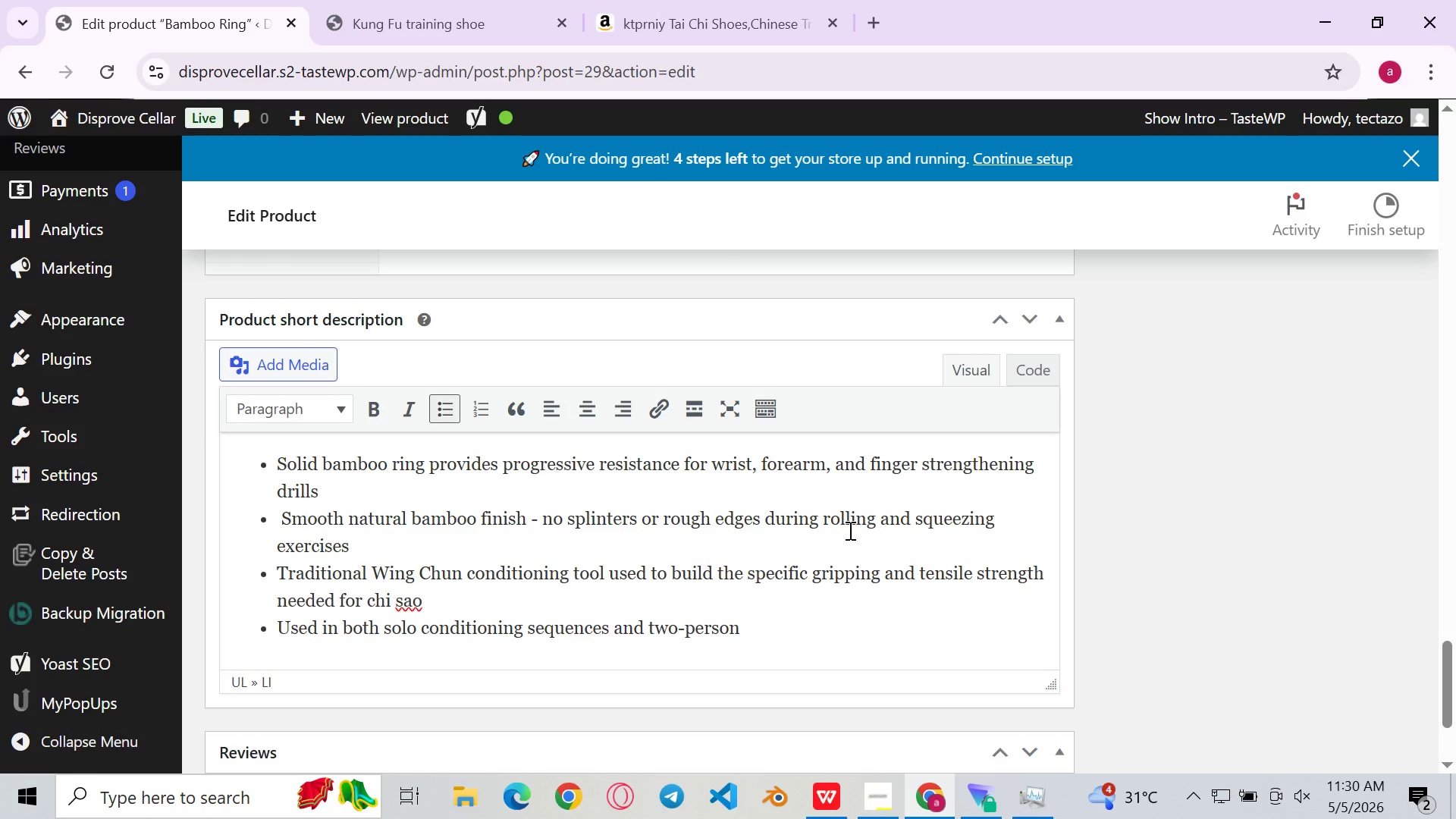 
type( chii)
key(Backspace)
type( sao sentivity drilld)
 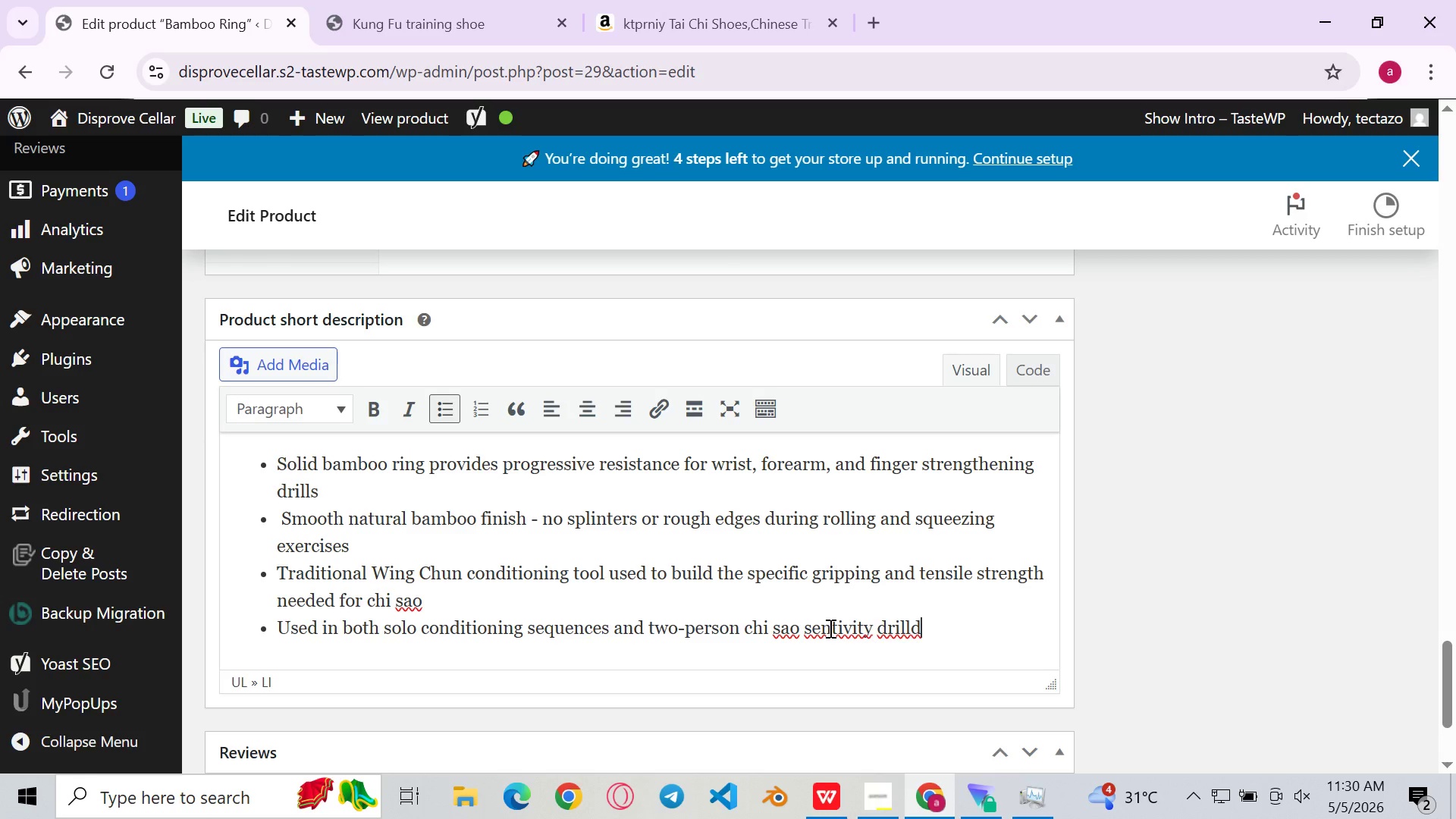 
left_click([829, 628])
 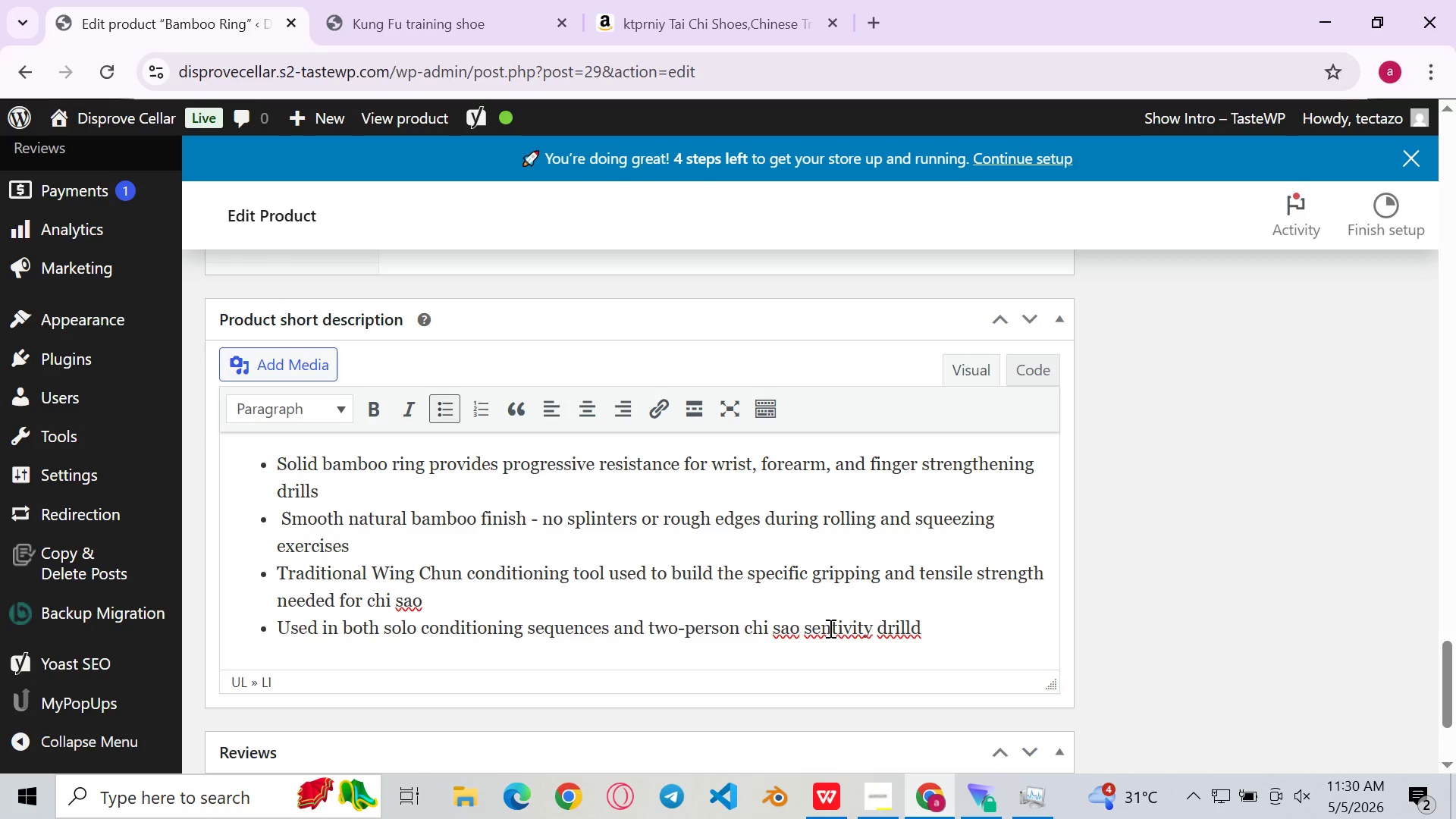 
type(si)
 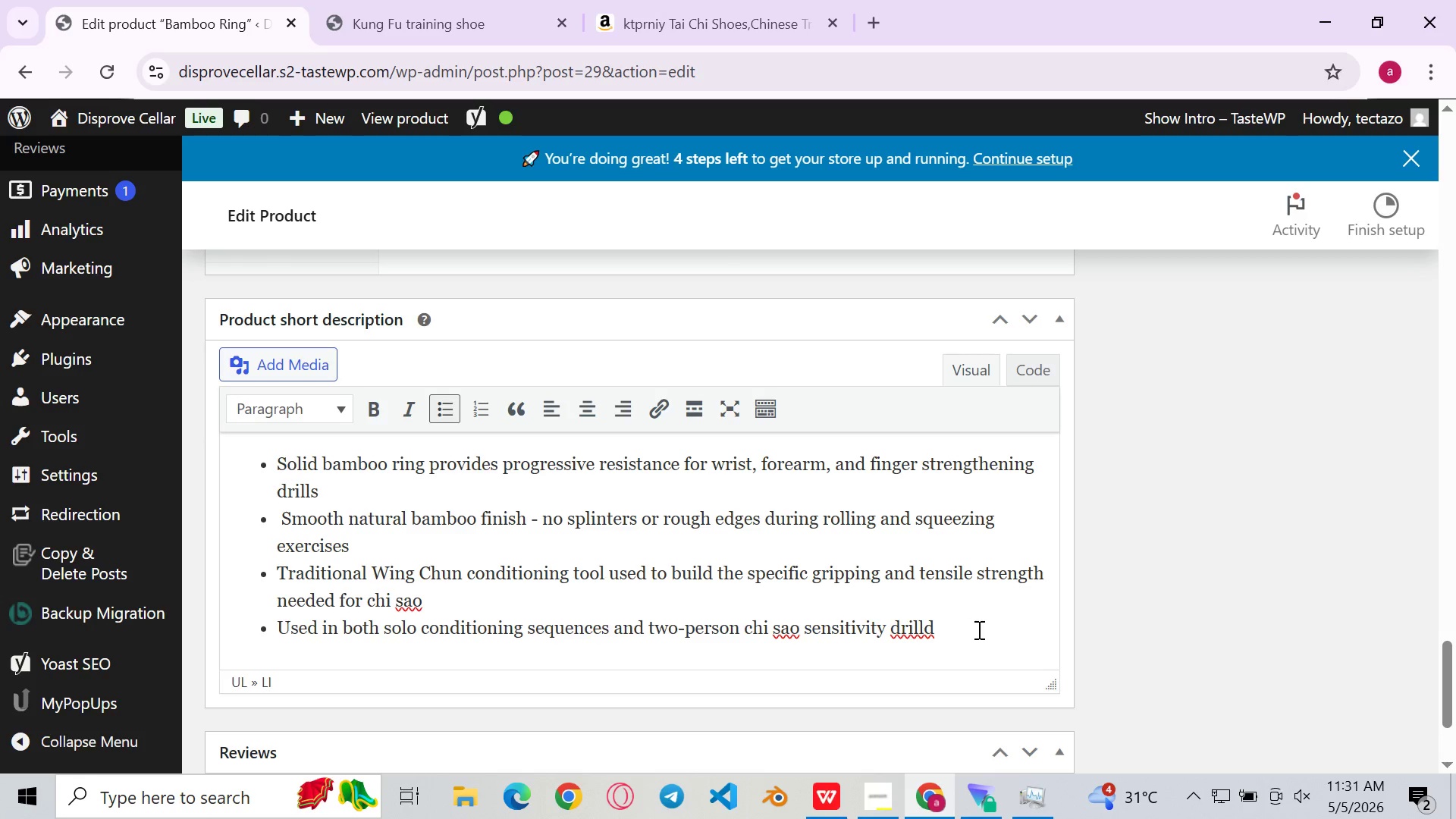 
left_click([980, 629])
 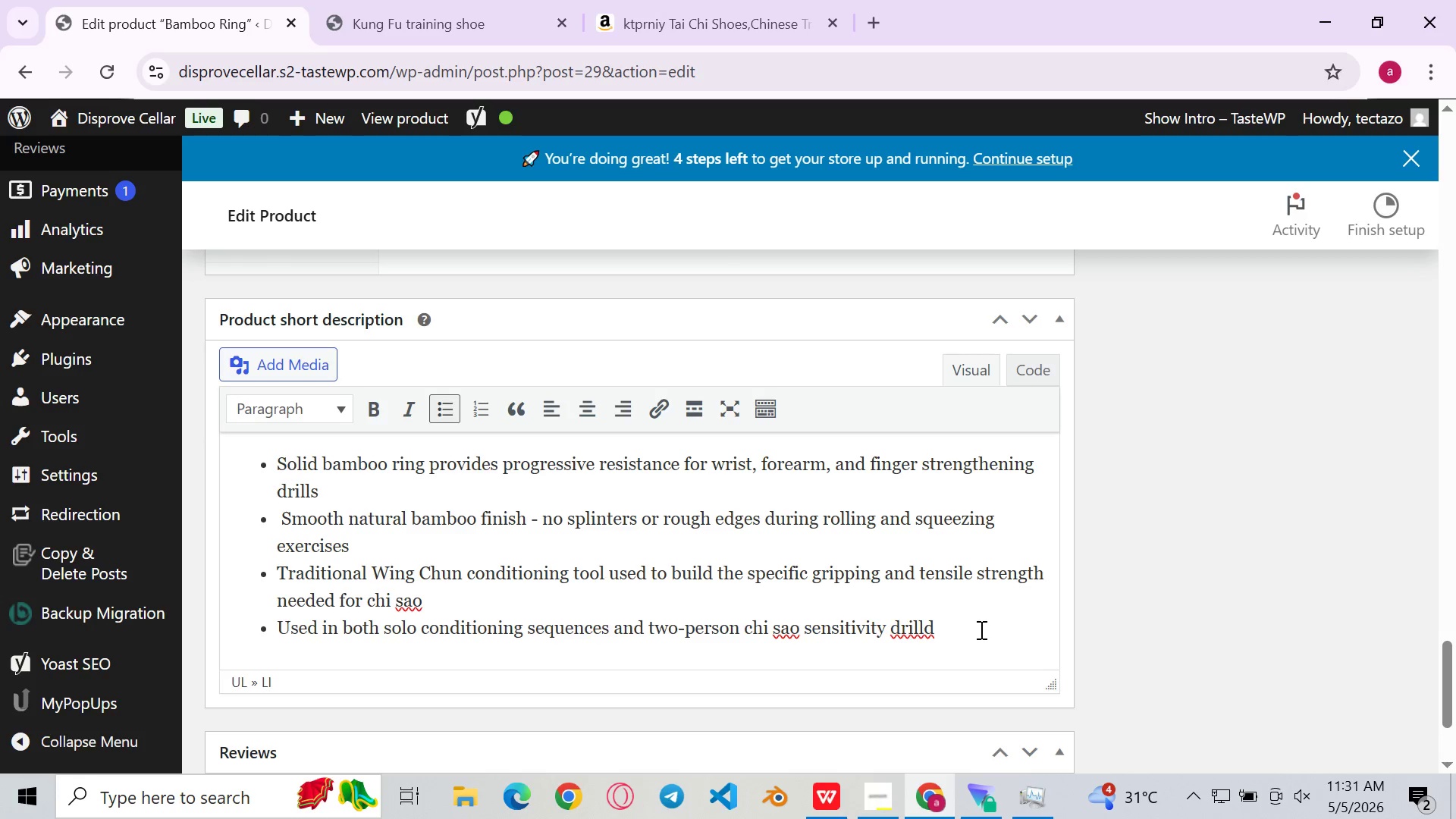 
key(Backspace)
 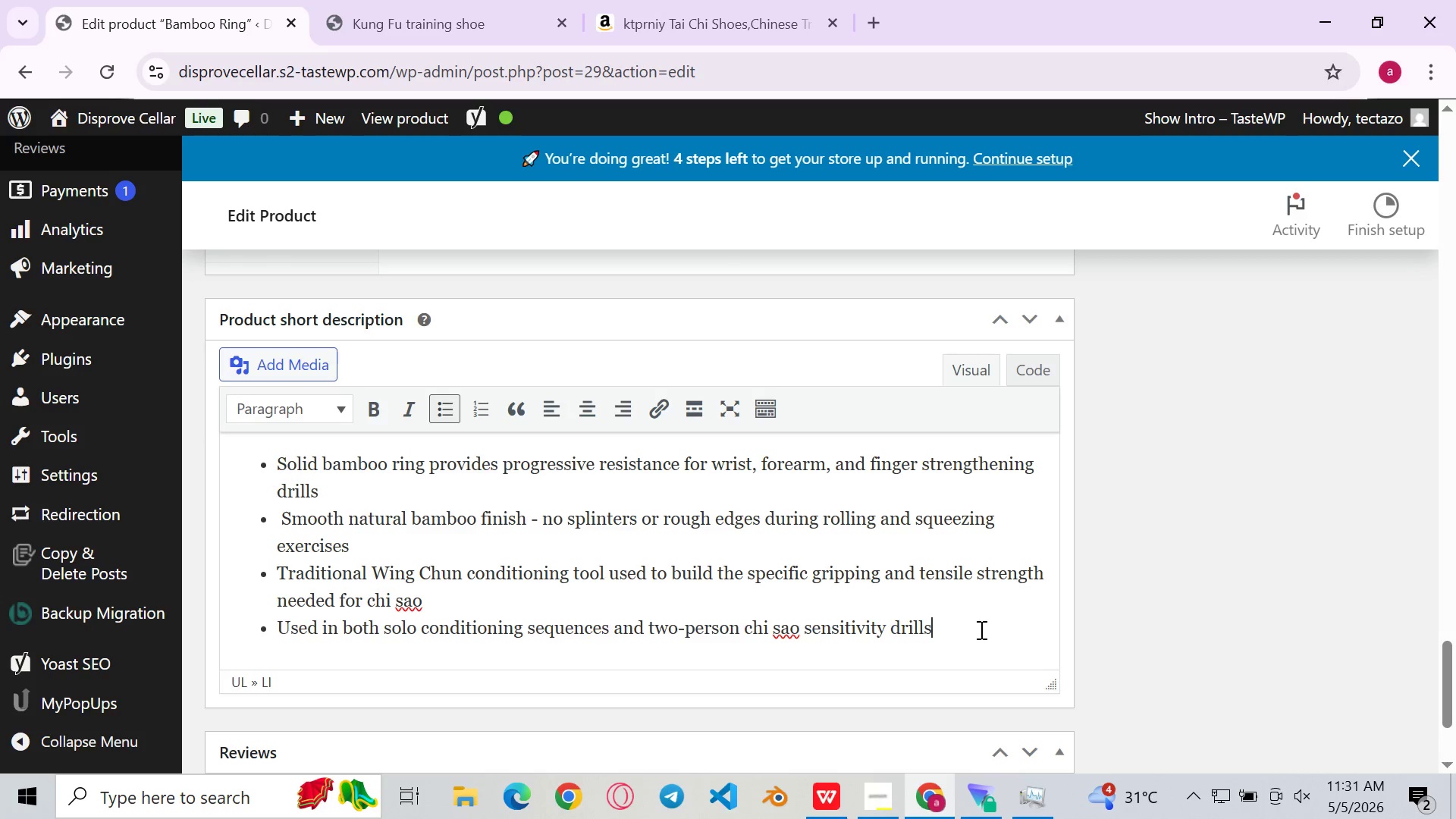 
key(S)
 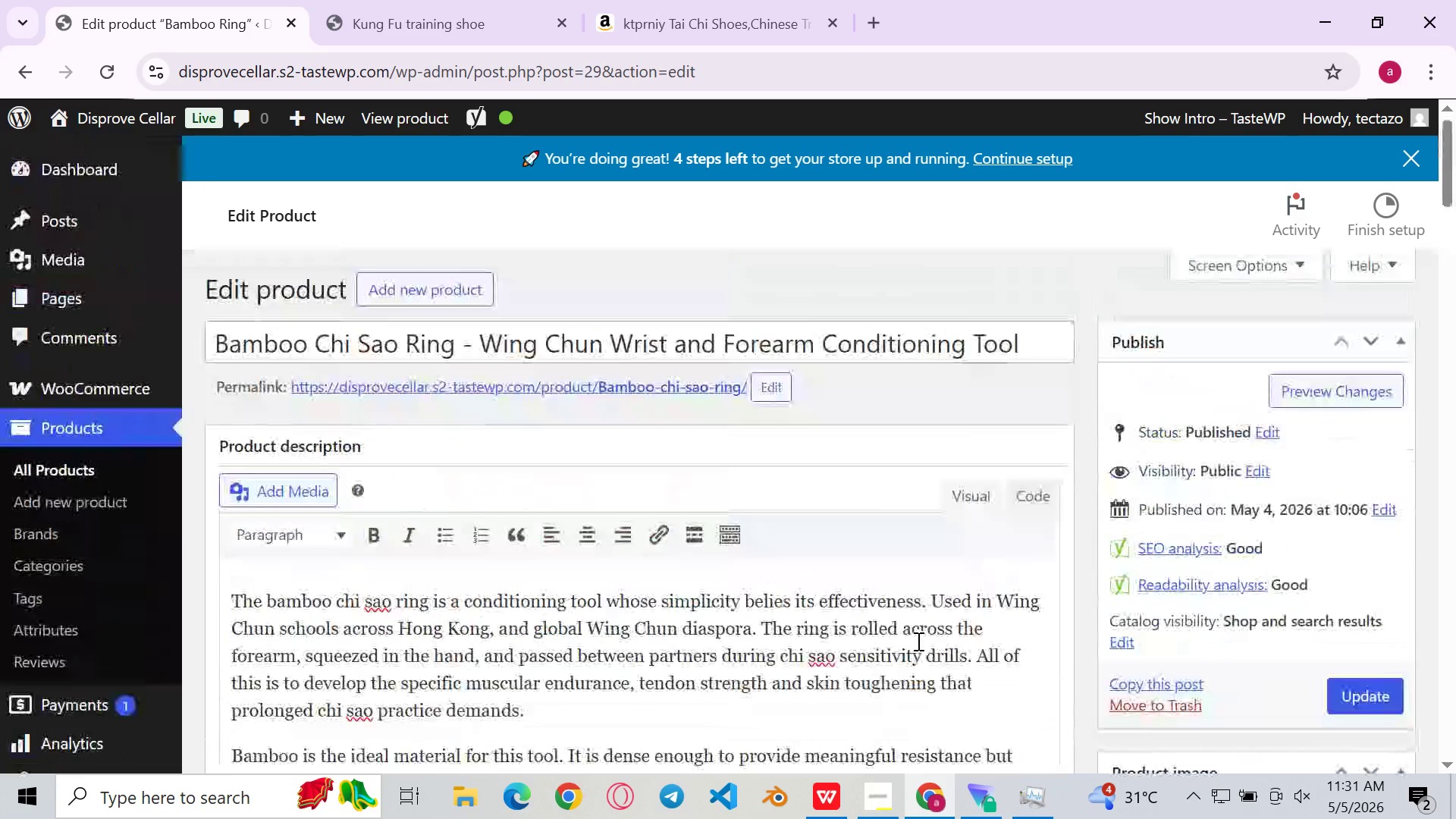 
wait(5.59)
 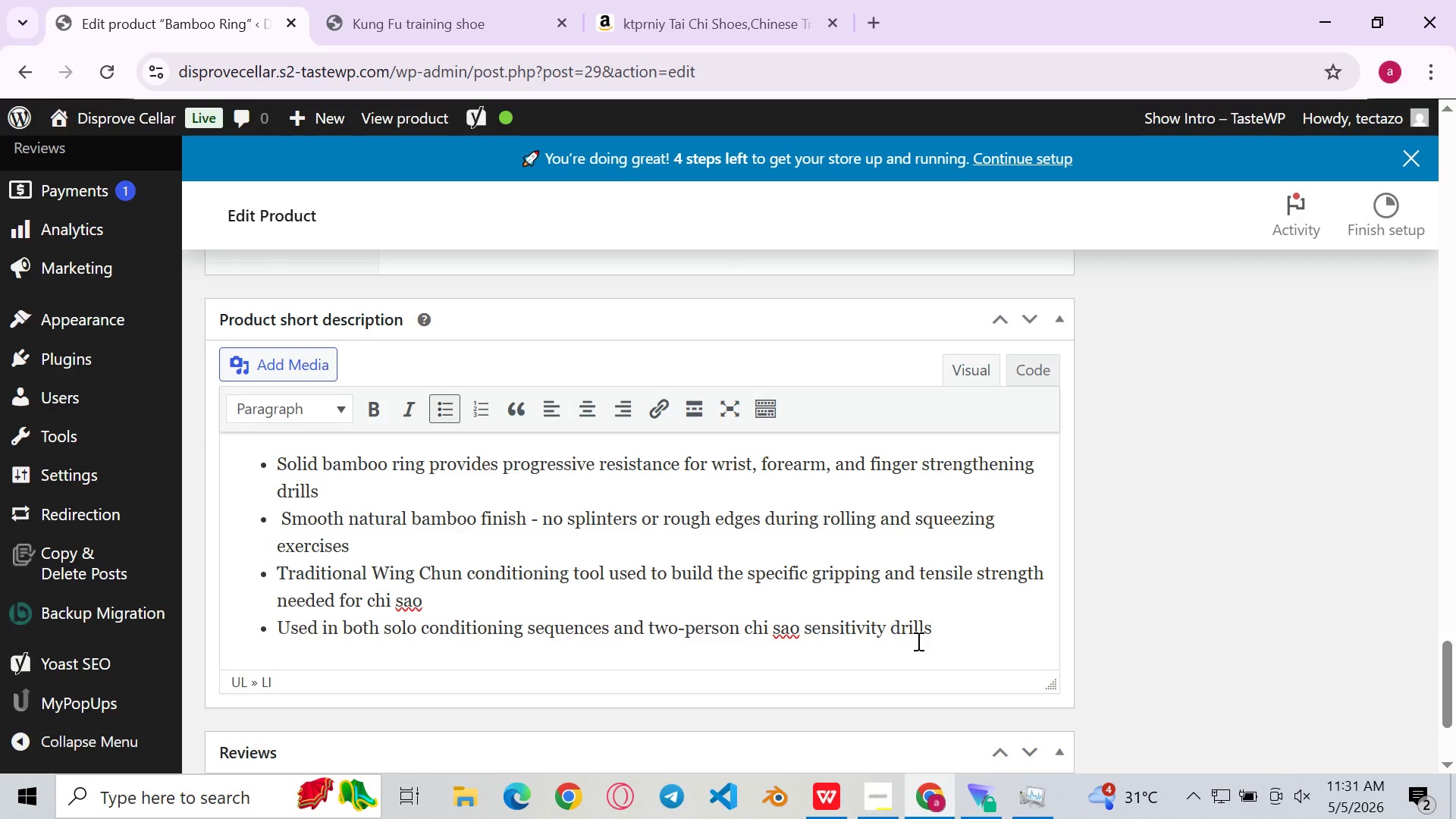 
left_click([1356, 698])
 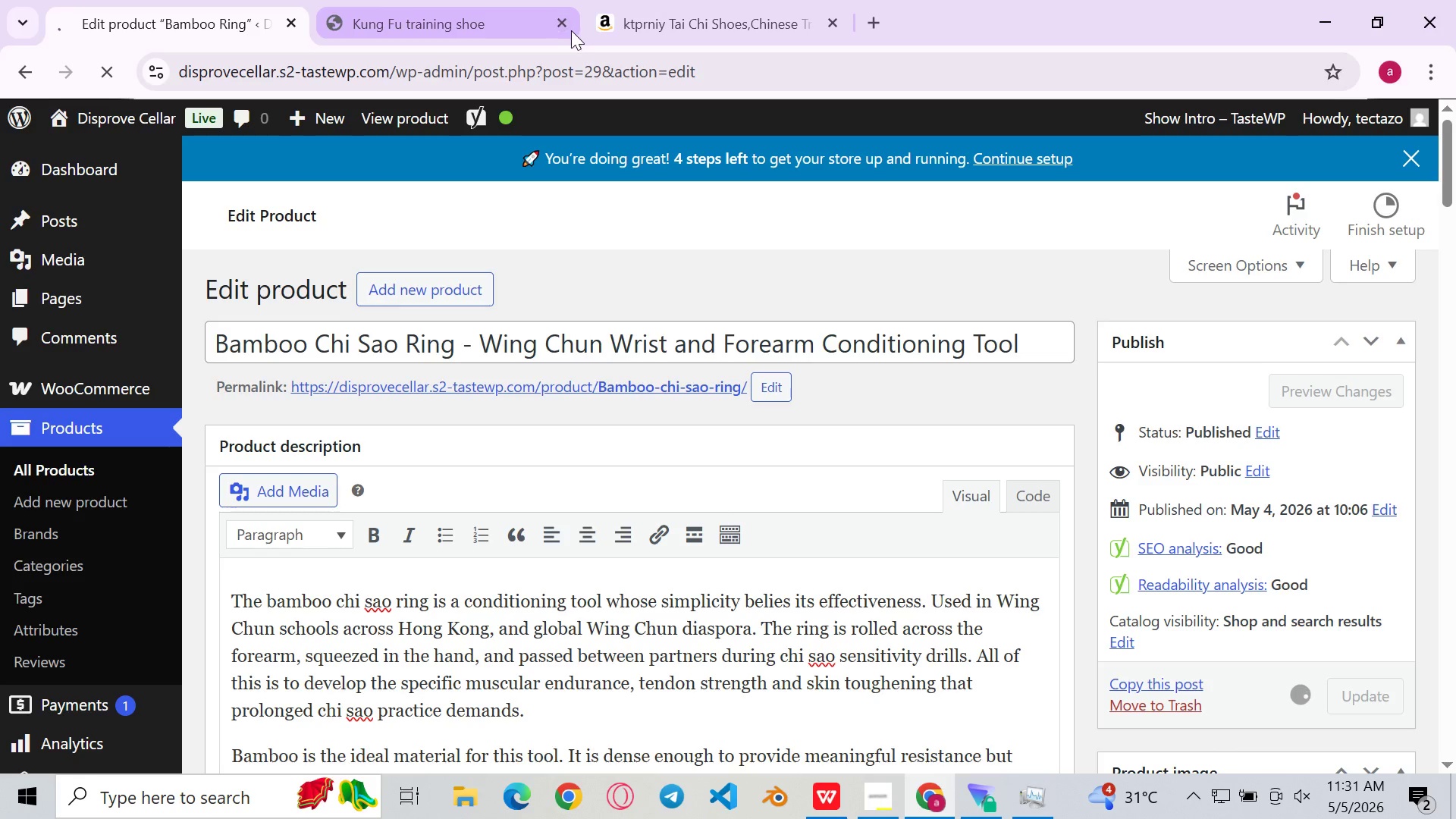 
left_click([566, 25])
 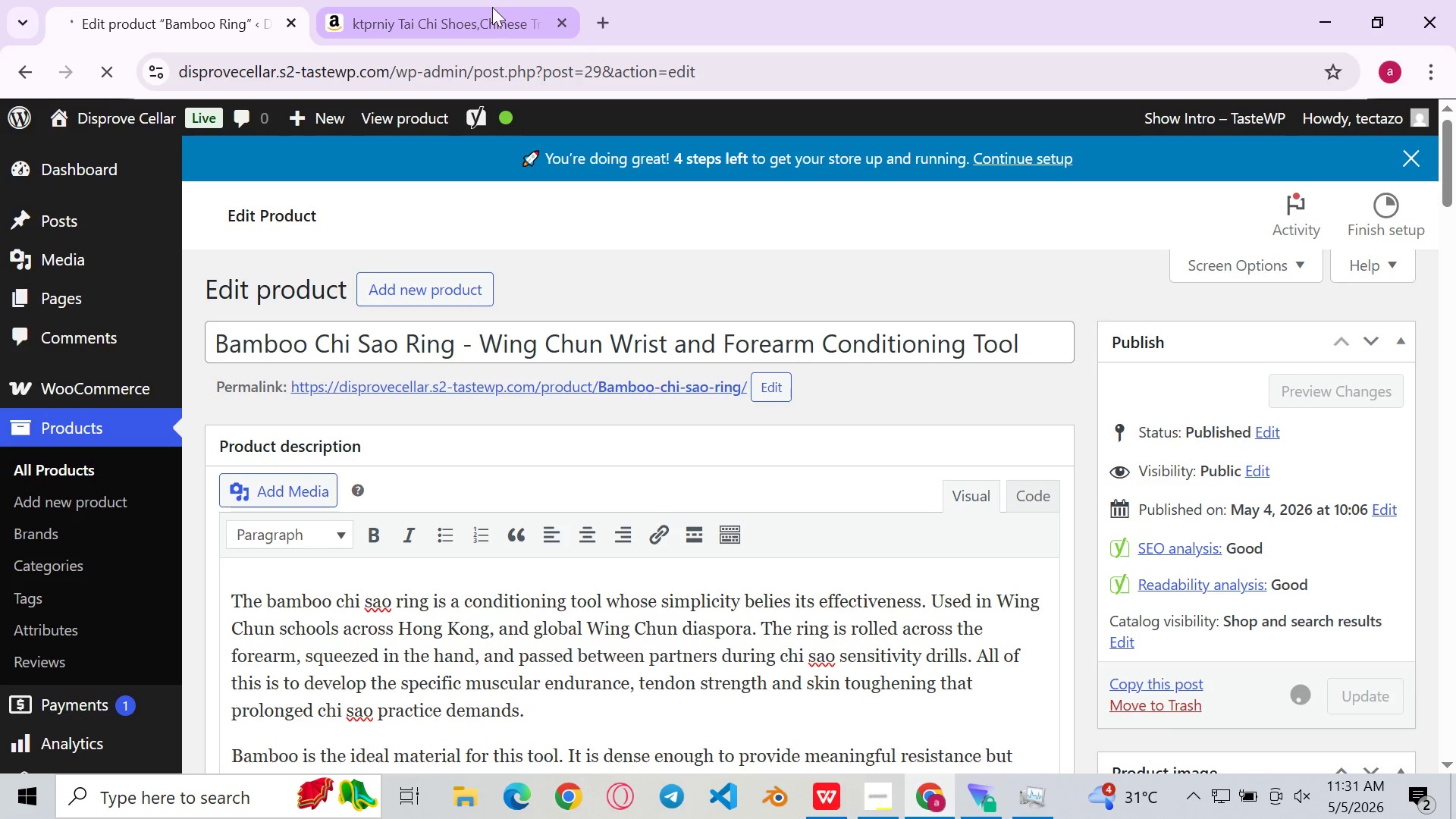 
left_click([491, 7])
 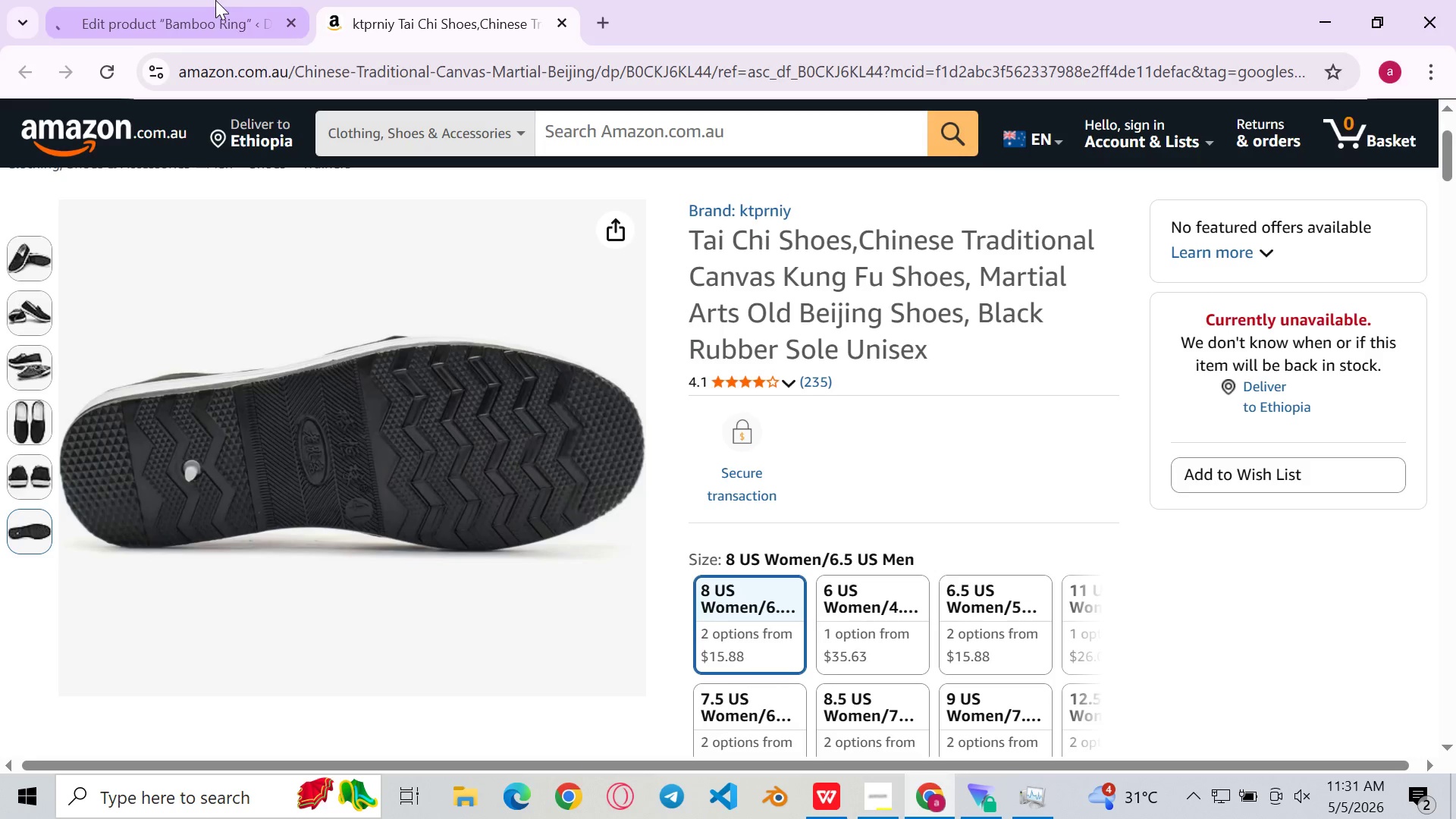 
left_click([215, 0])
 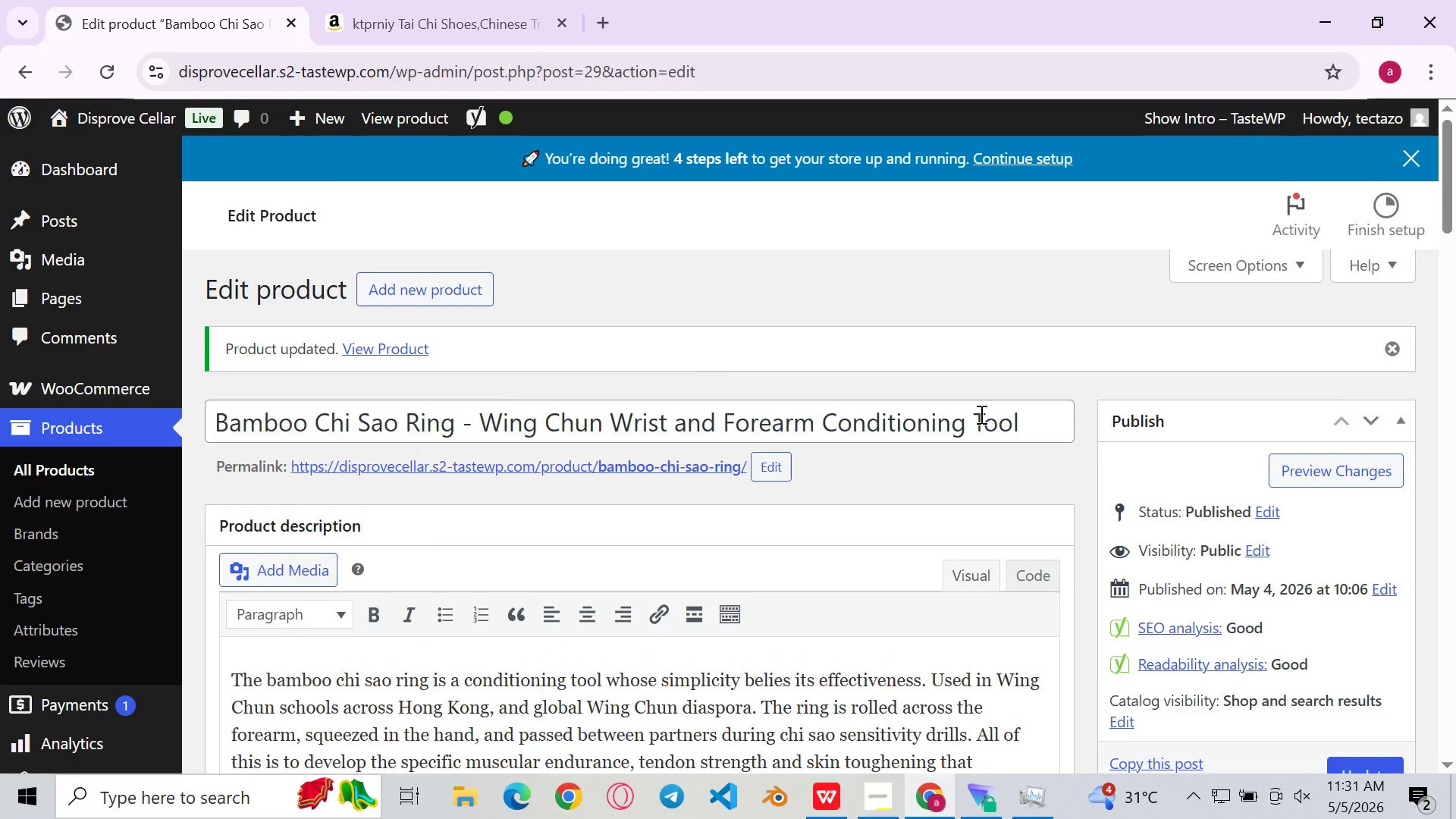 
wait(15.72)
 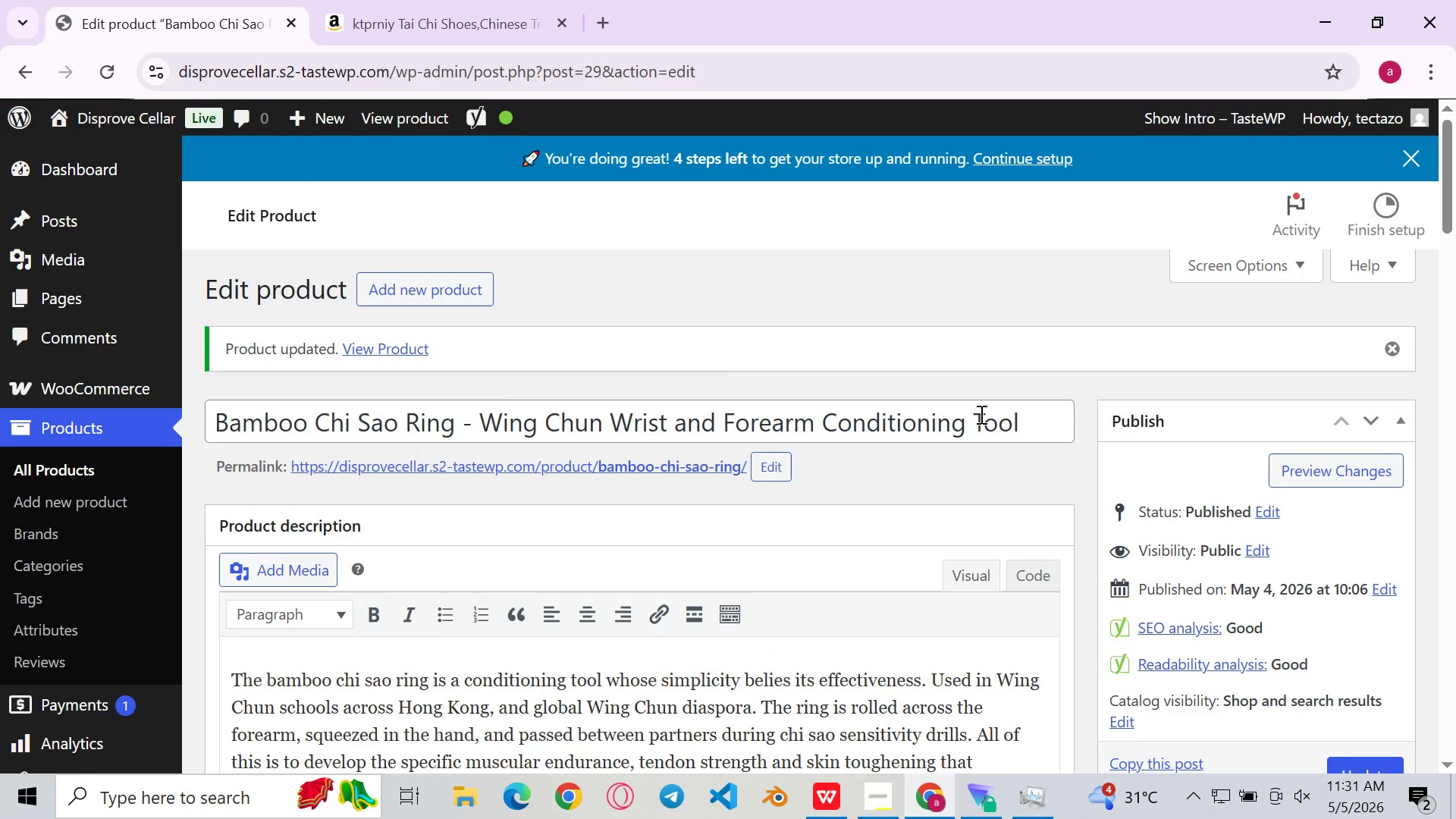 
left_click([588, 412])
 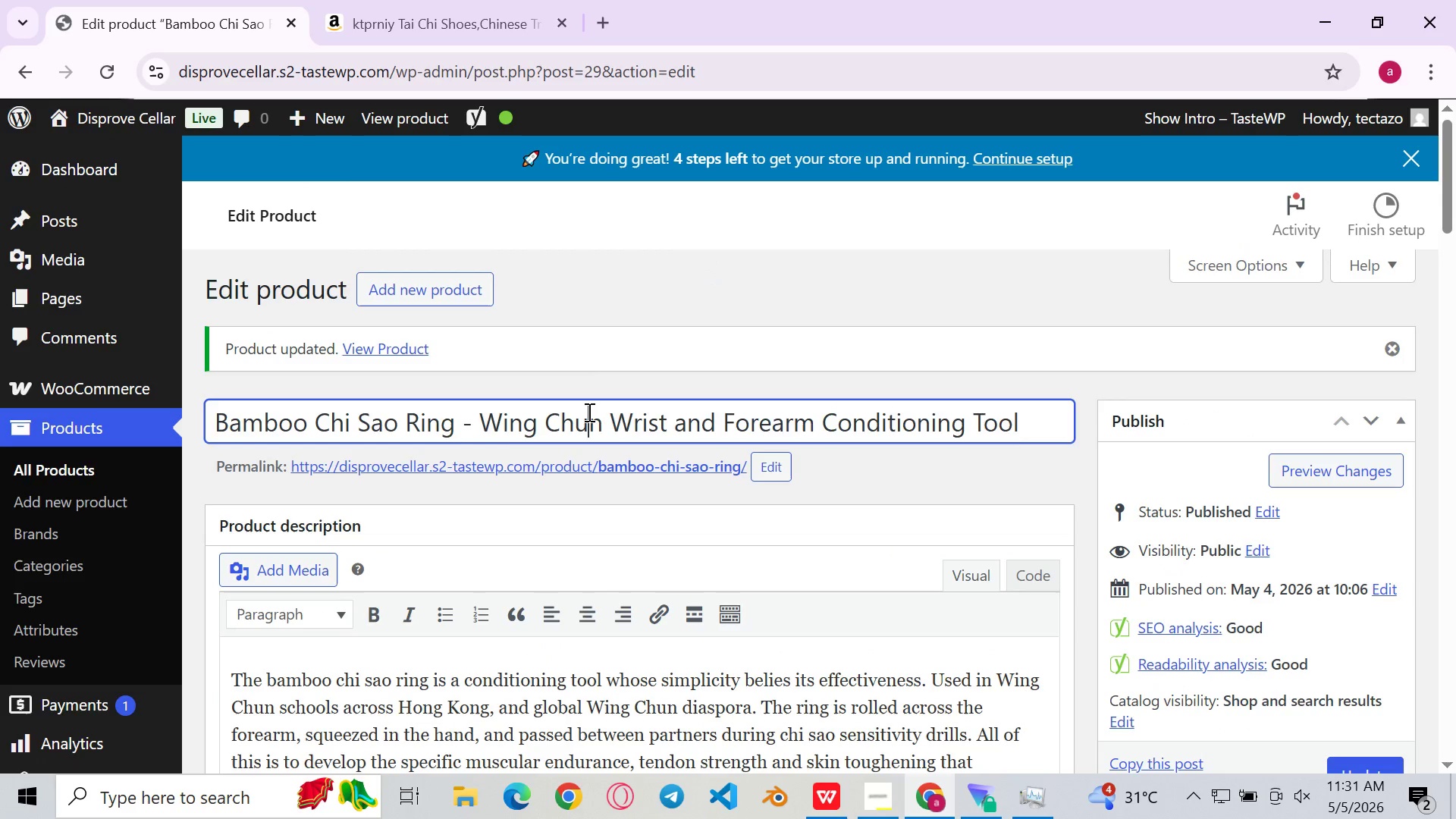 
key(Control+A)
 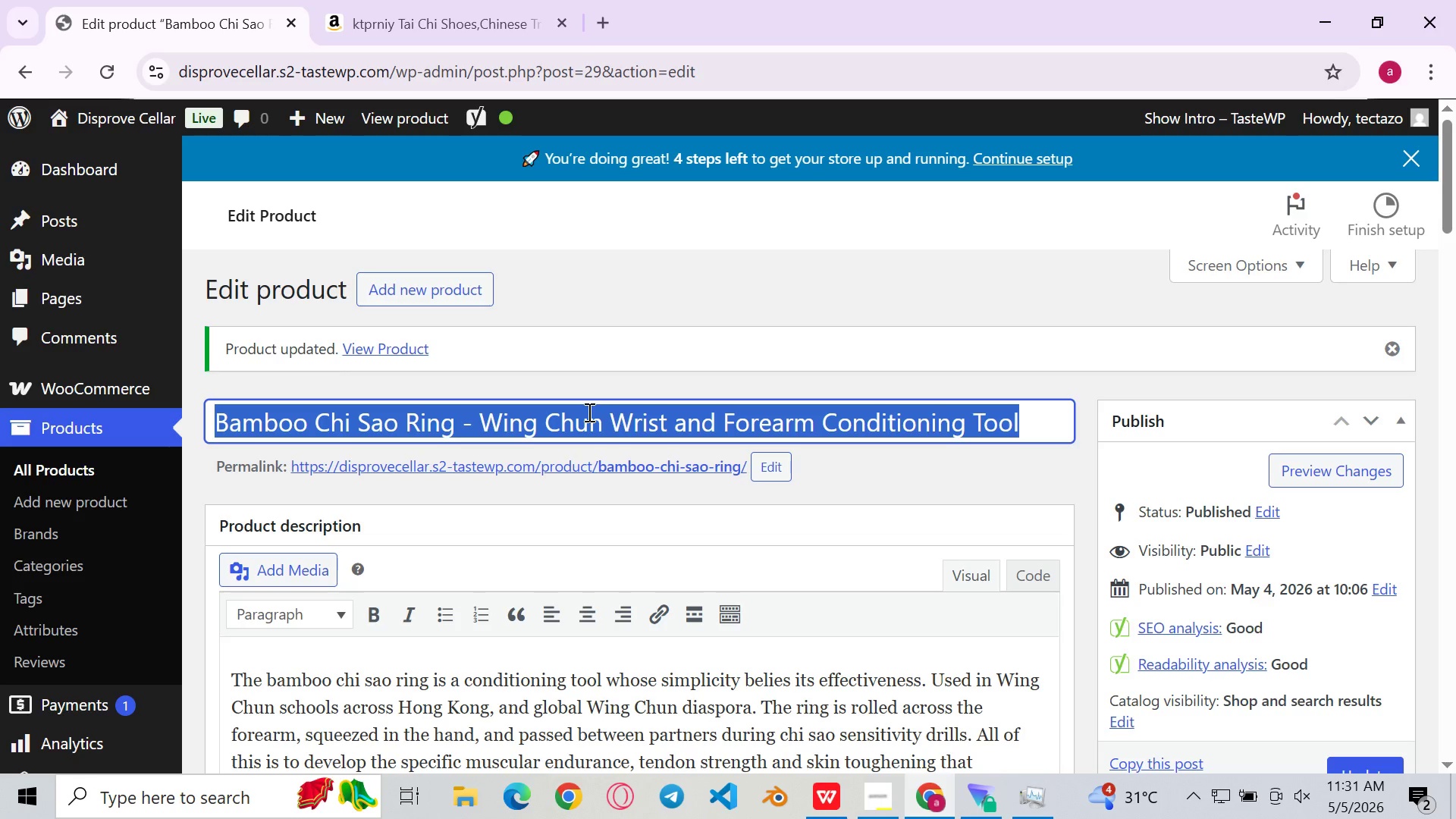 
hold_key(key=ControlLeft, duration=0.45)
 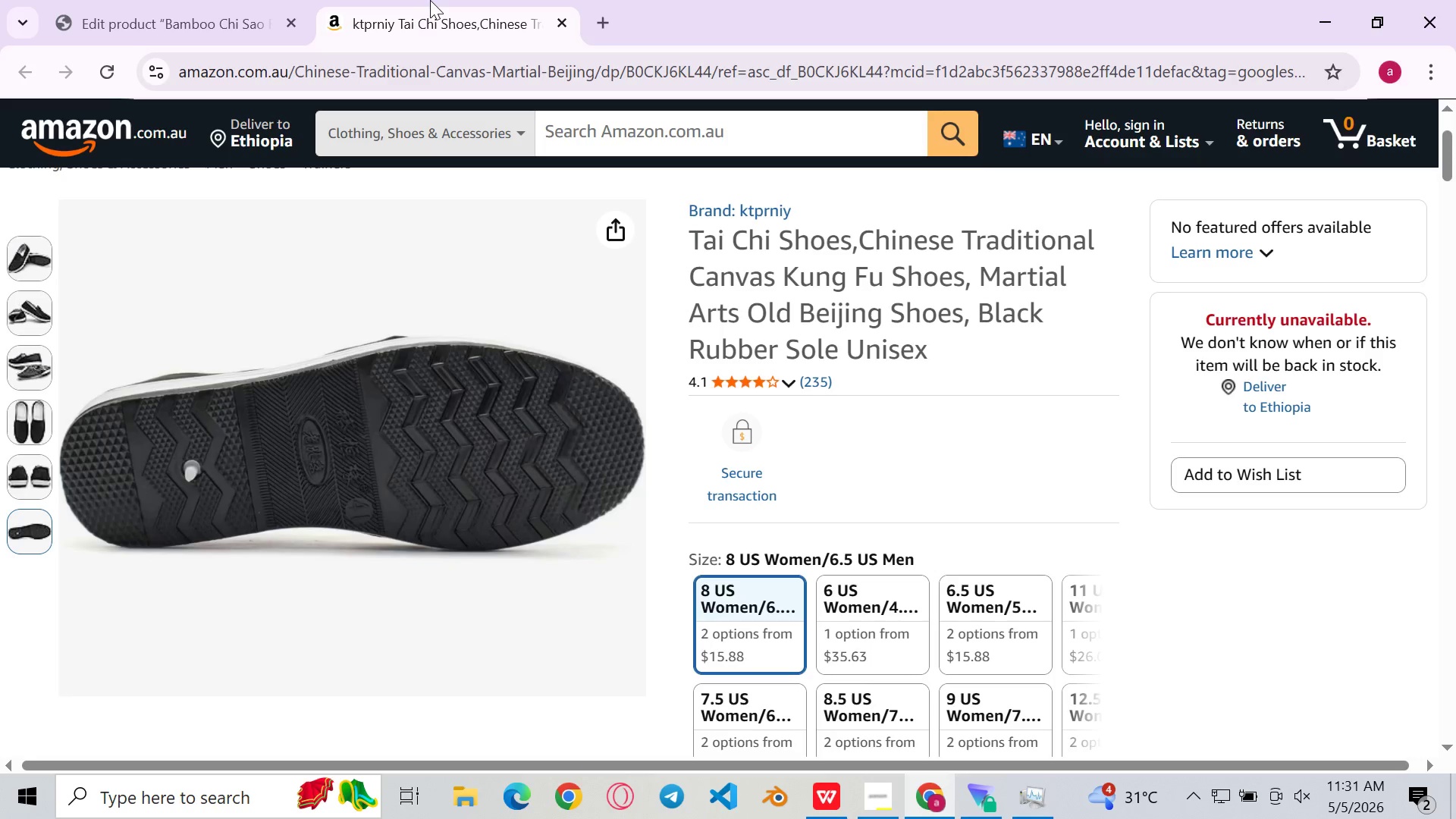 
key(C)
 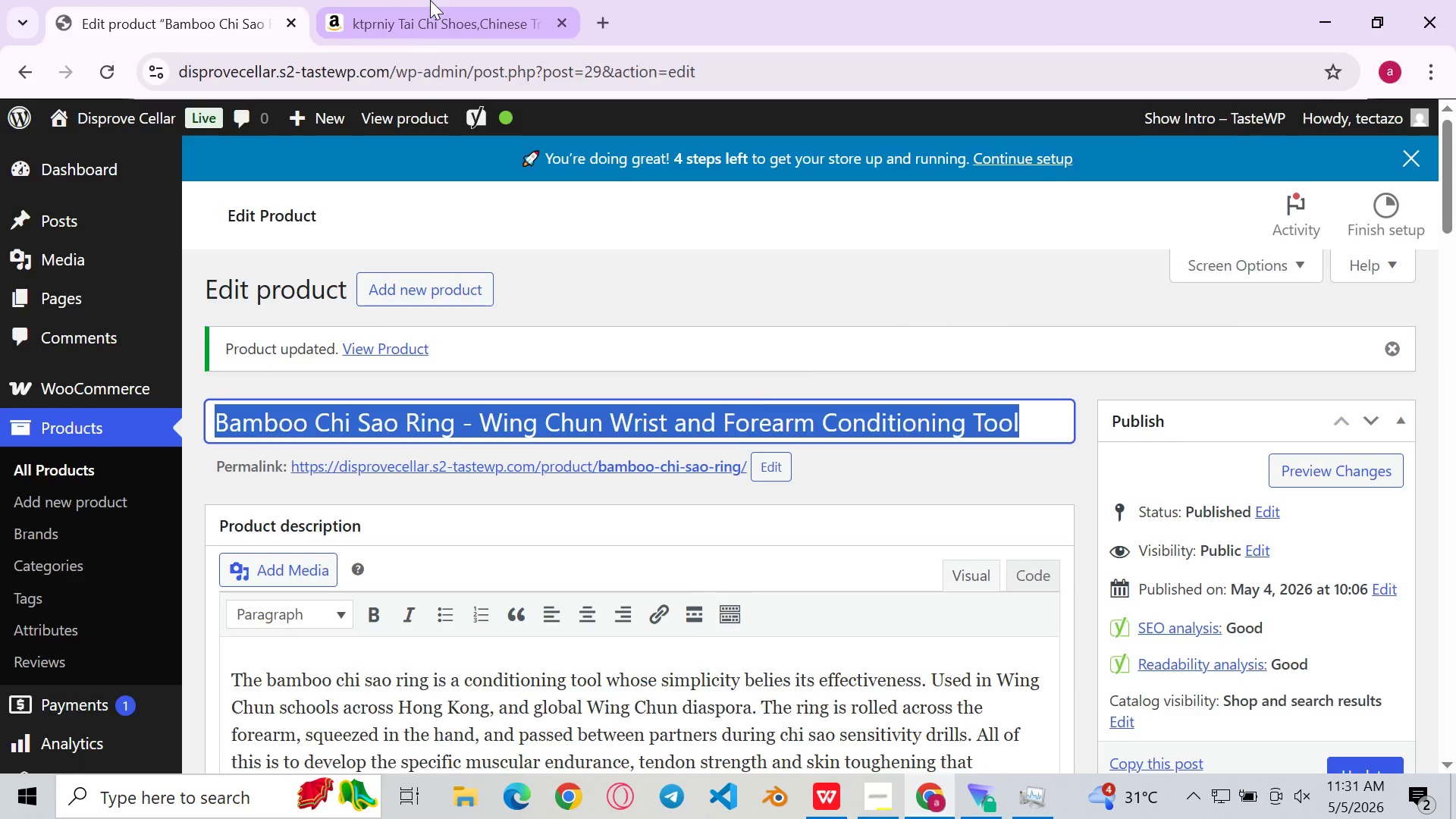 
left_click([430, 0])
 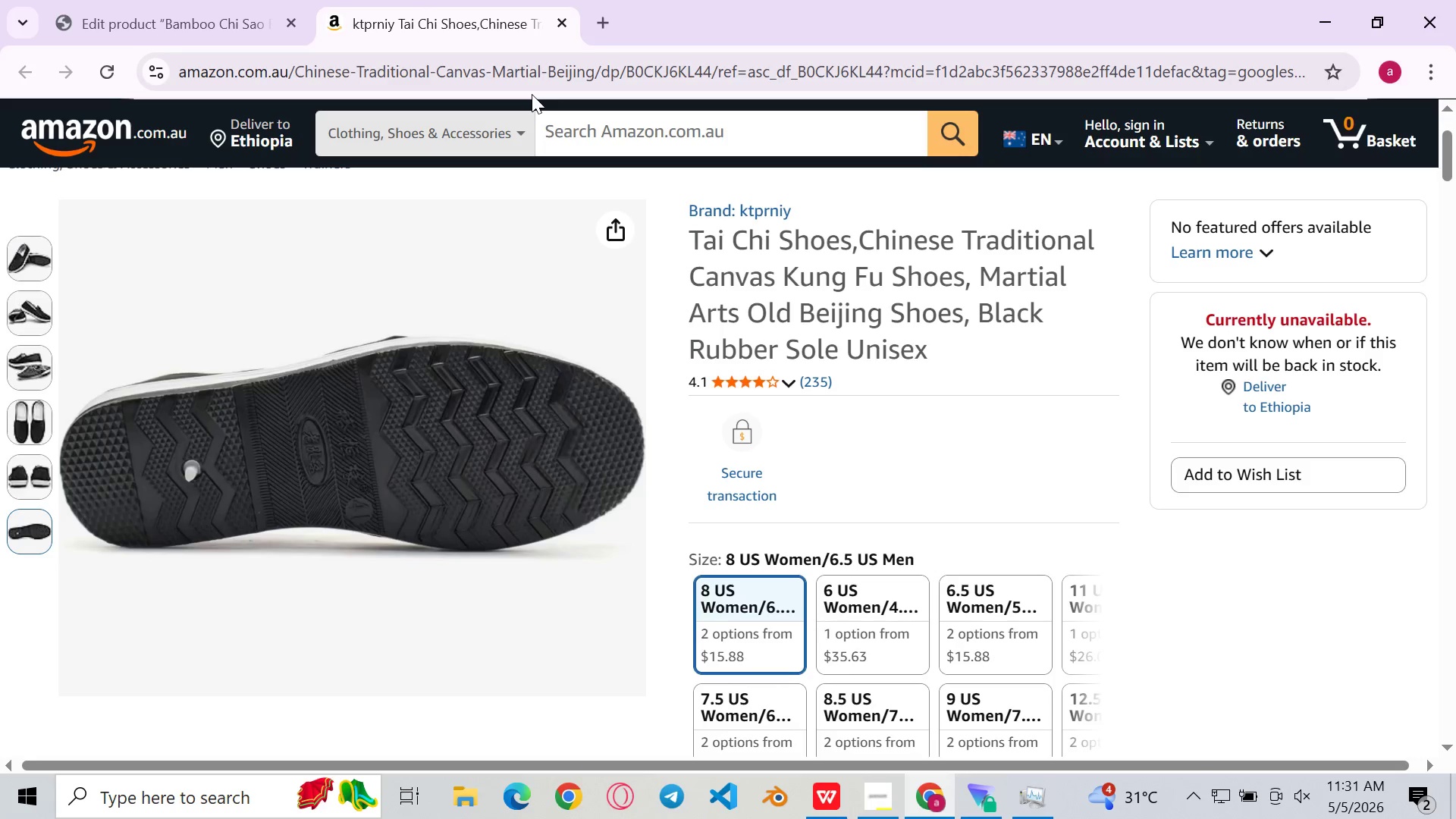 
double_click([573, 77])
 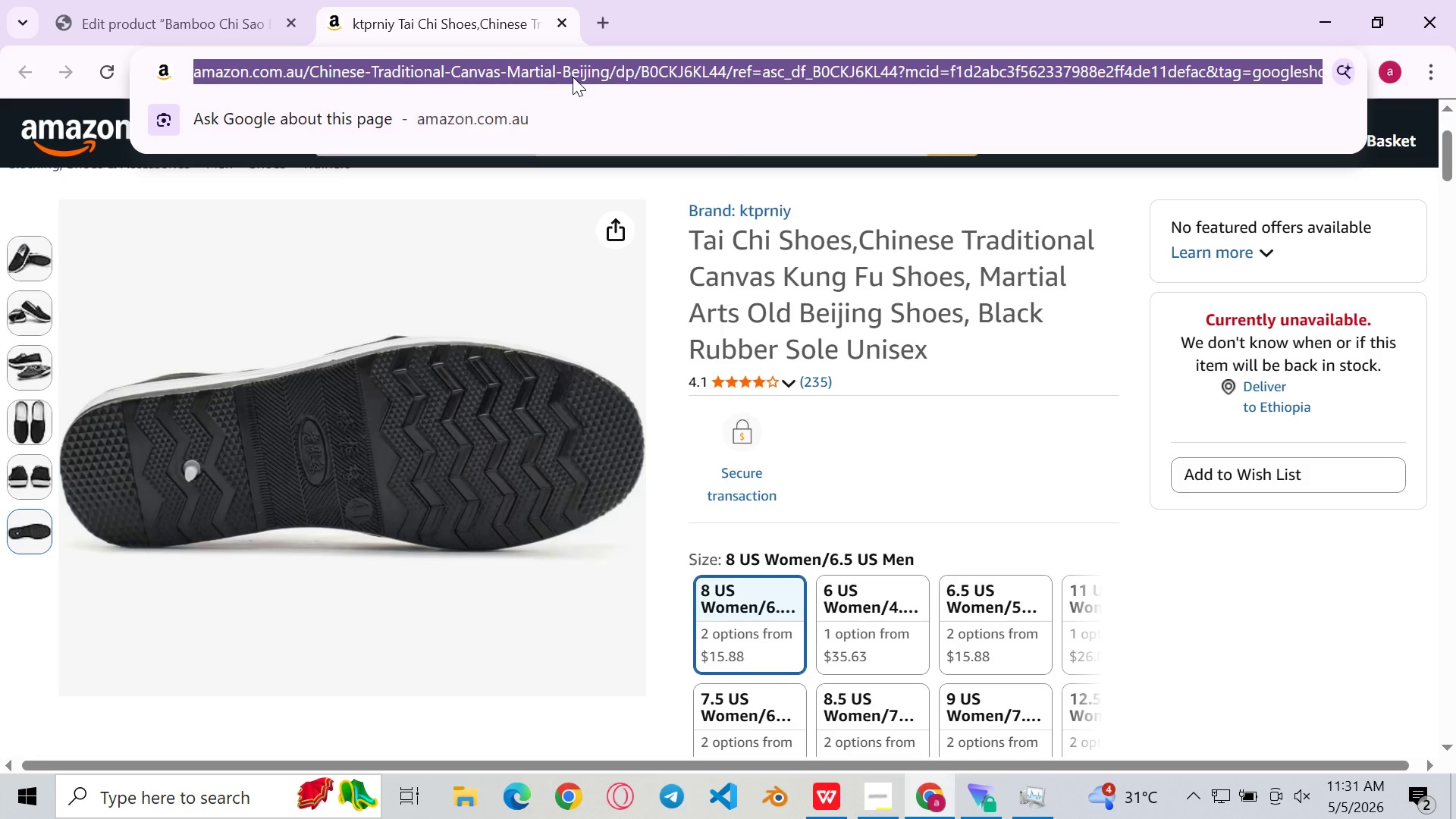 
key(Control+ControlLeft)
 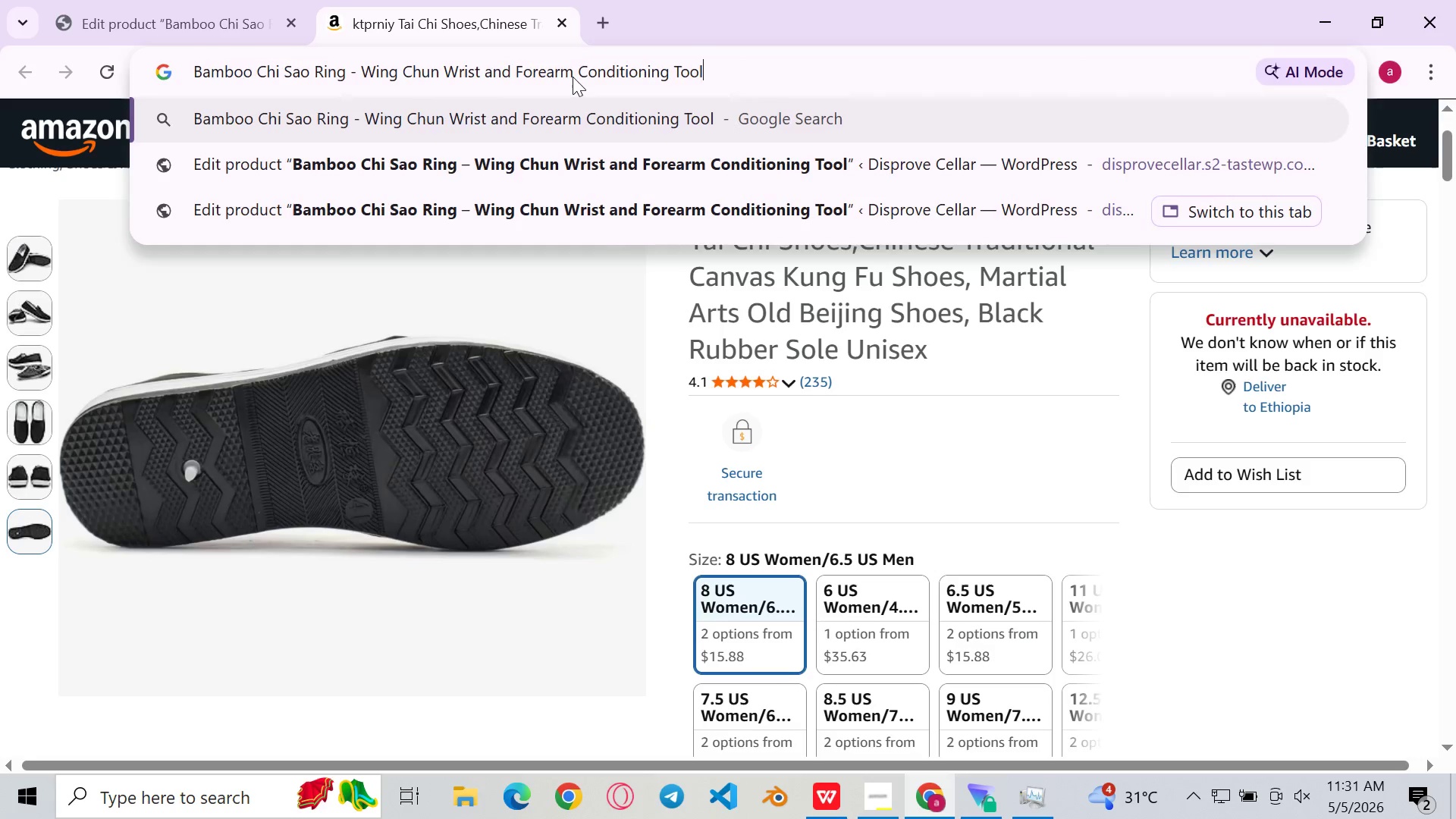 
key(Control+V)
 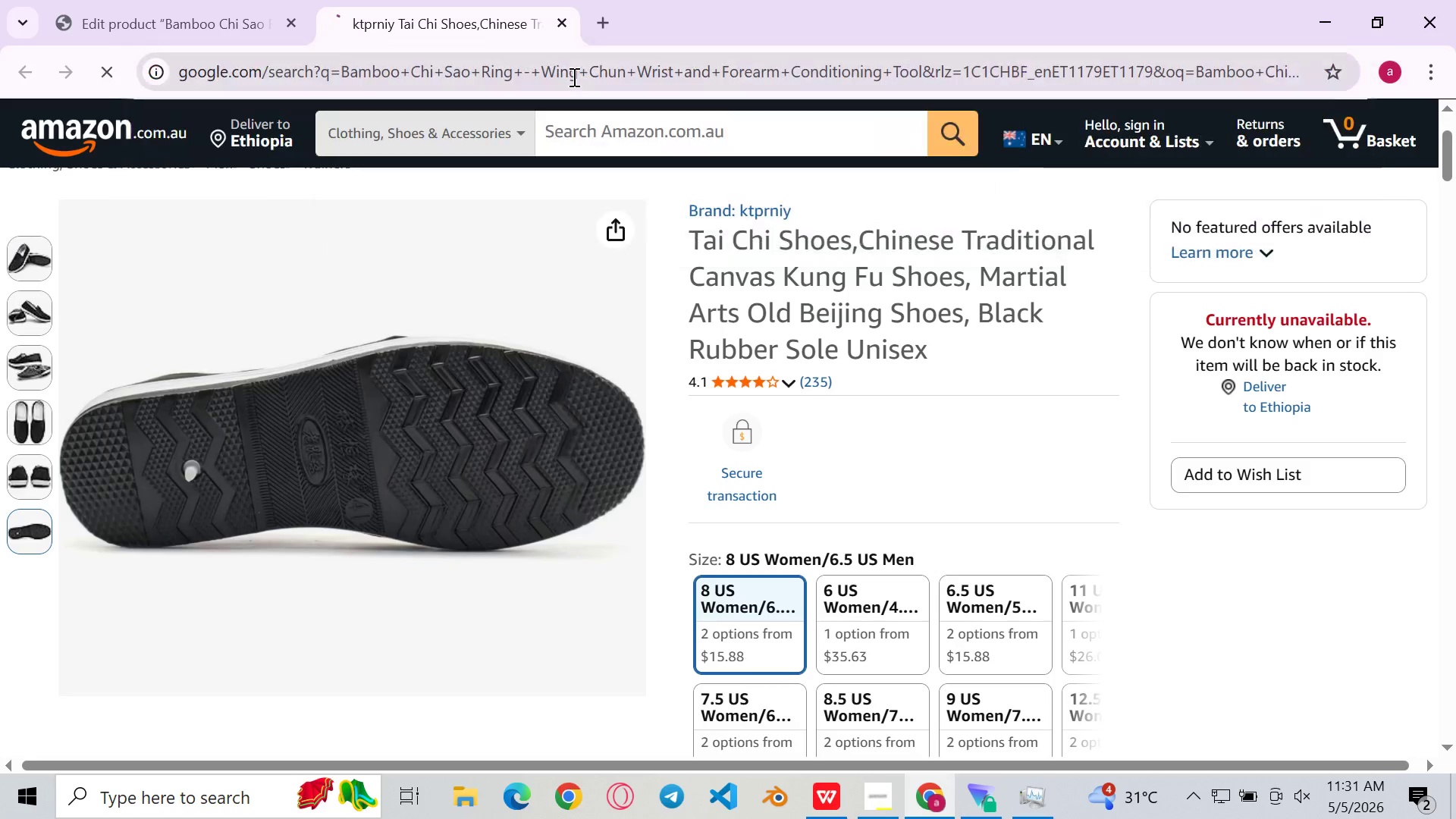 
key(Enter)
 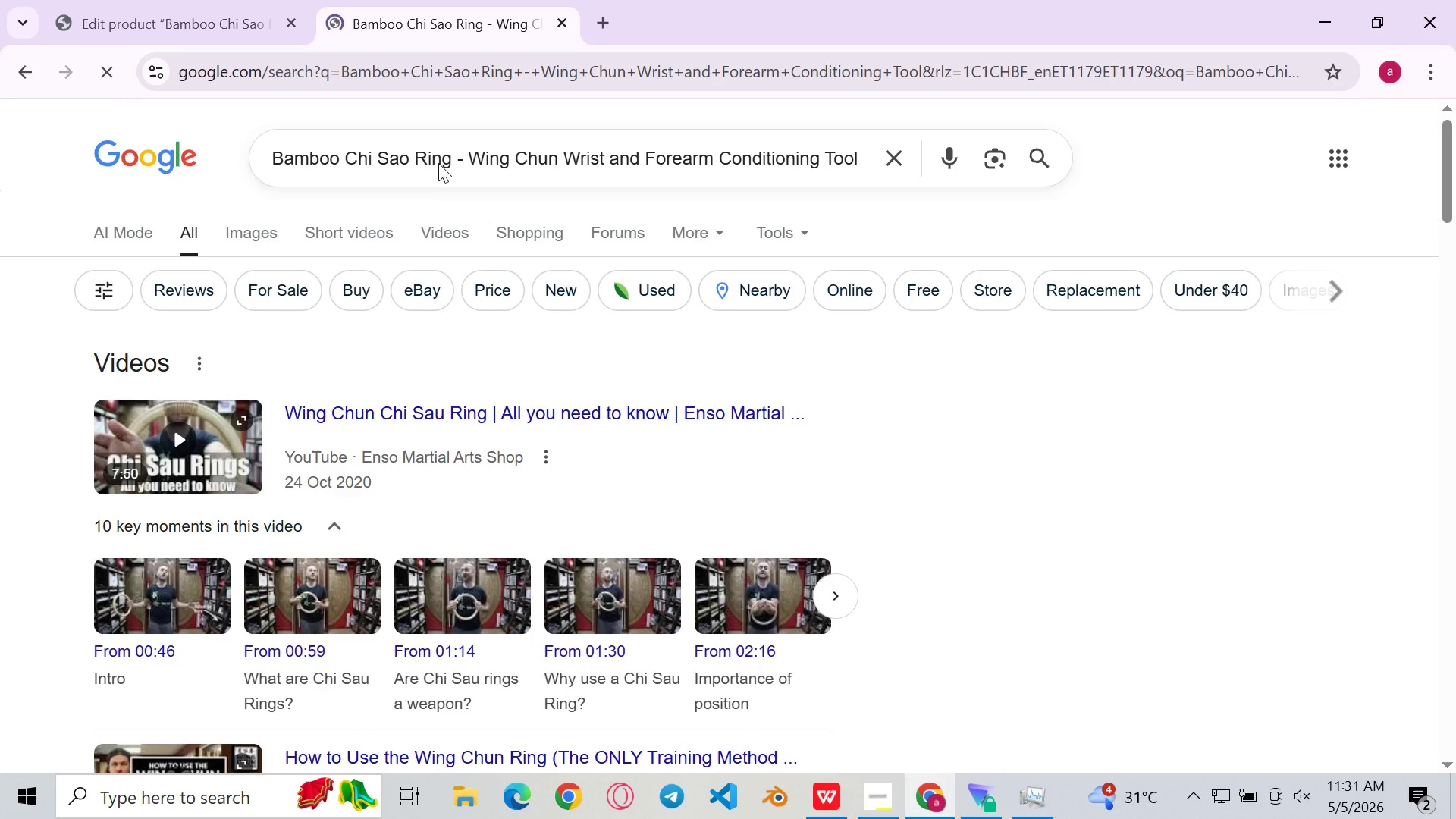 
left_click([271, 225])
 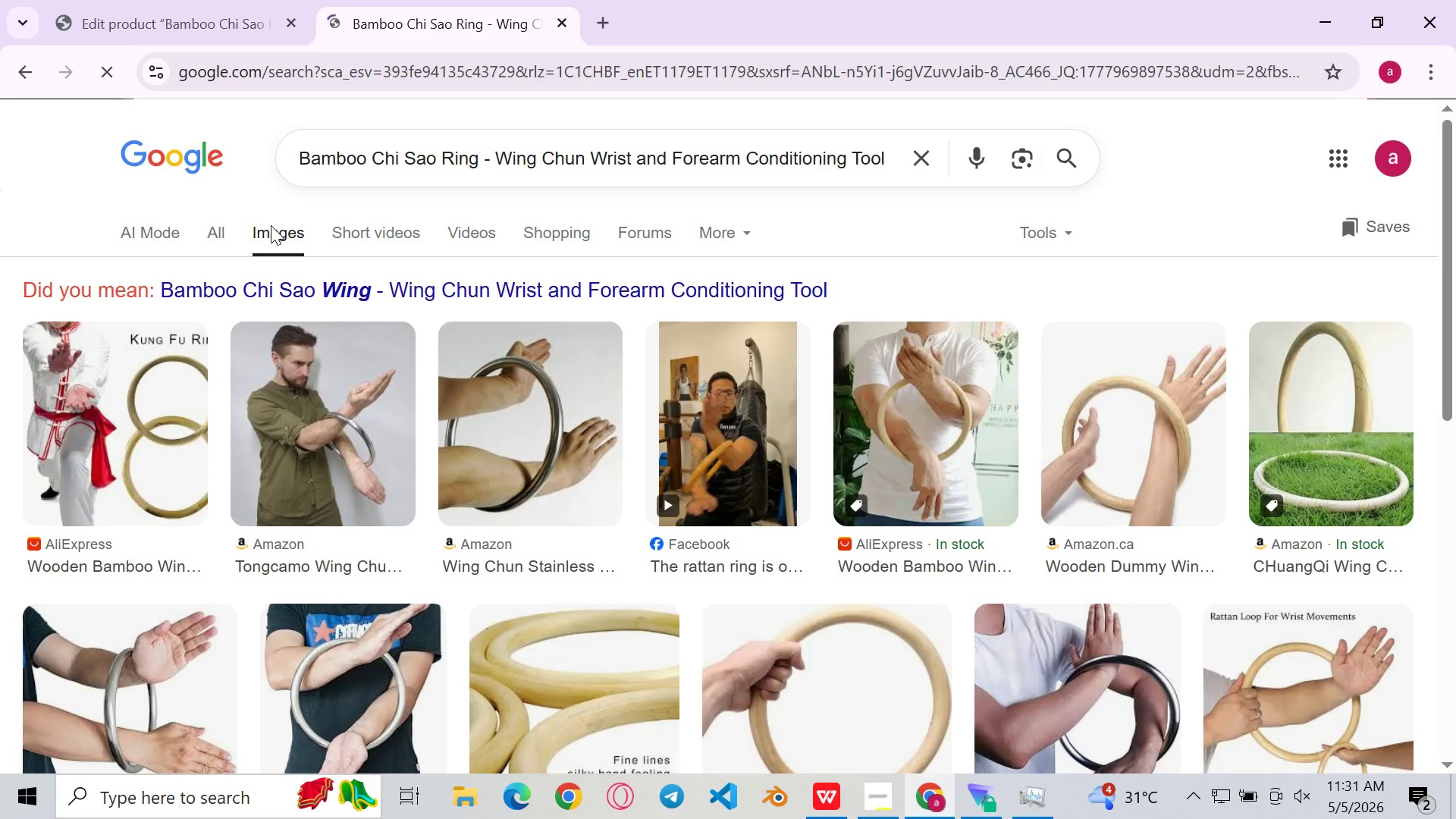 
wait(9.69)
 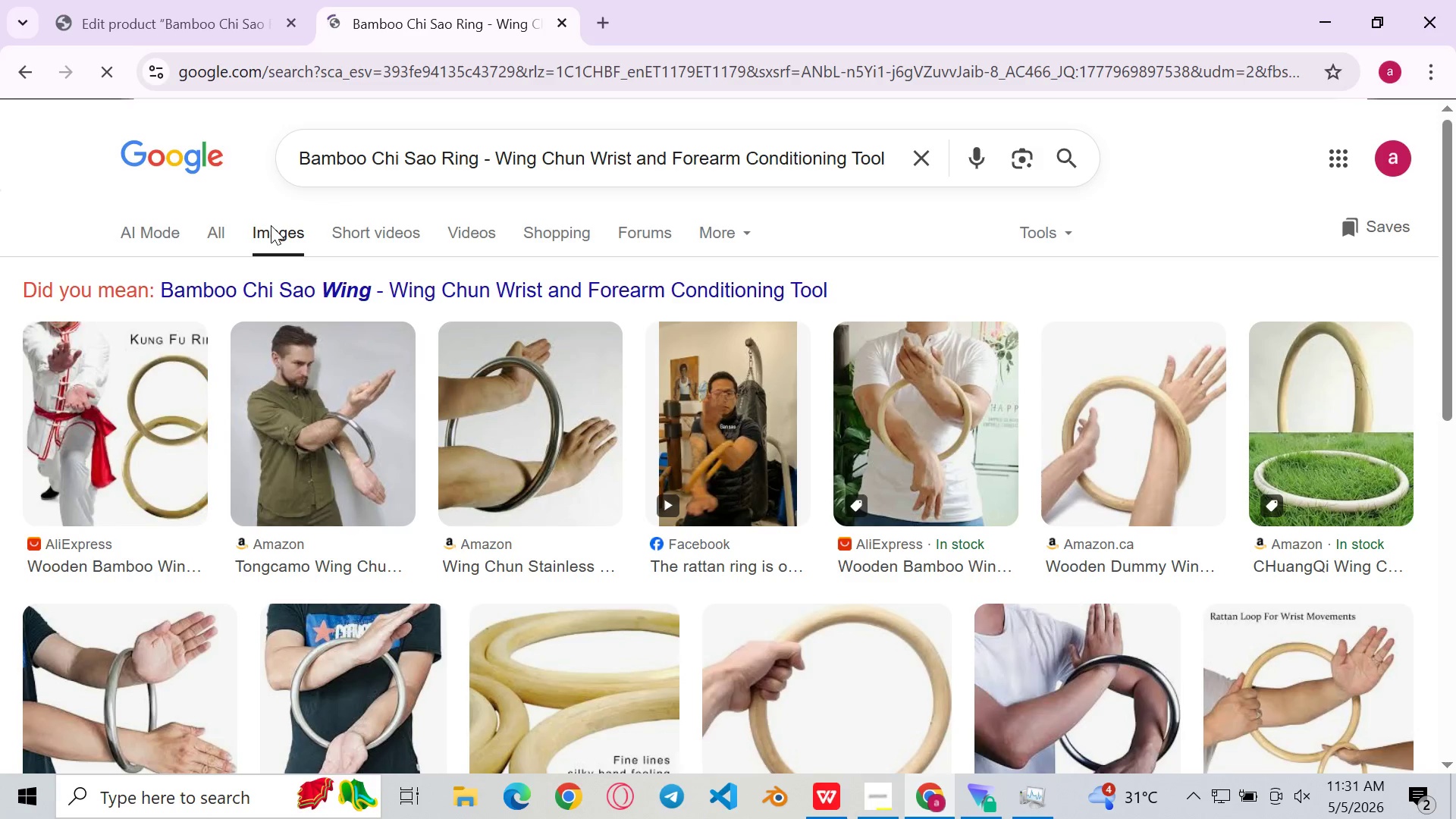 
left_click([69, 0])
 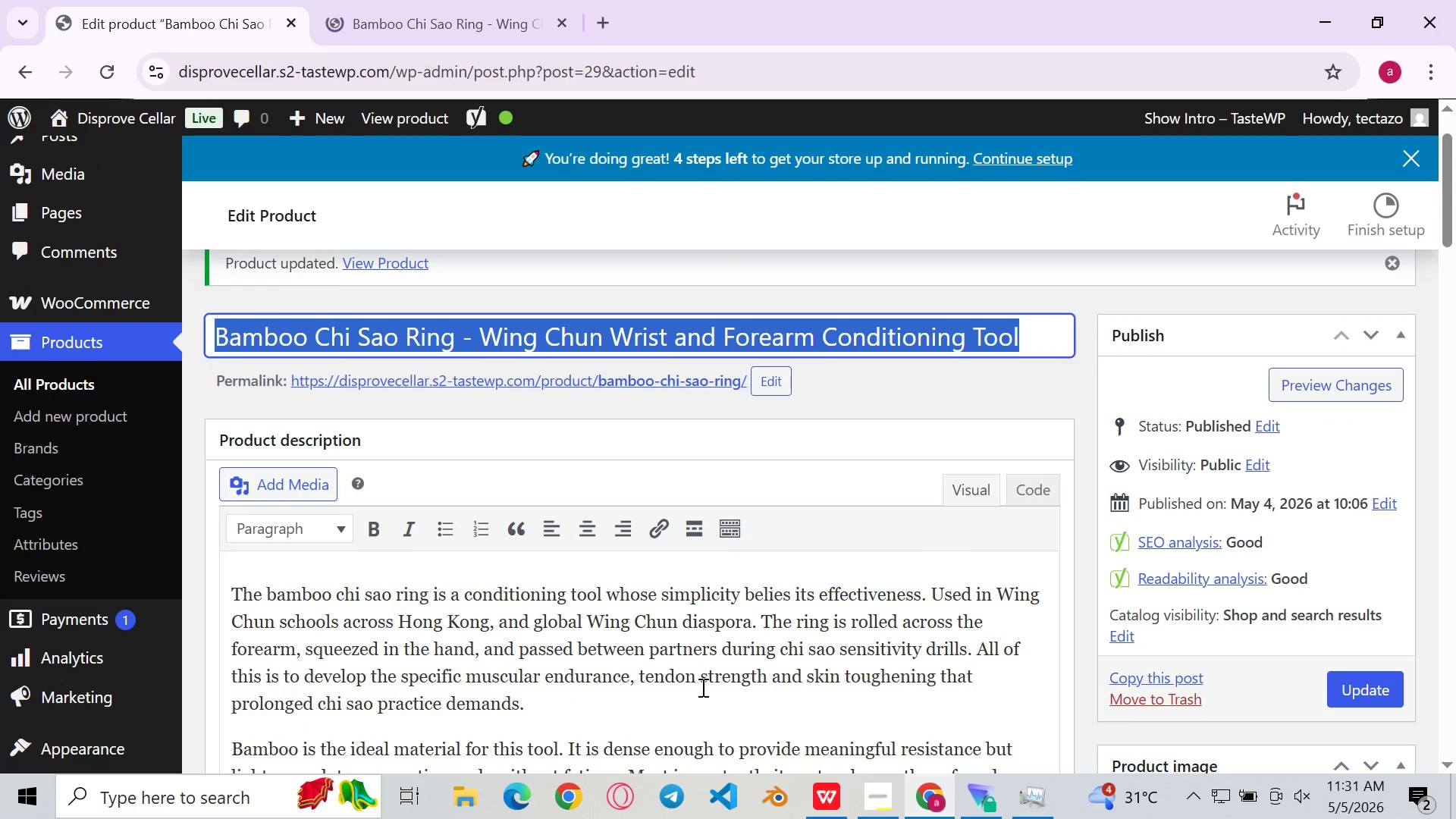 
left_click([698, 708])
 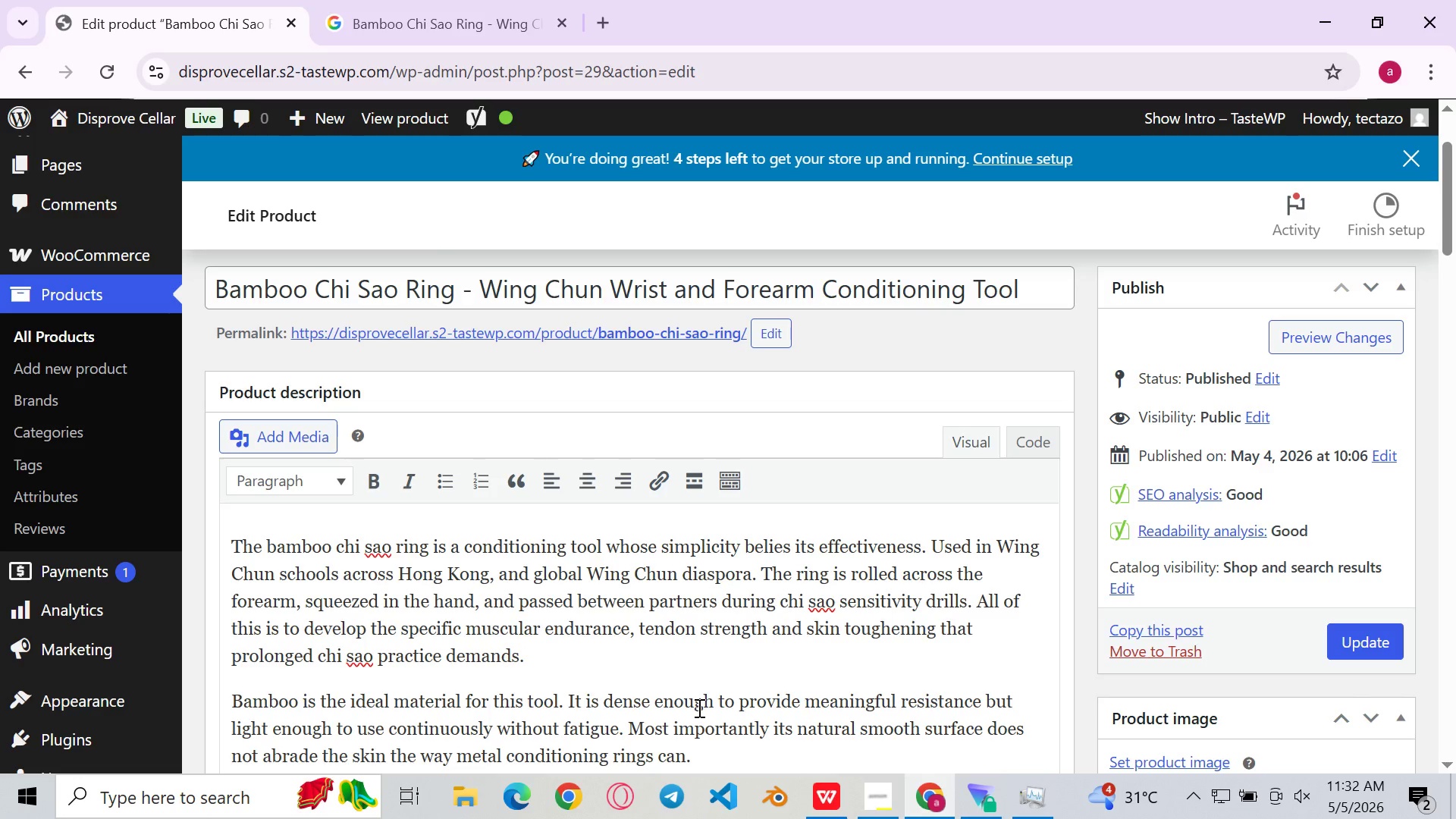 
wait(20.47)
 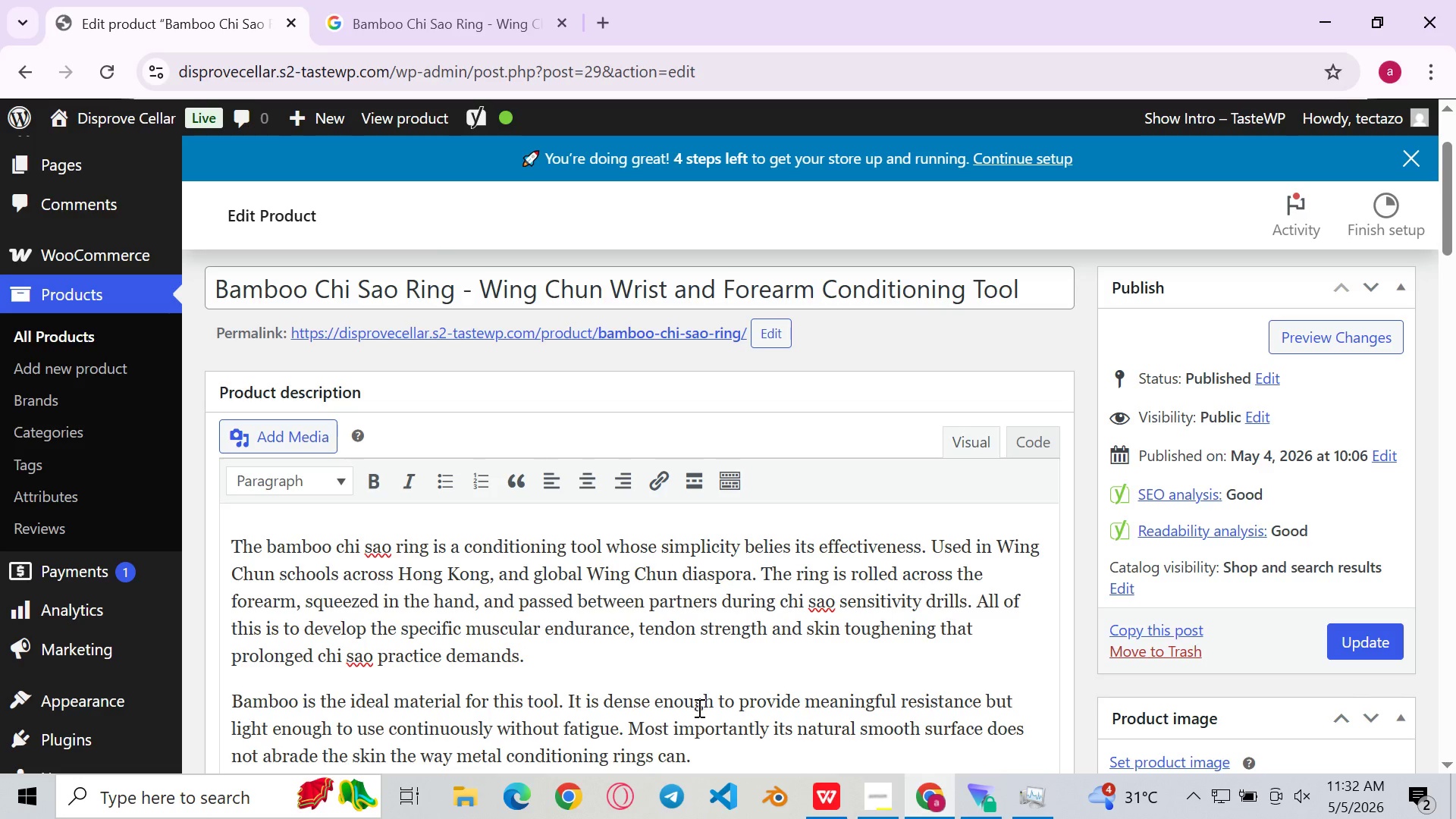 
left_click([741, 639])
 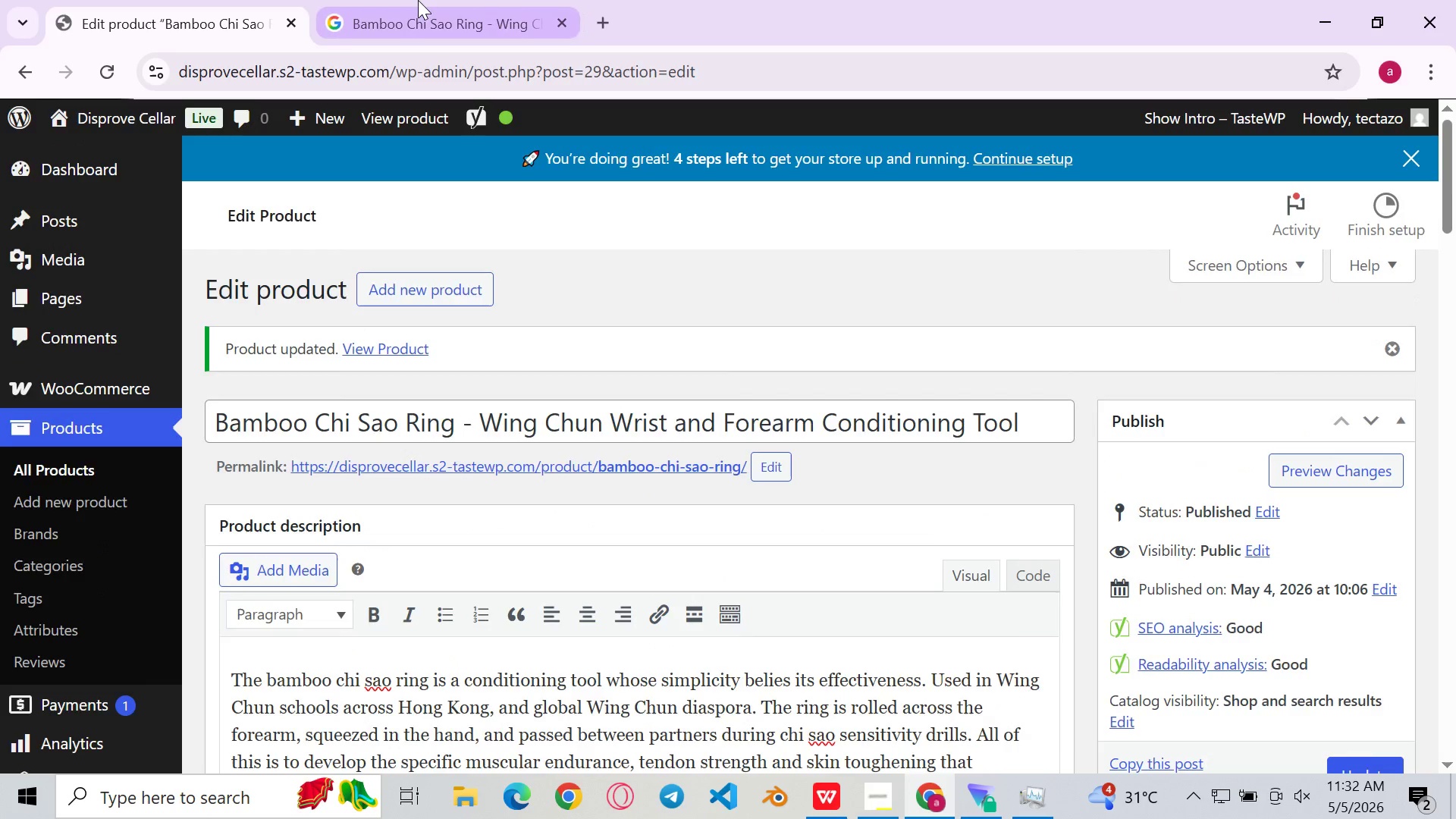 
left_click([418, 0])
 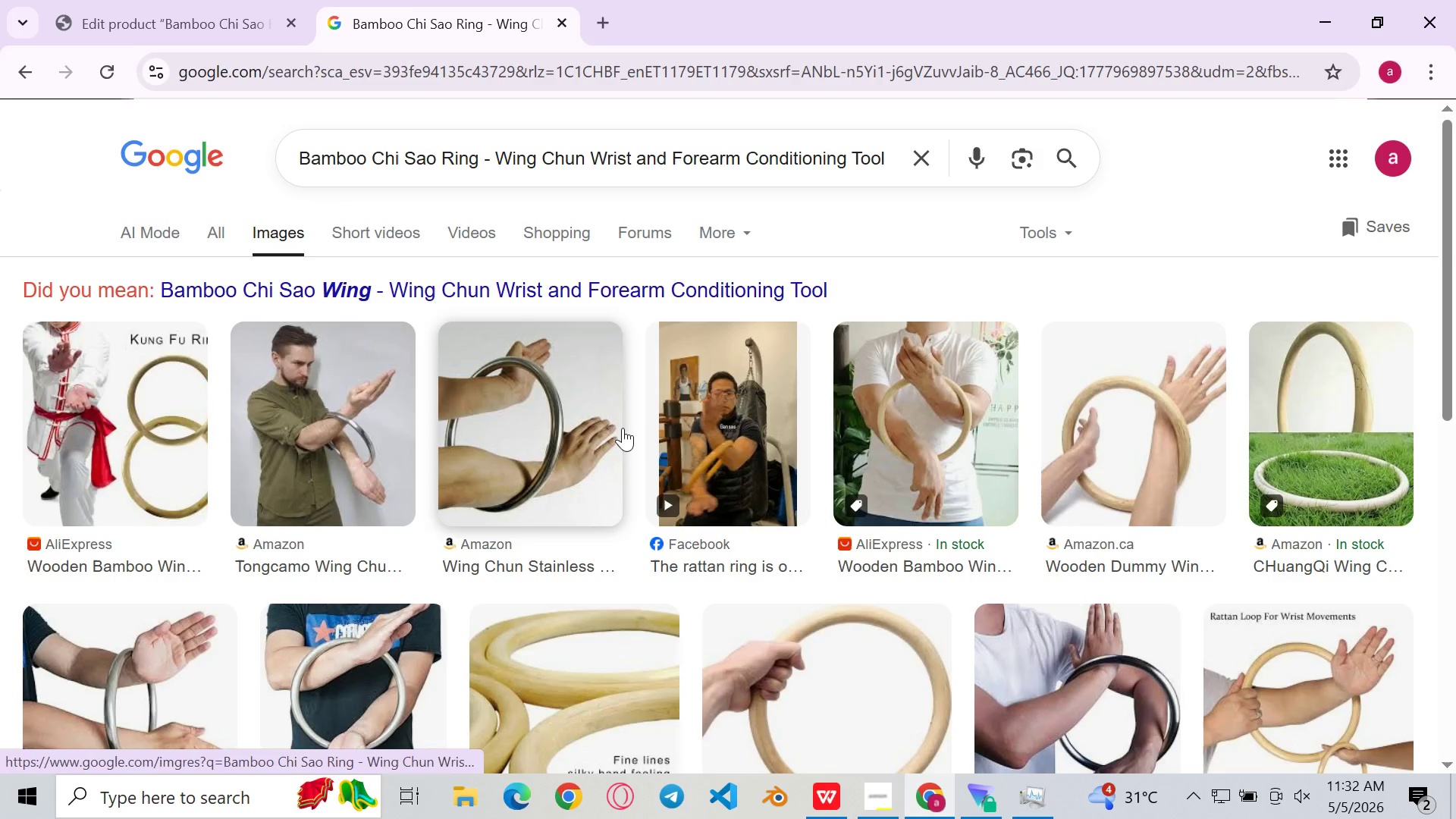 
mouse_move([755, 599])
 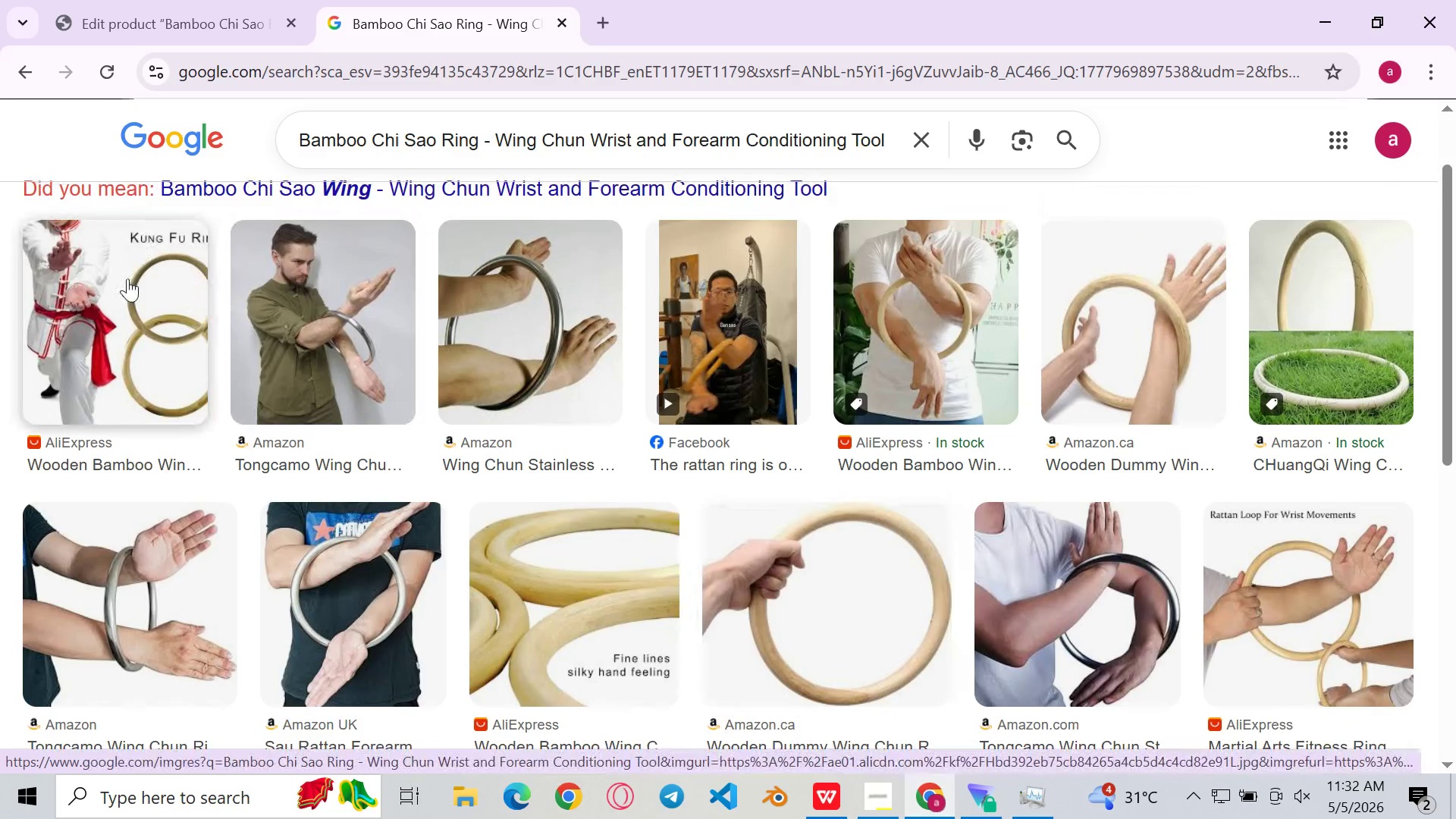 
left_click([127, 278])
 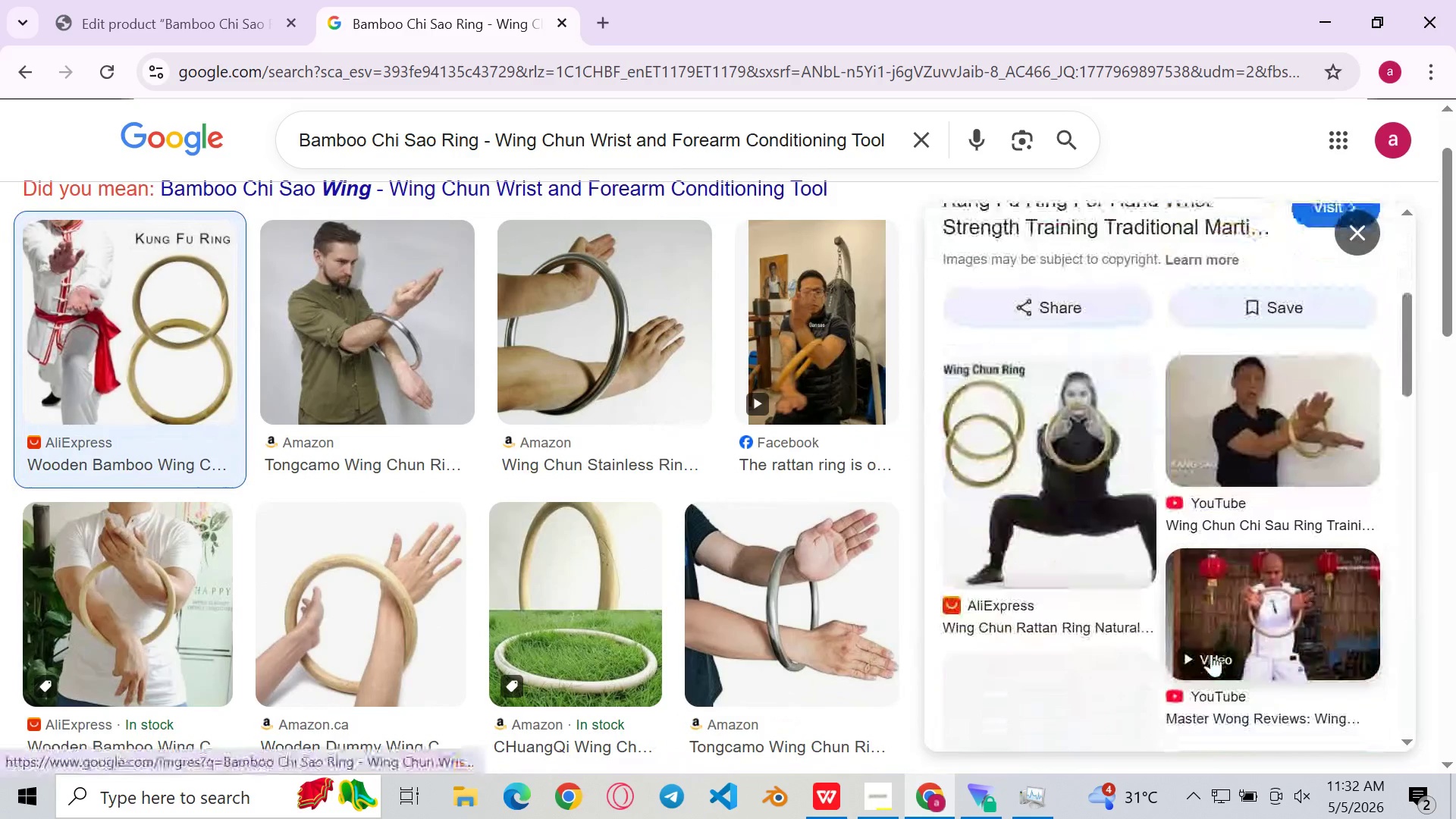 
left_click([1261, 394])
 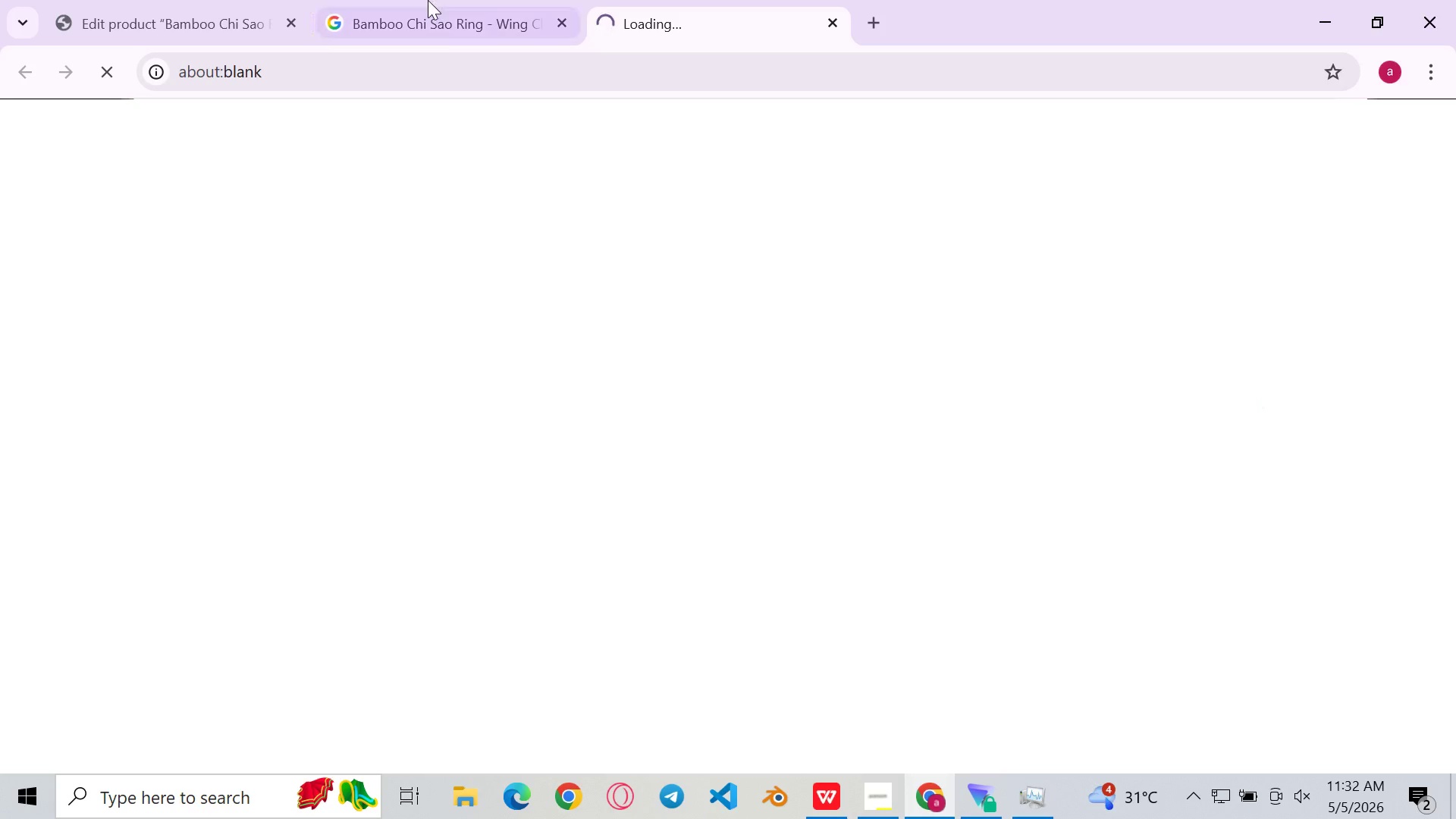 
left_click([427, 0])
 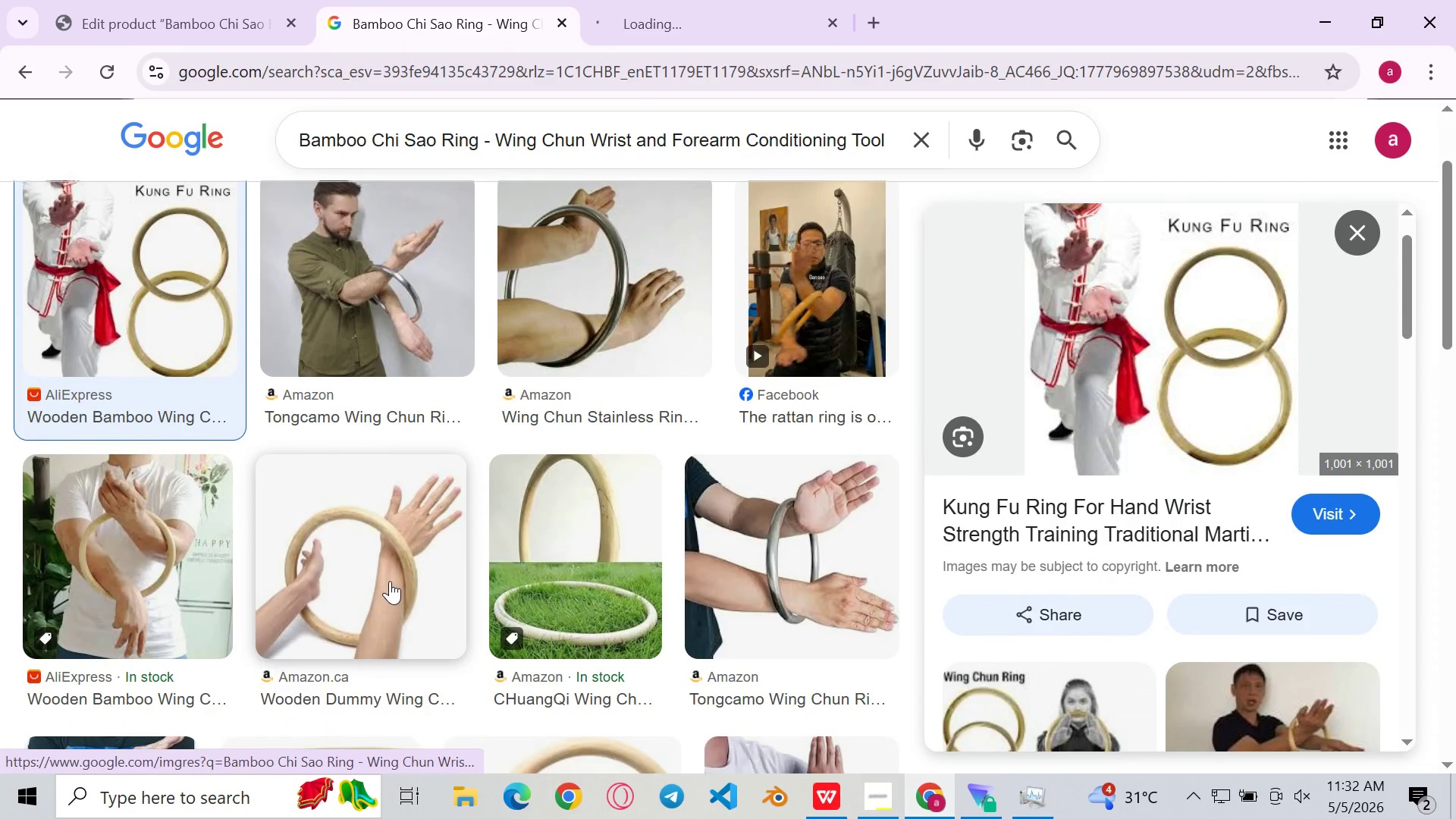 
left_click([390, 581])
 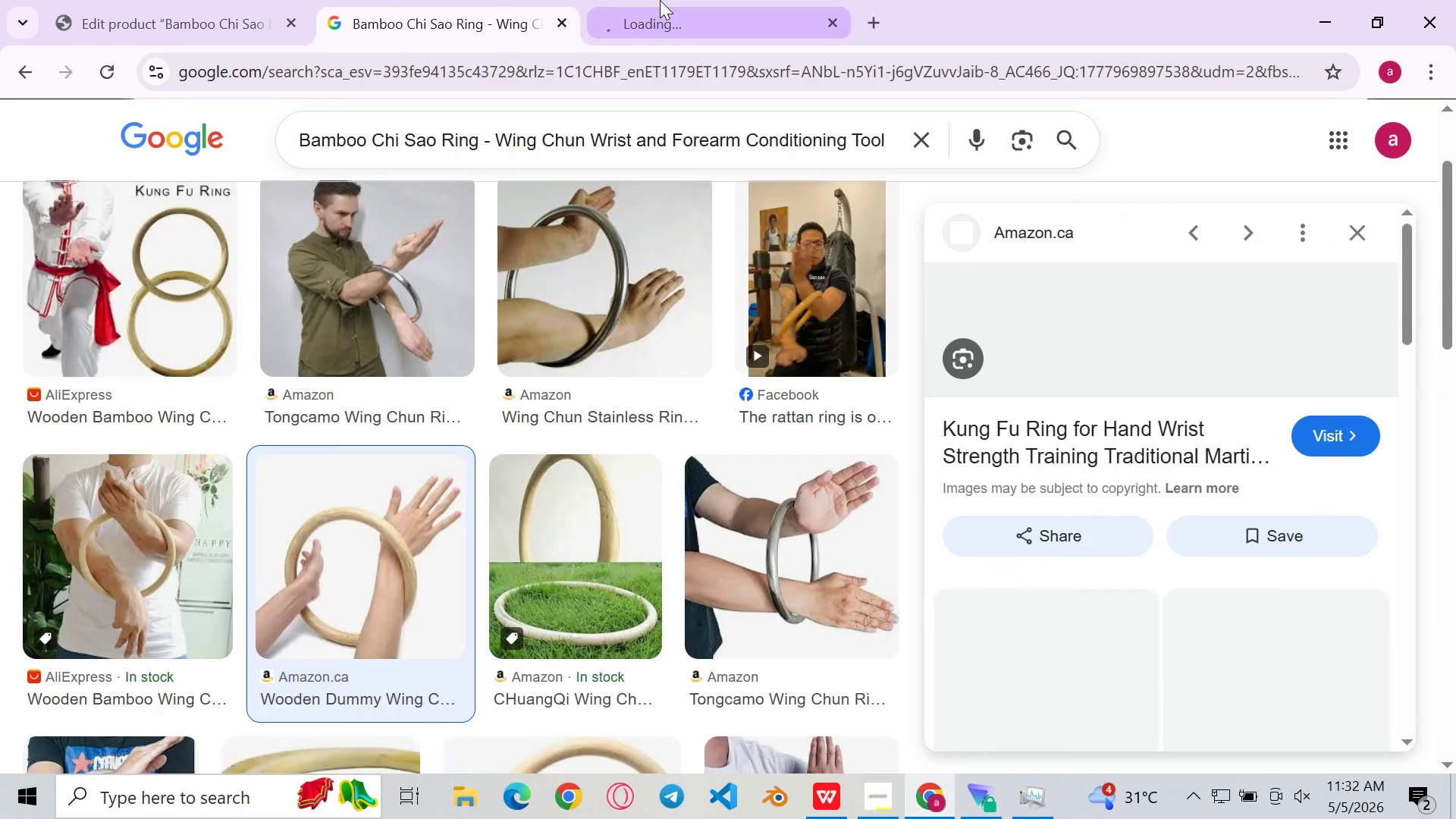 
left_click([660, 0])
 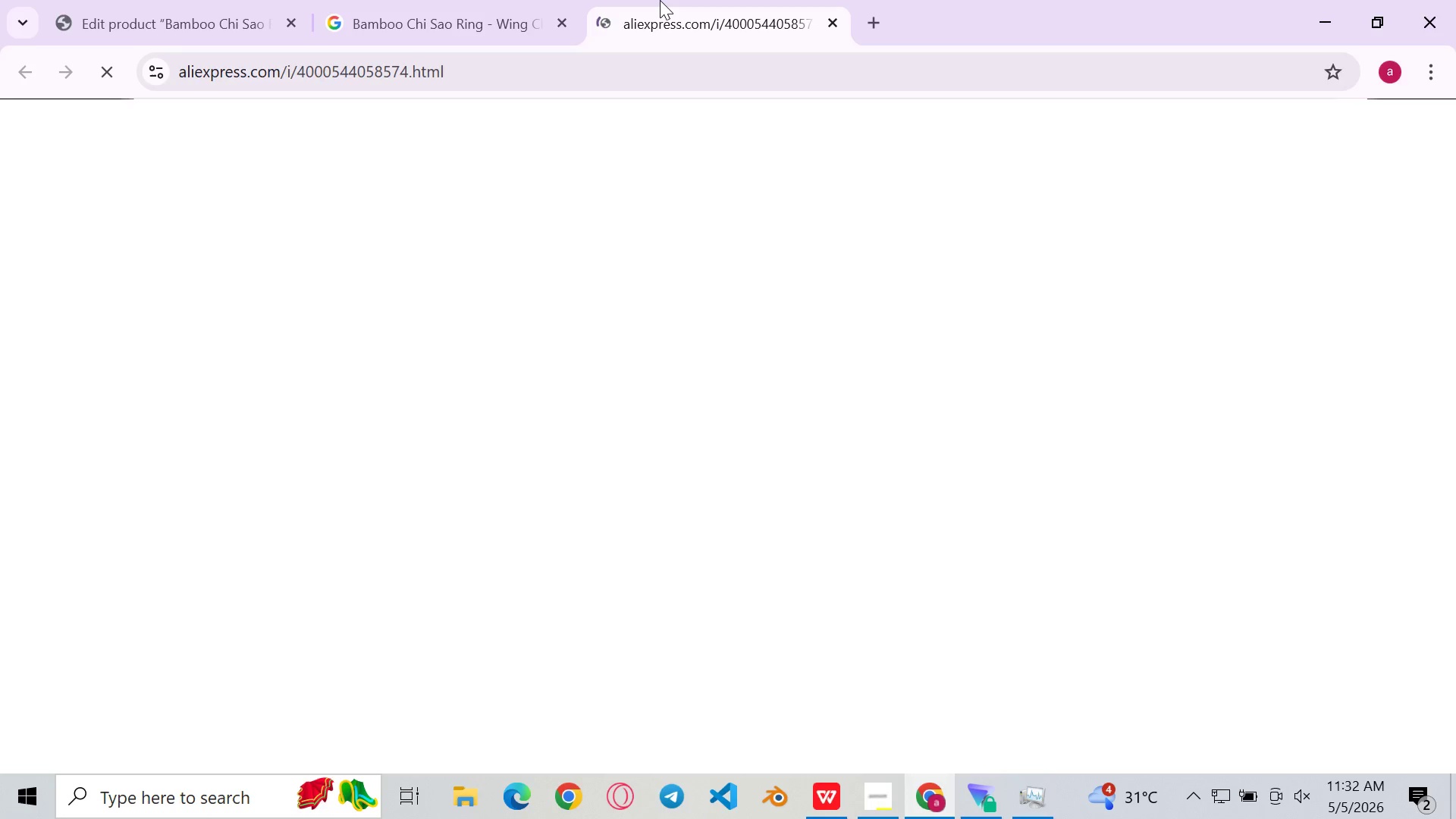 
wait(14.17)
 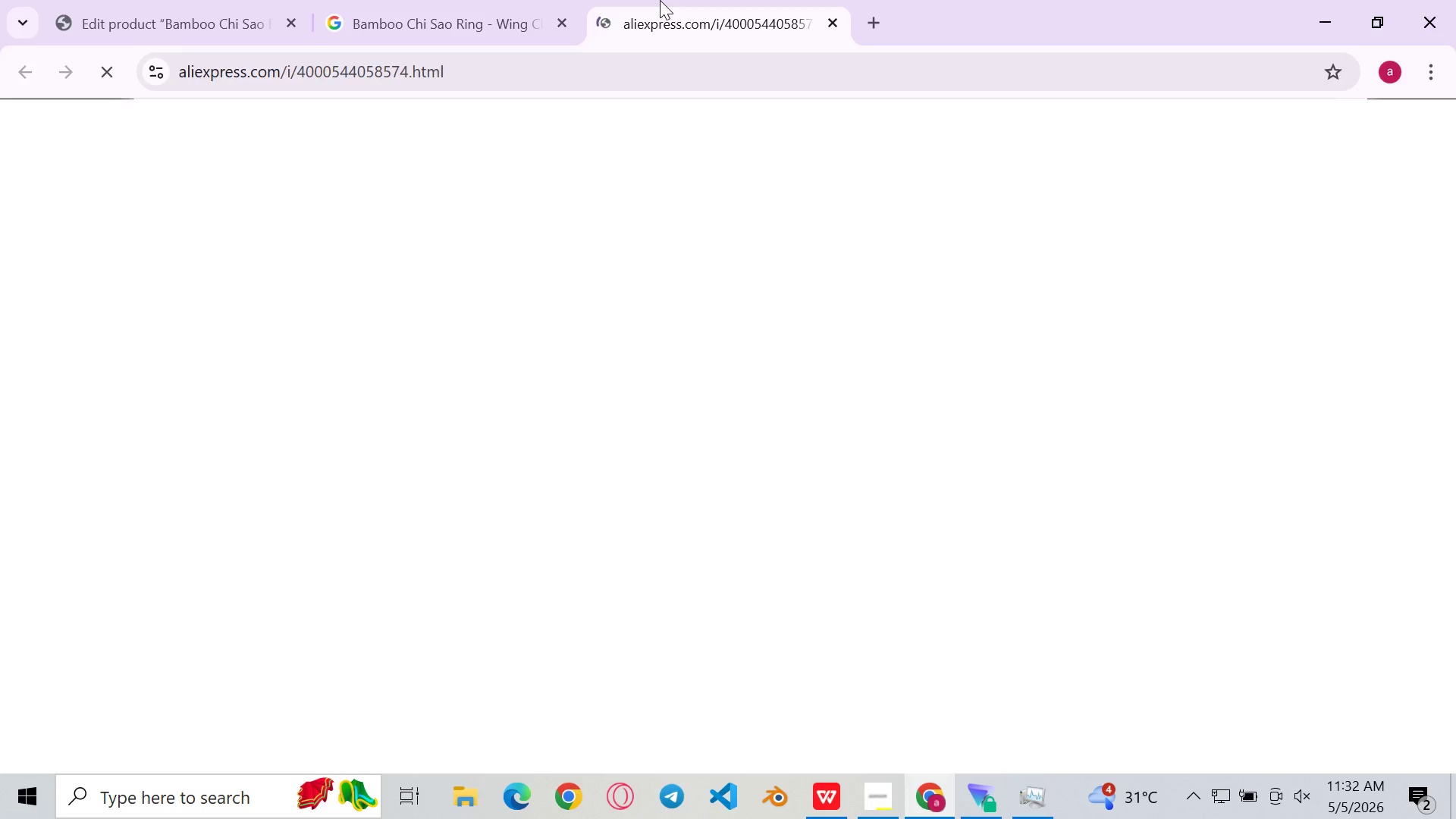 
left_click([504, 0])
 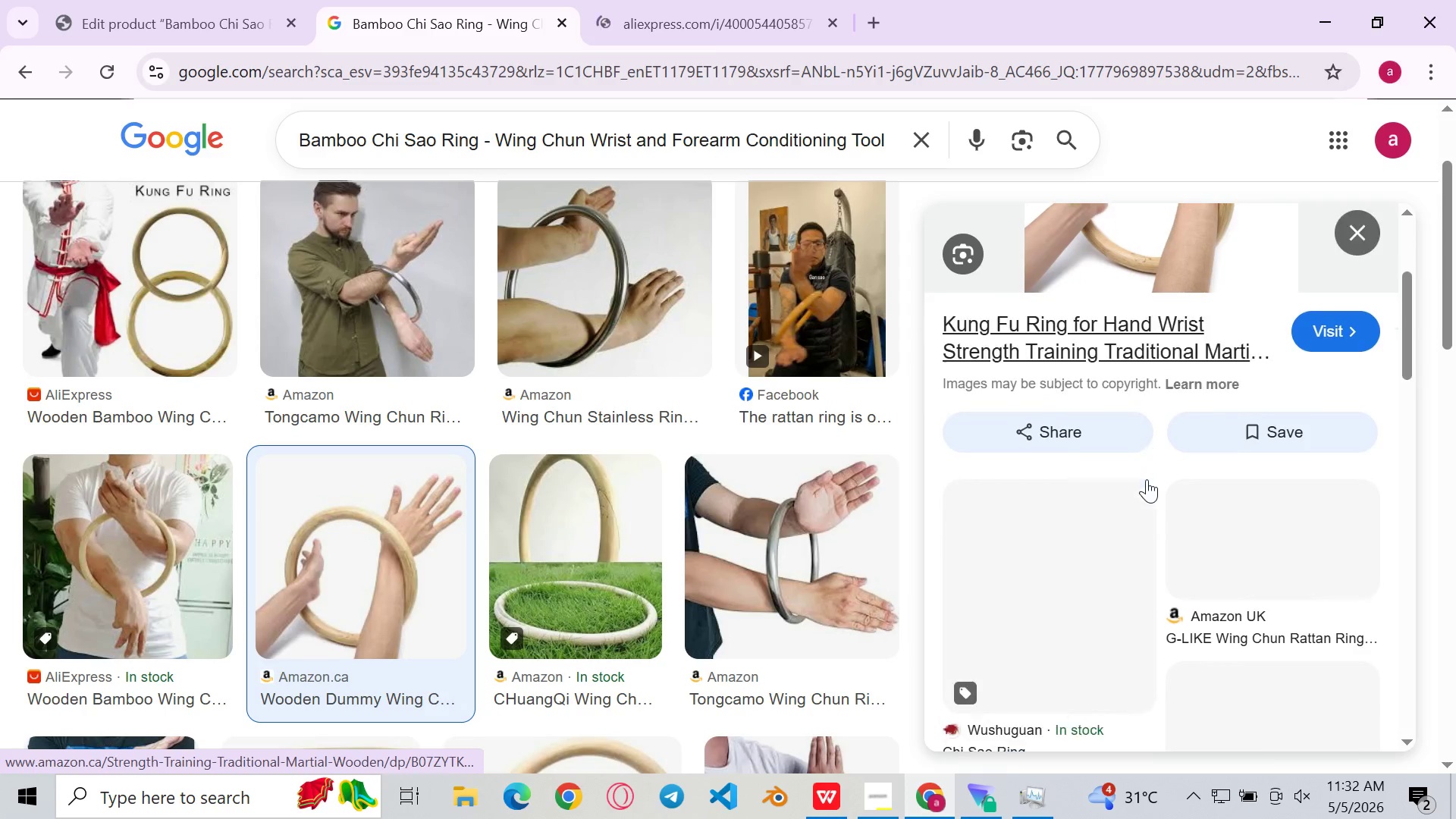 
left_click([706, 22])
 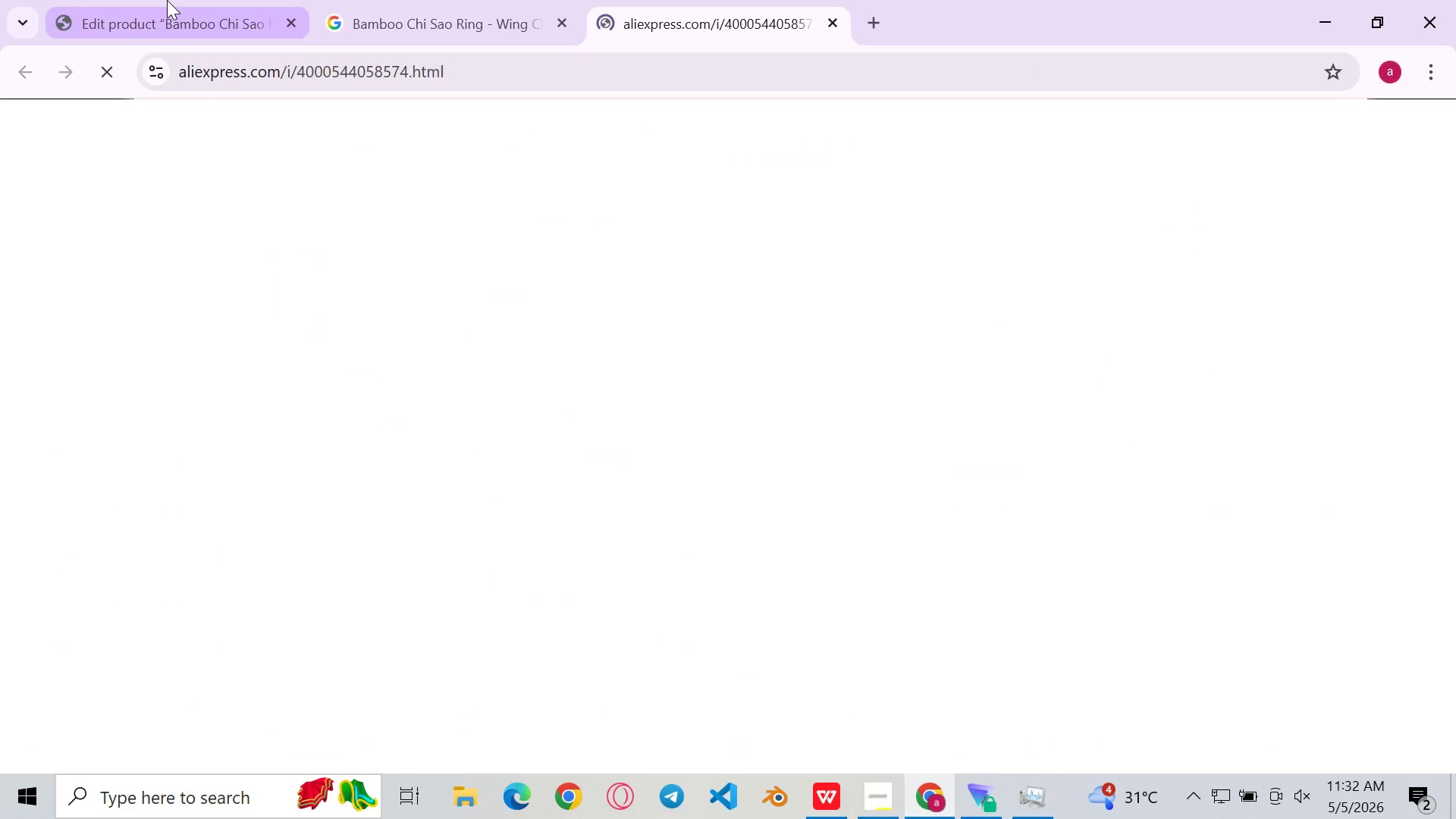 
left_click([167, 0])
 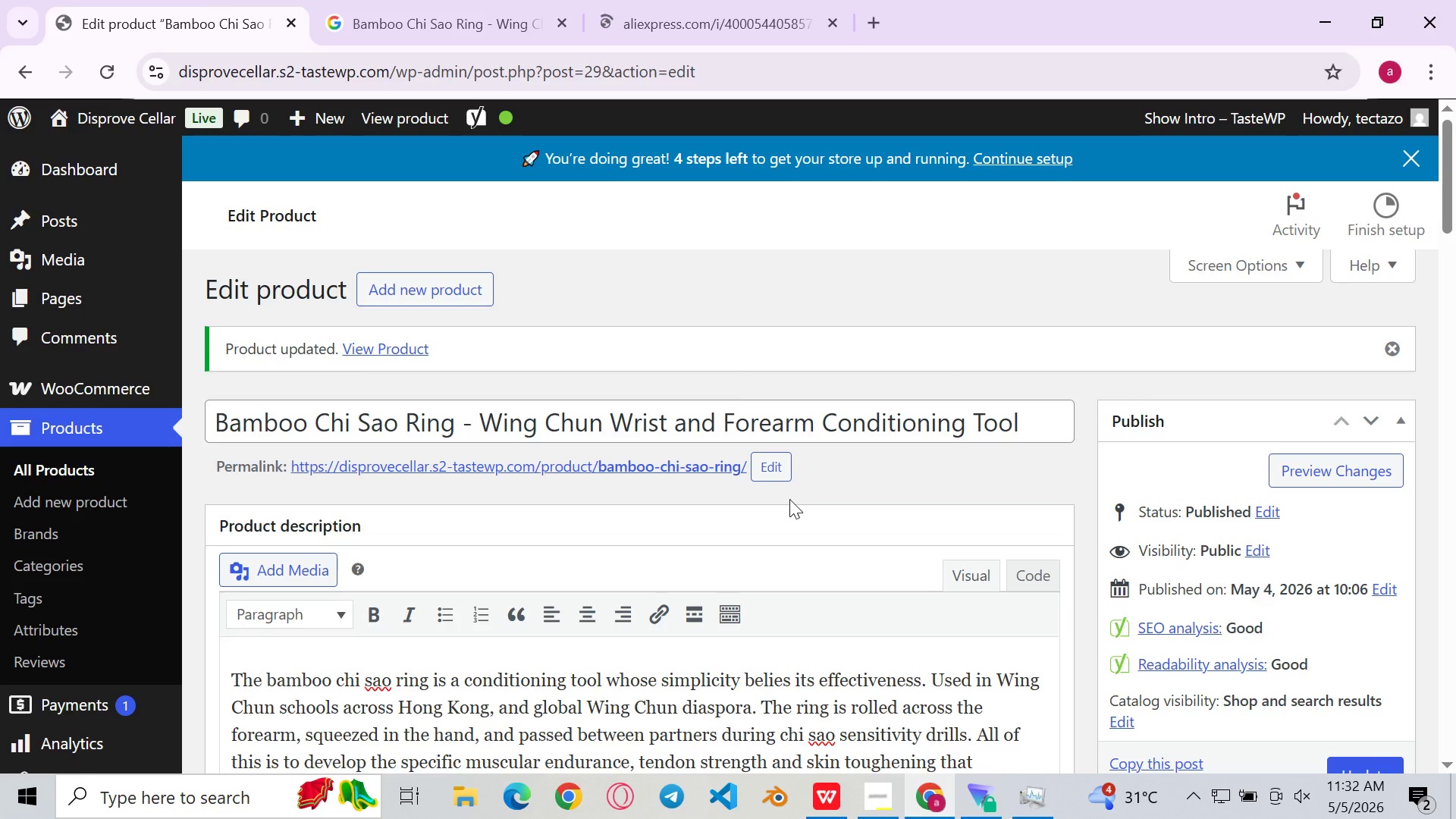 
mouse_move([785, 469])
 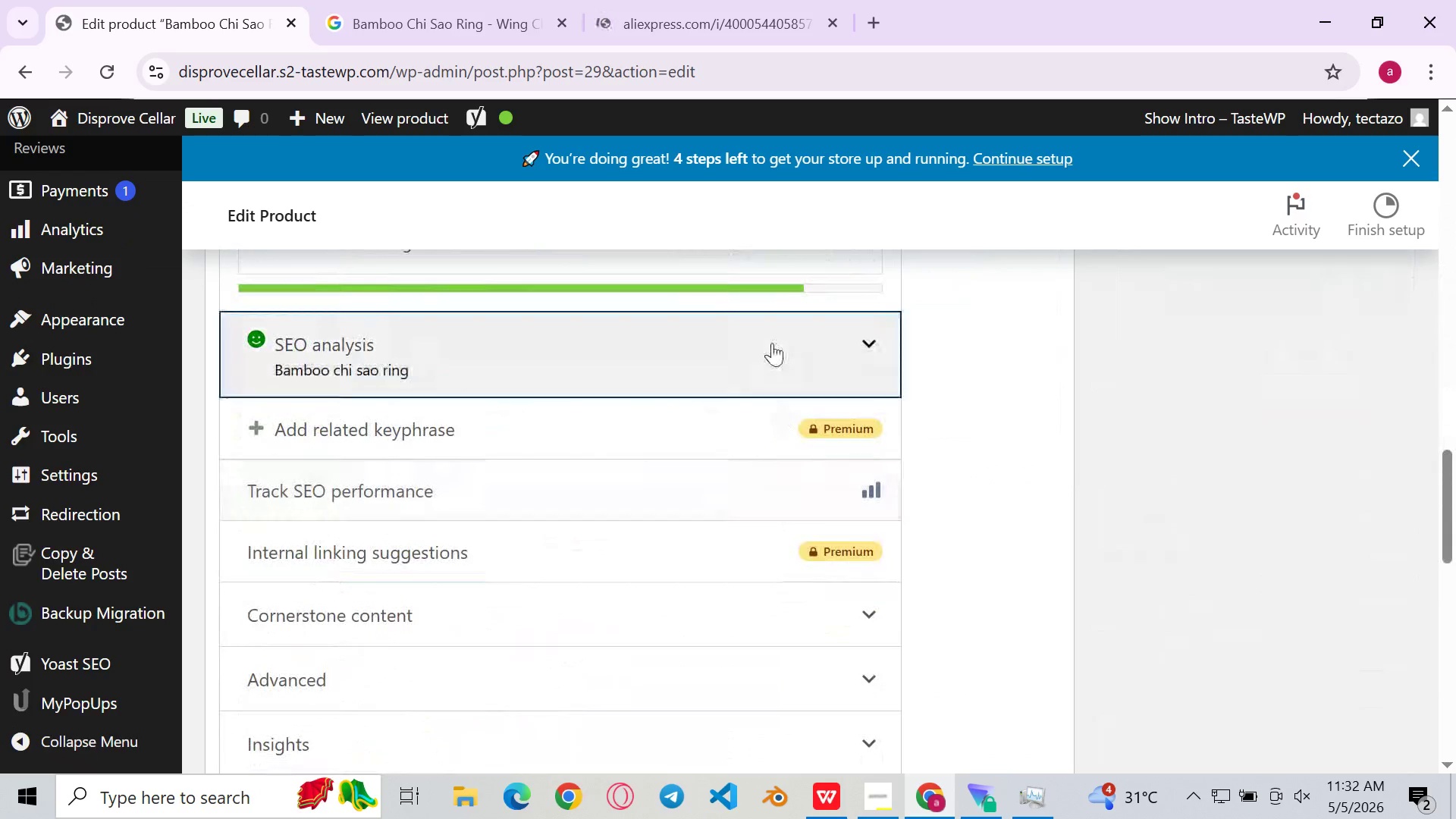 
left_click([772, 343])
 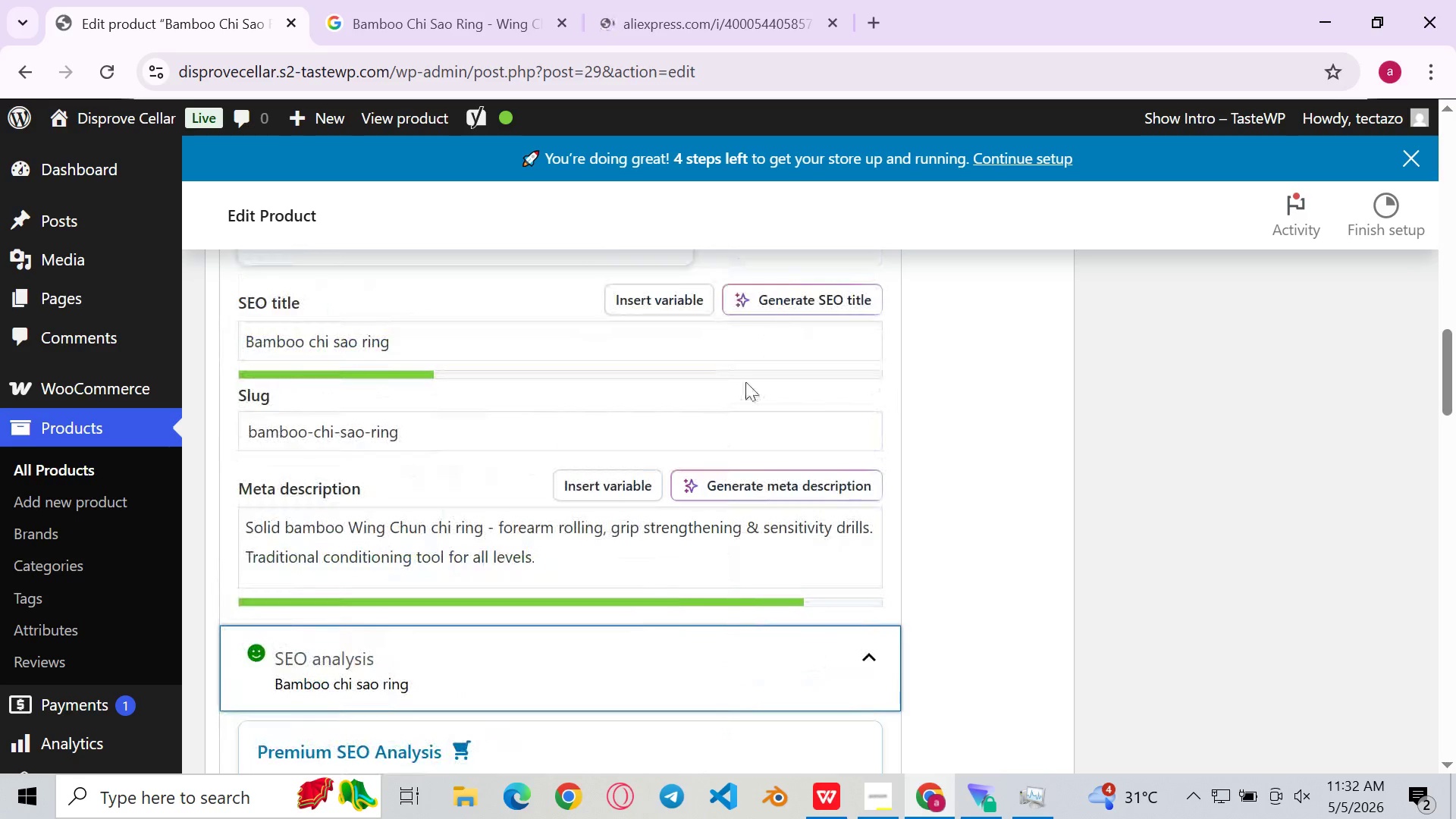 
left_click([731, 663])
 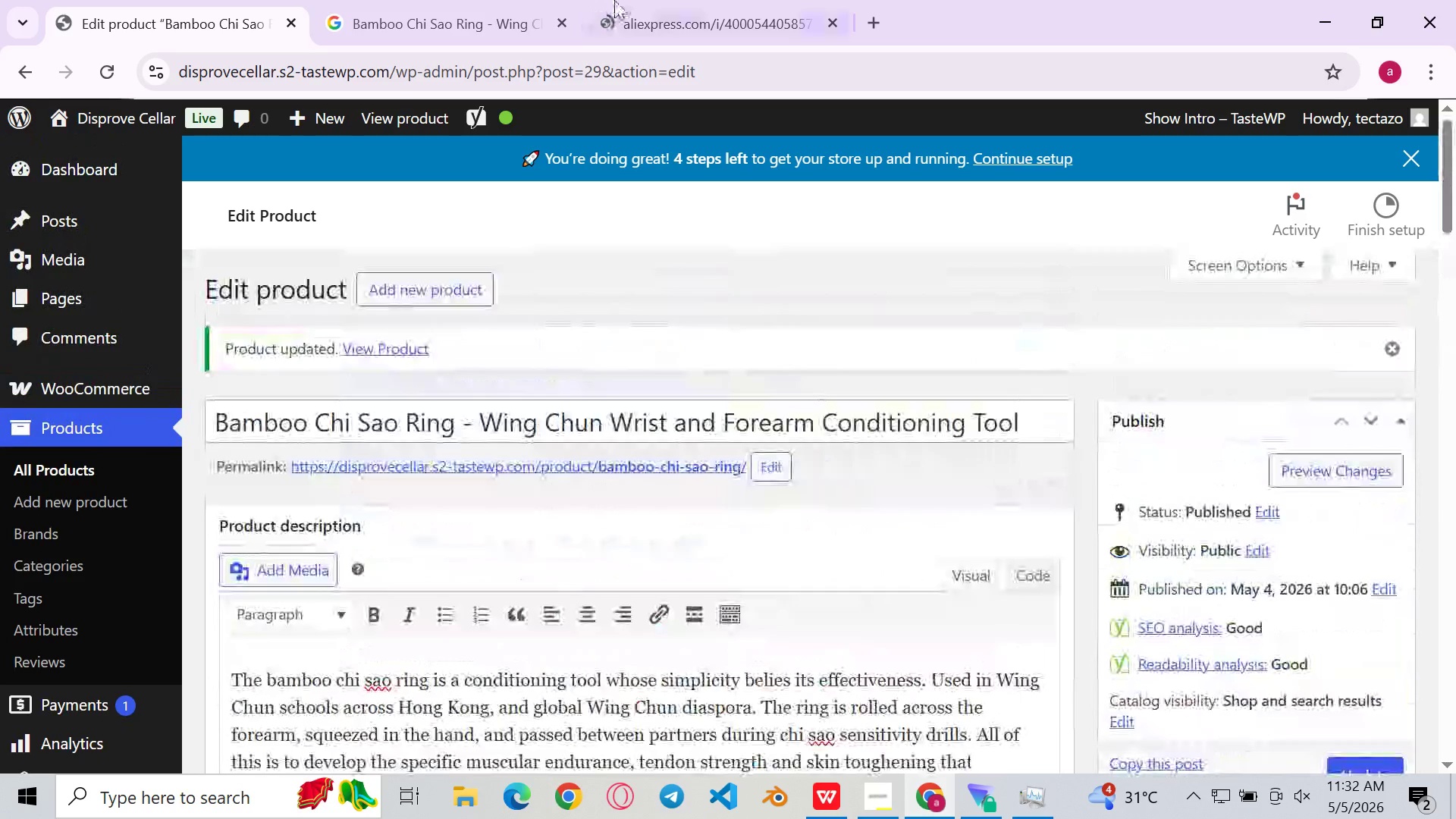 
left_click([614, 0])
 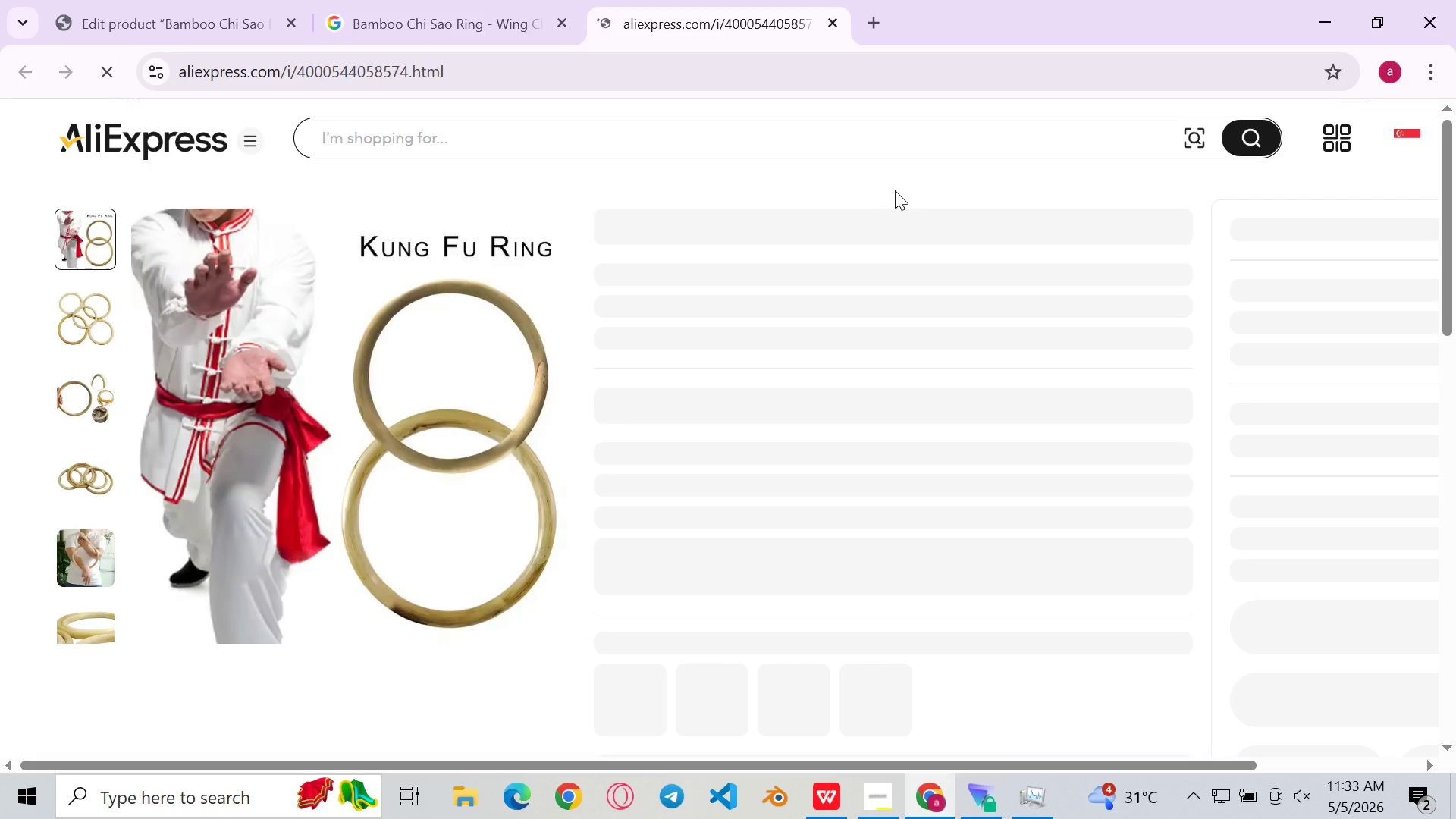 
wait(14.41)
 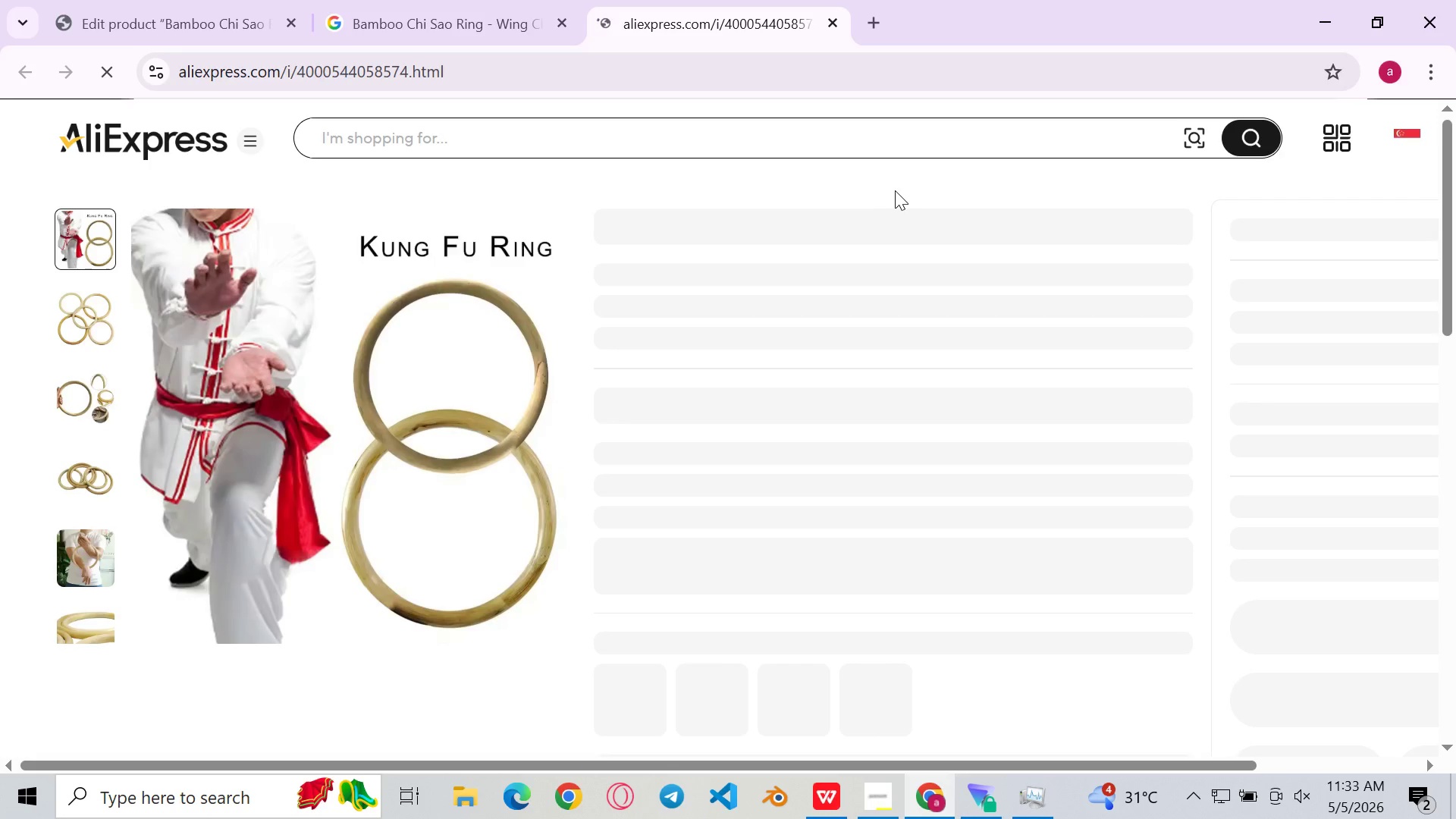 
left_click([510, 0])
 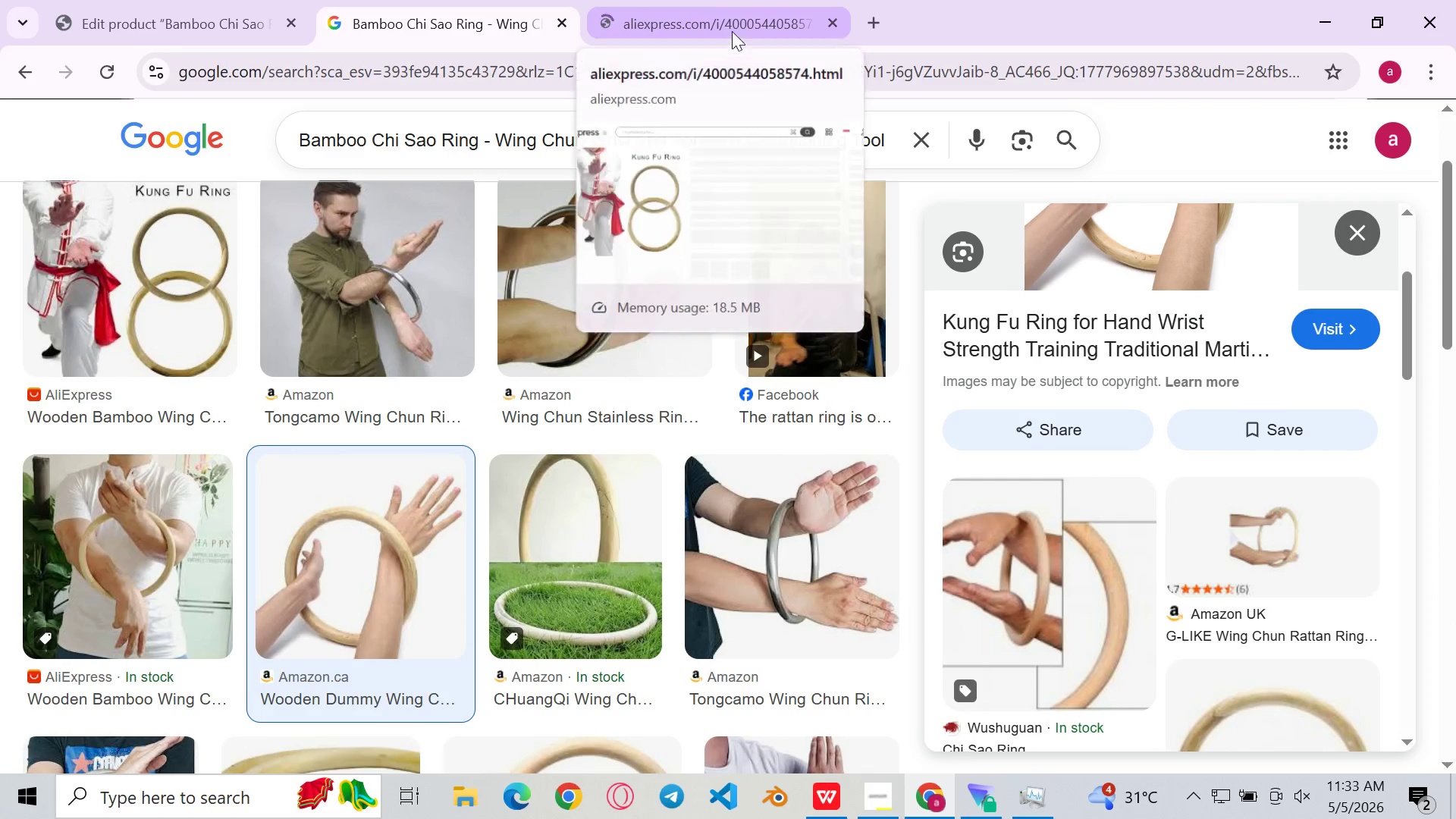 
left_click([736, 0])
 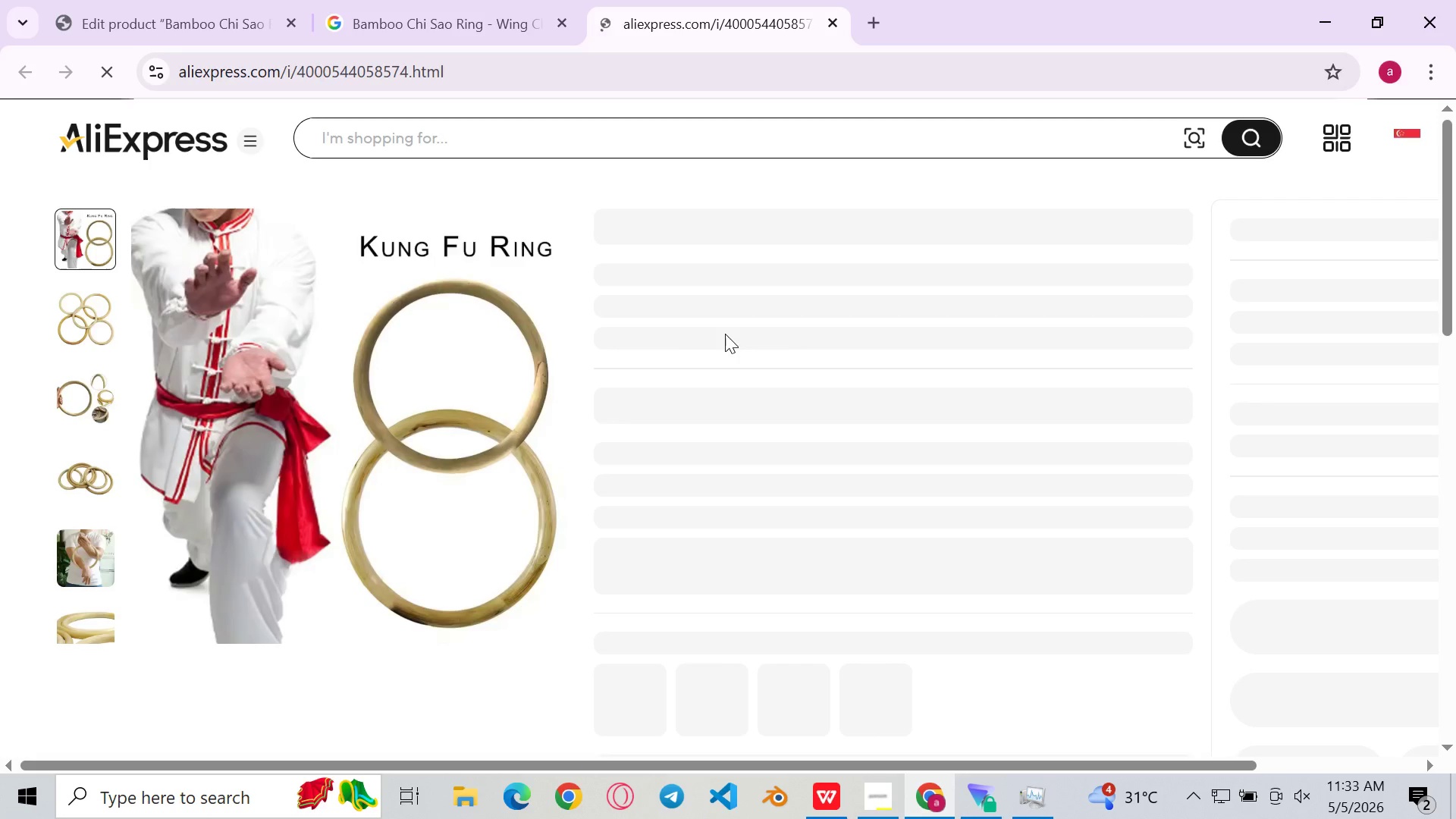 
key(Meta+Shift+ShiftLeft)
 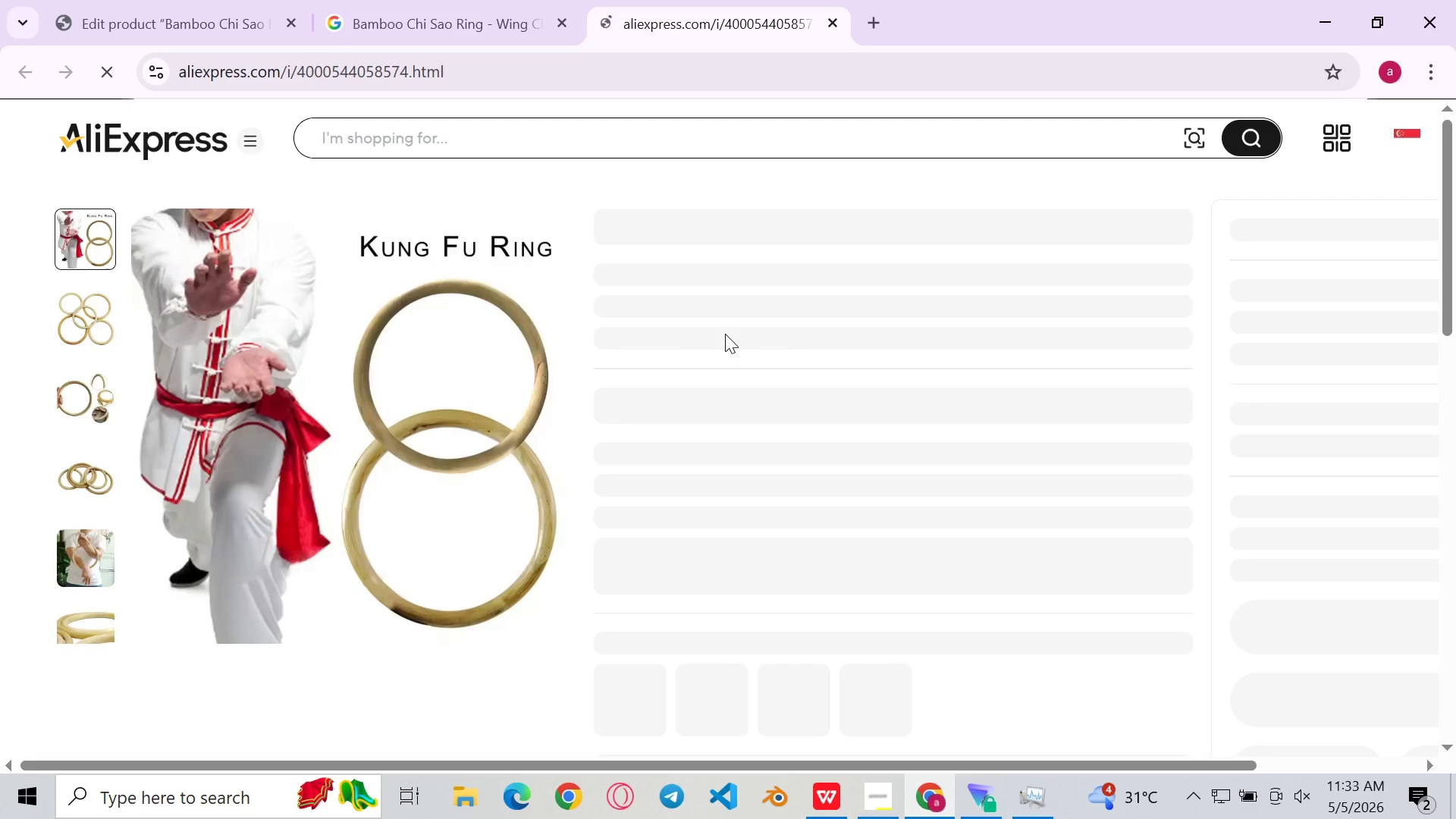 
key(Meta+Shift+S)
 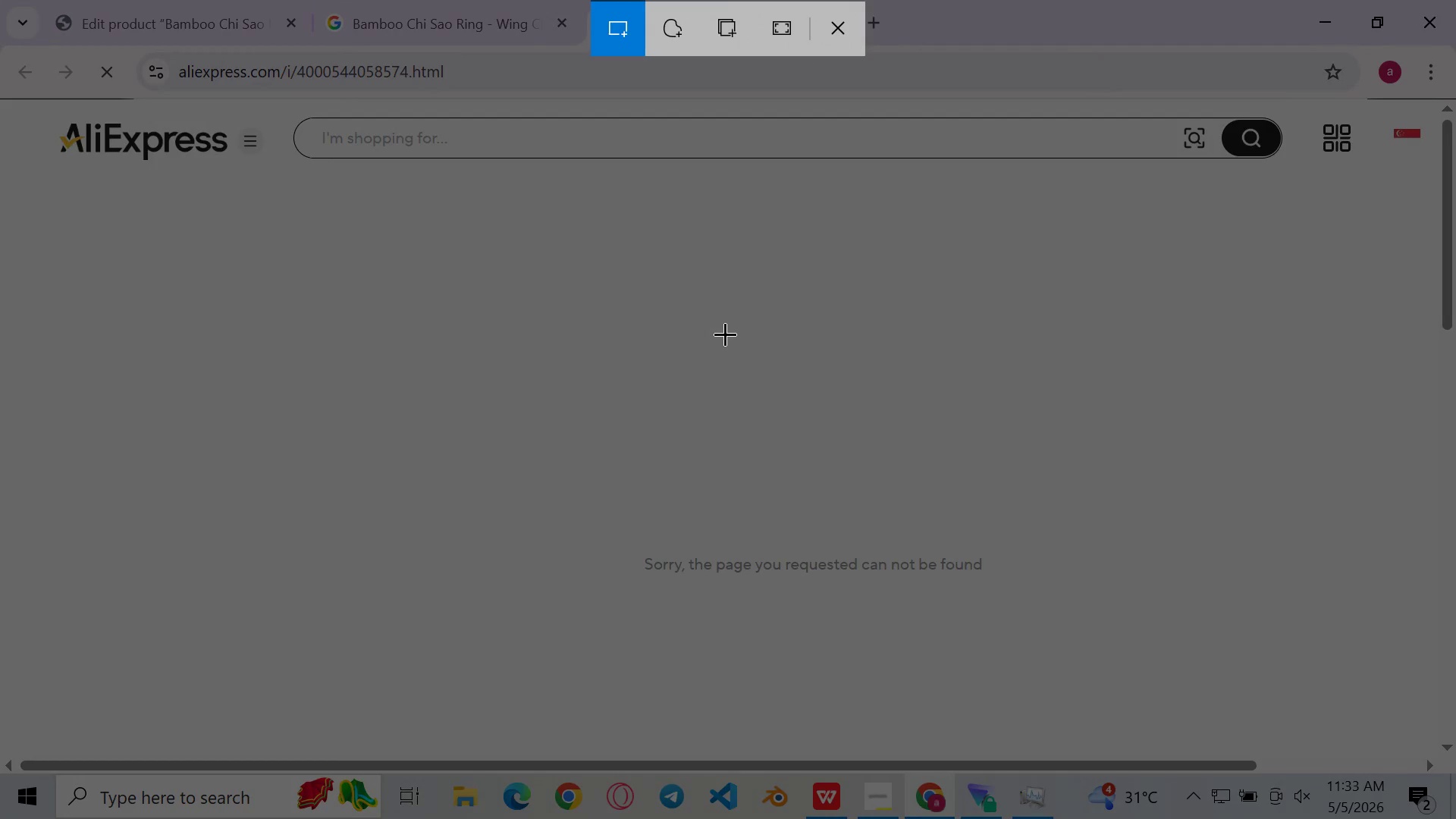 
left_click([819, 299])
 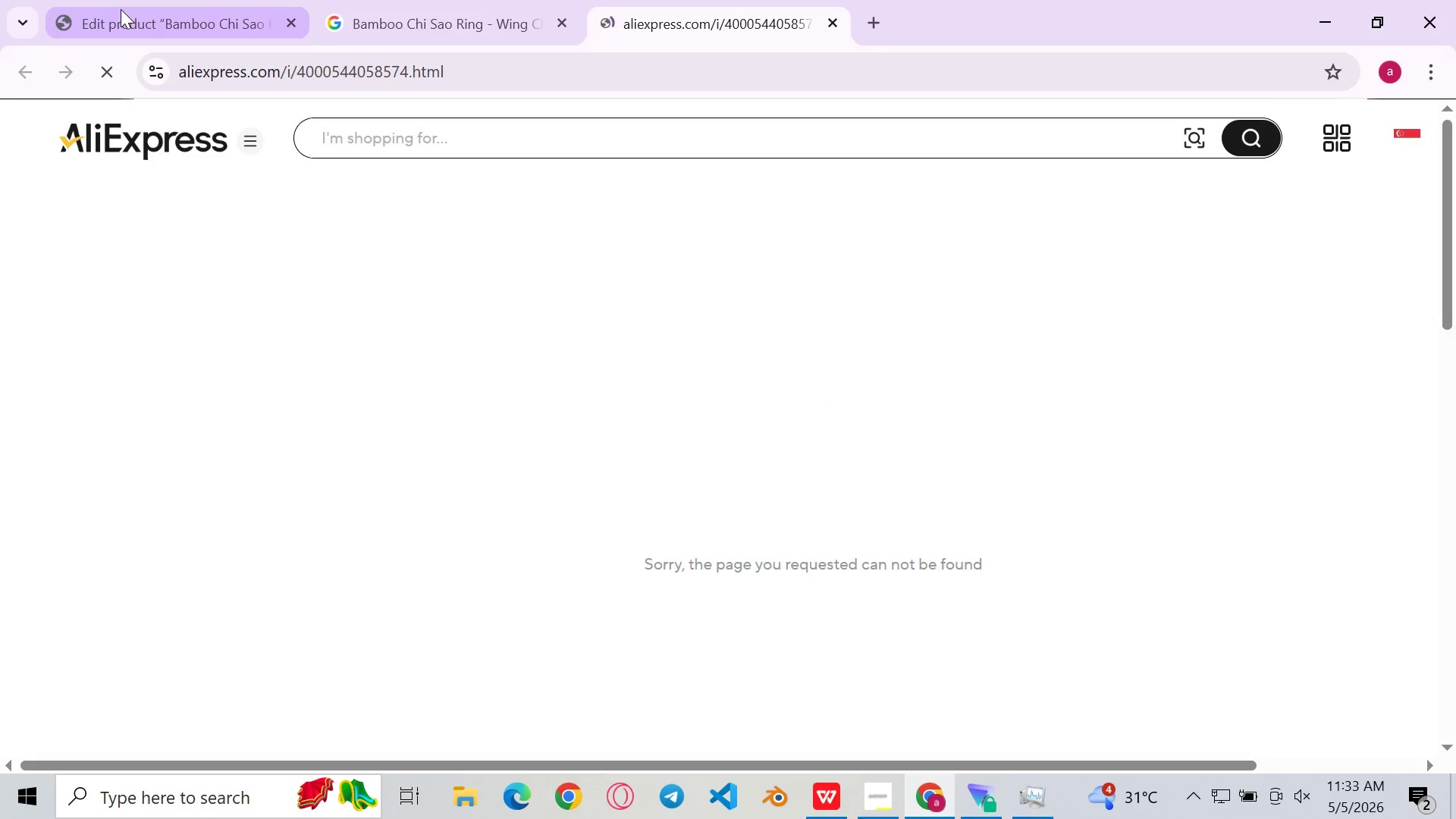 
left_click([116, 78])
 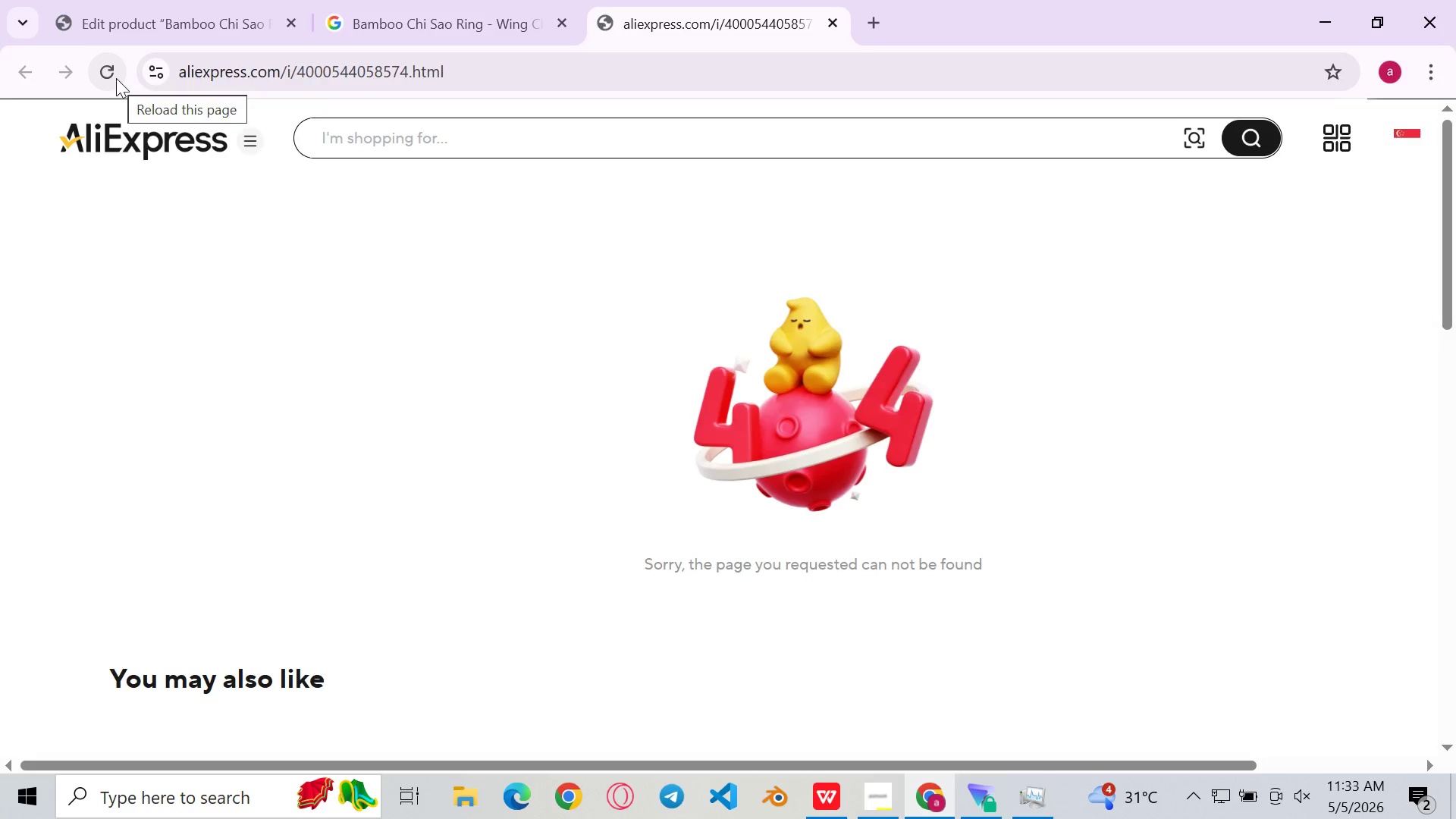 
left_click([116, 78])
 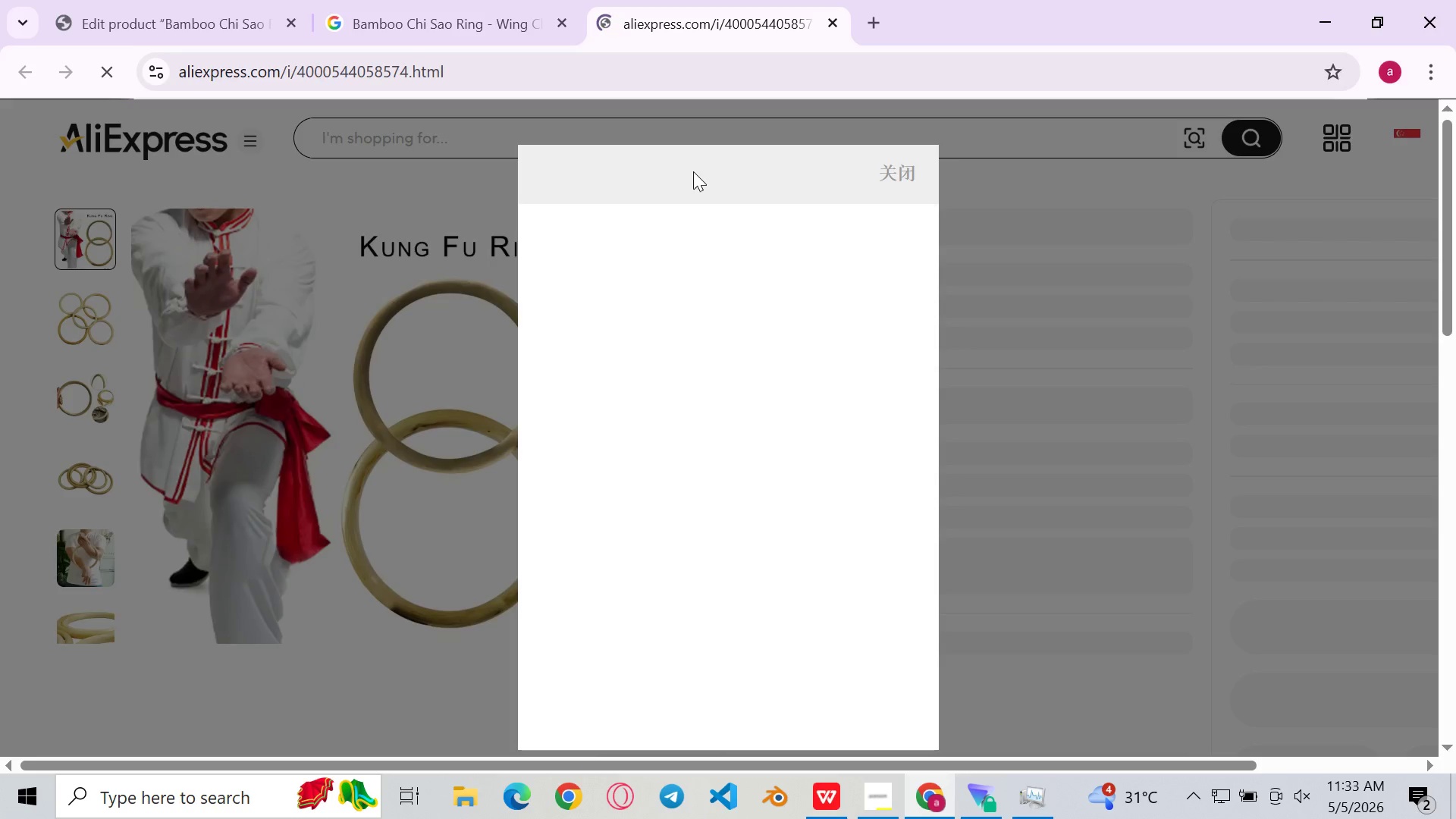 
wait(6.73)
 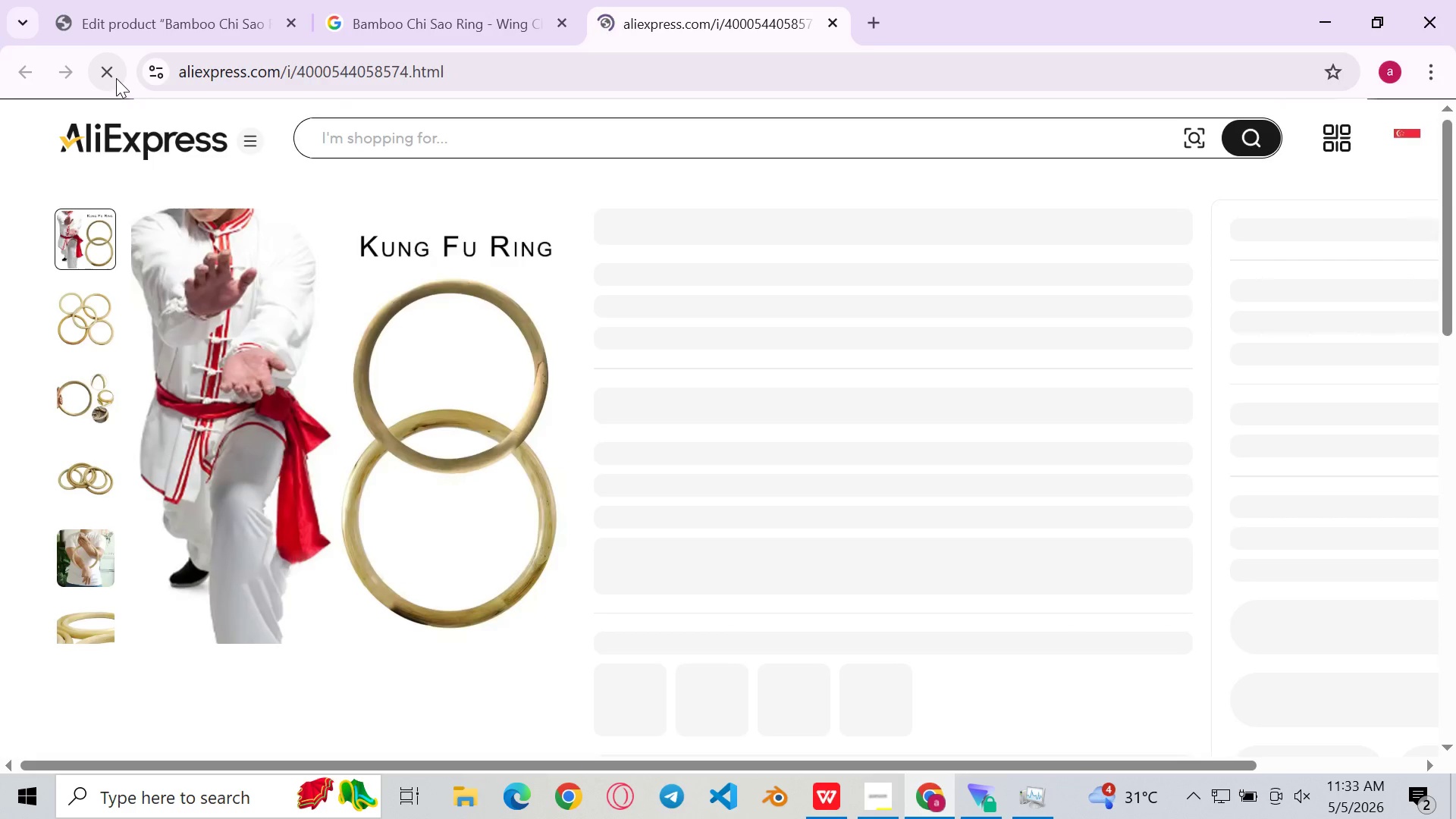 
left_click([1018, 141])
 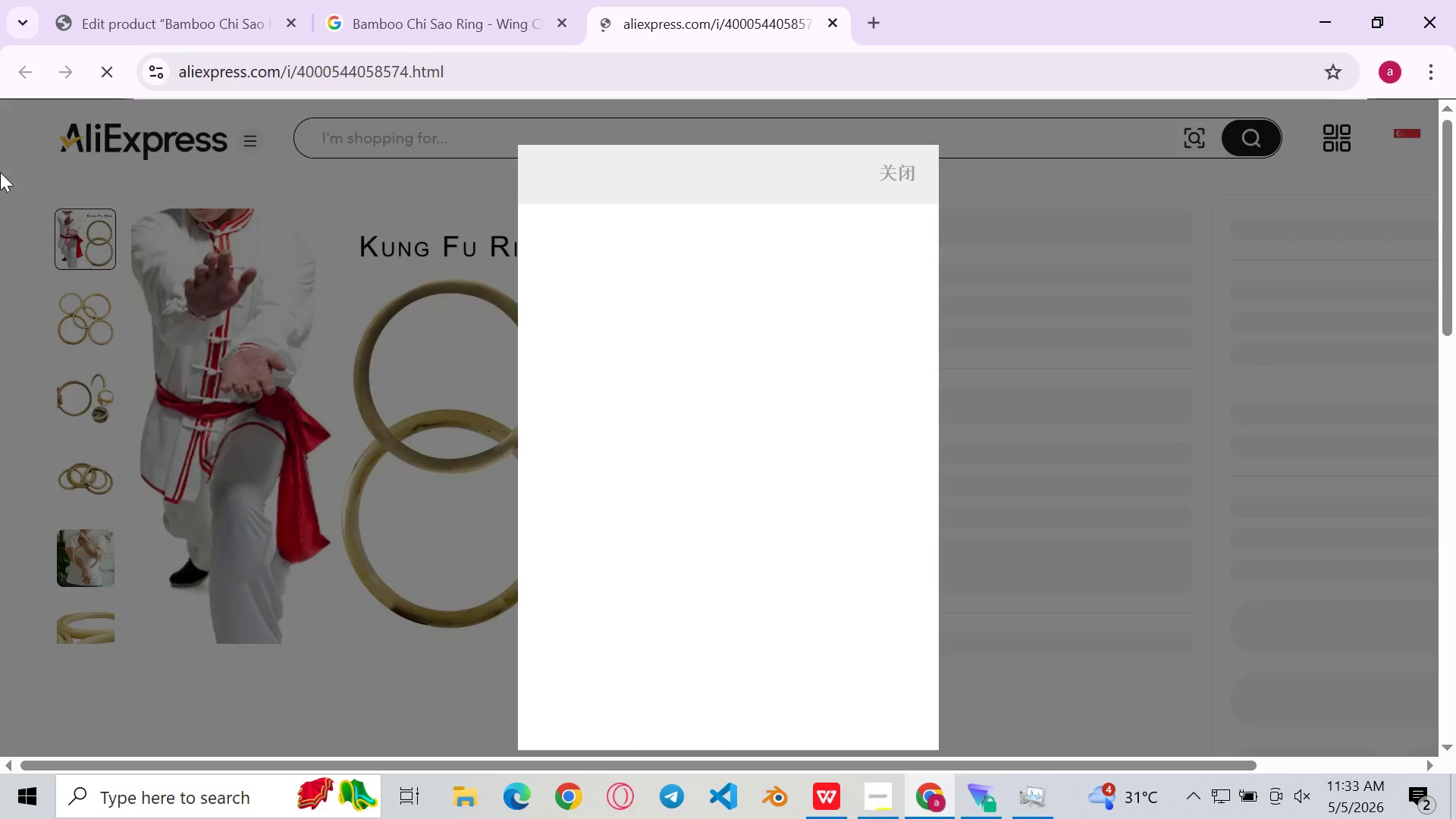 
left_click([0, 147])
 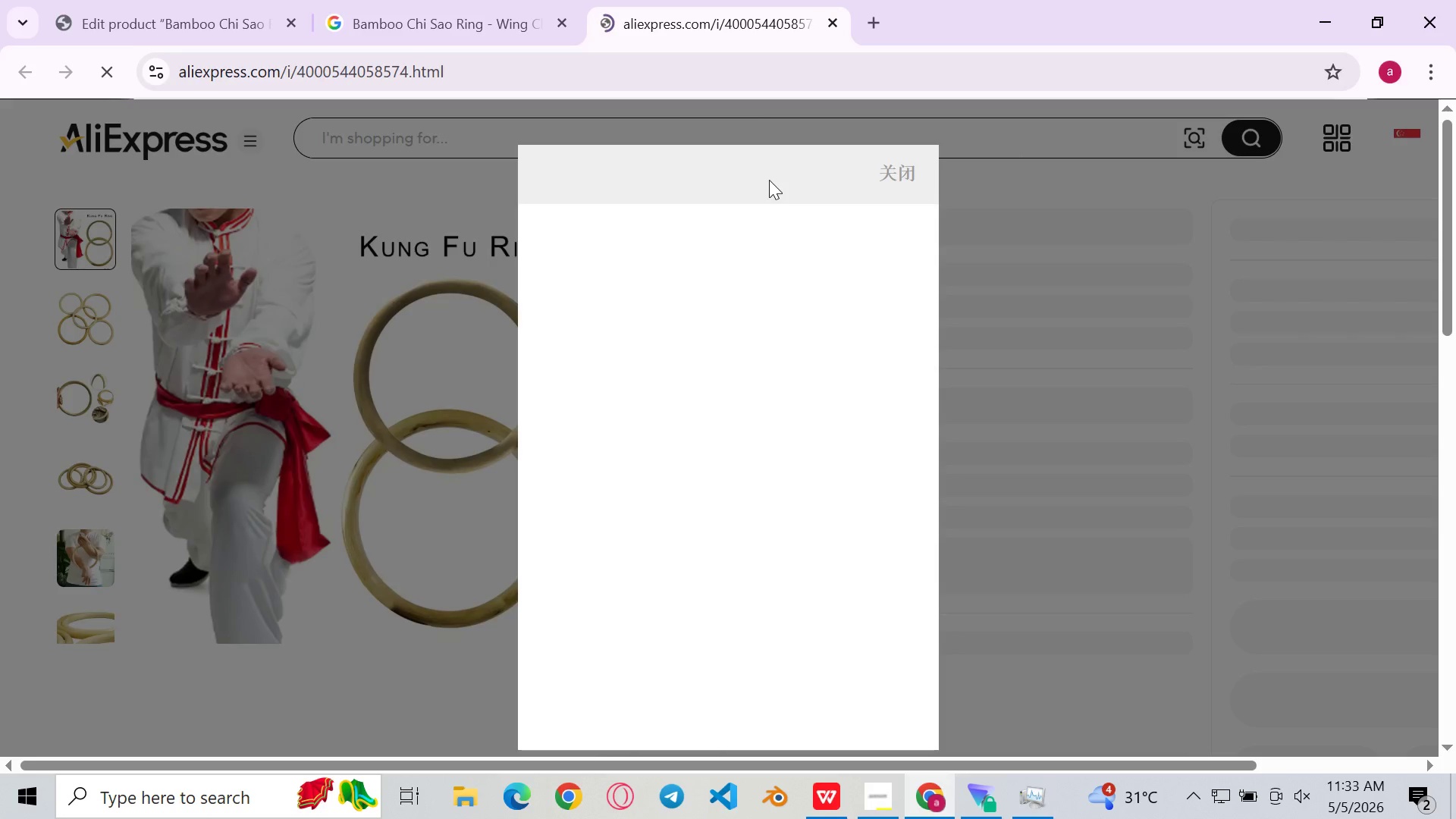 
left_click([764, 106])
 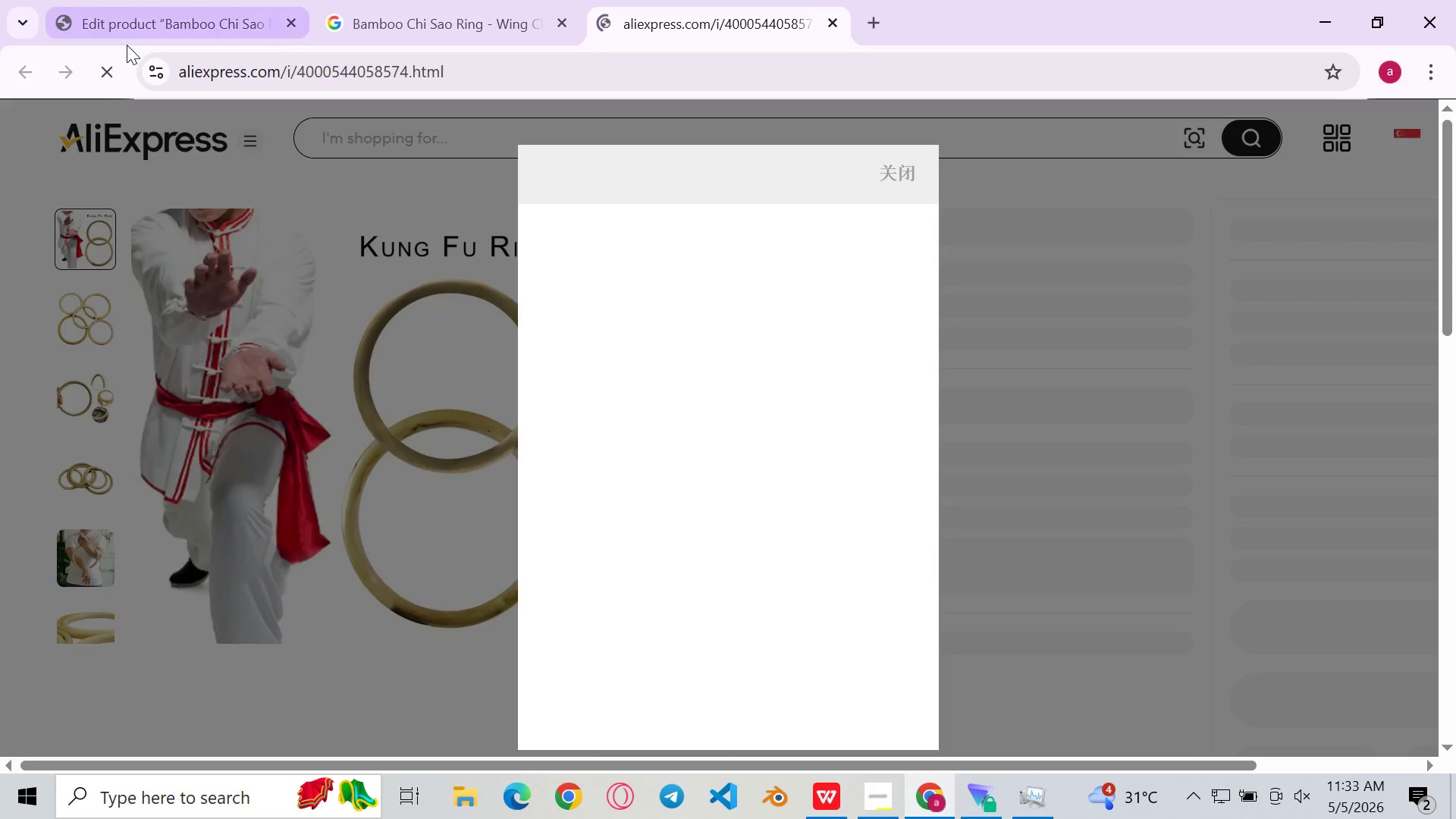 
left_click([107, 67])
 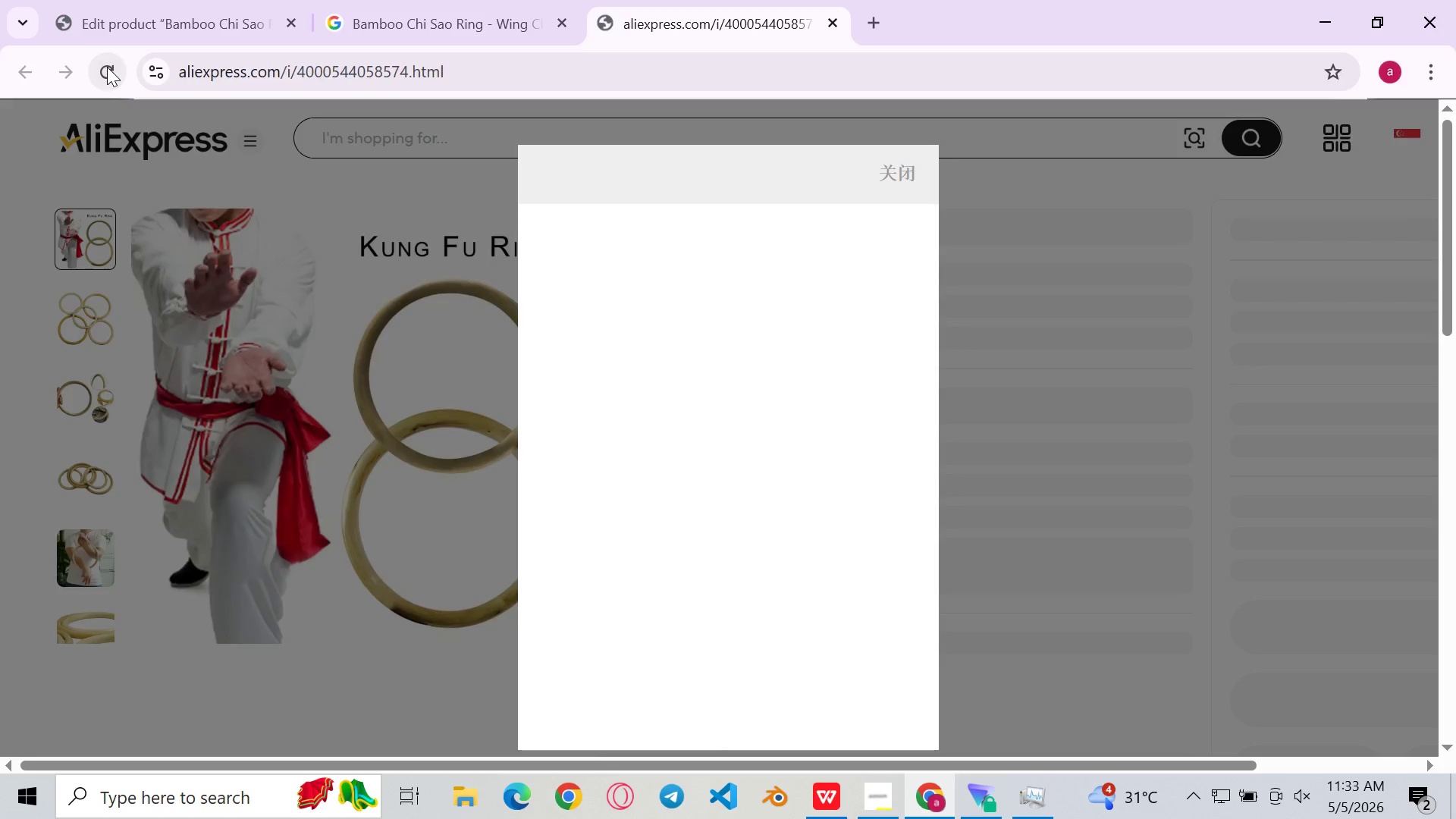 
left_click([107, 67])
 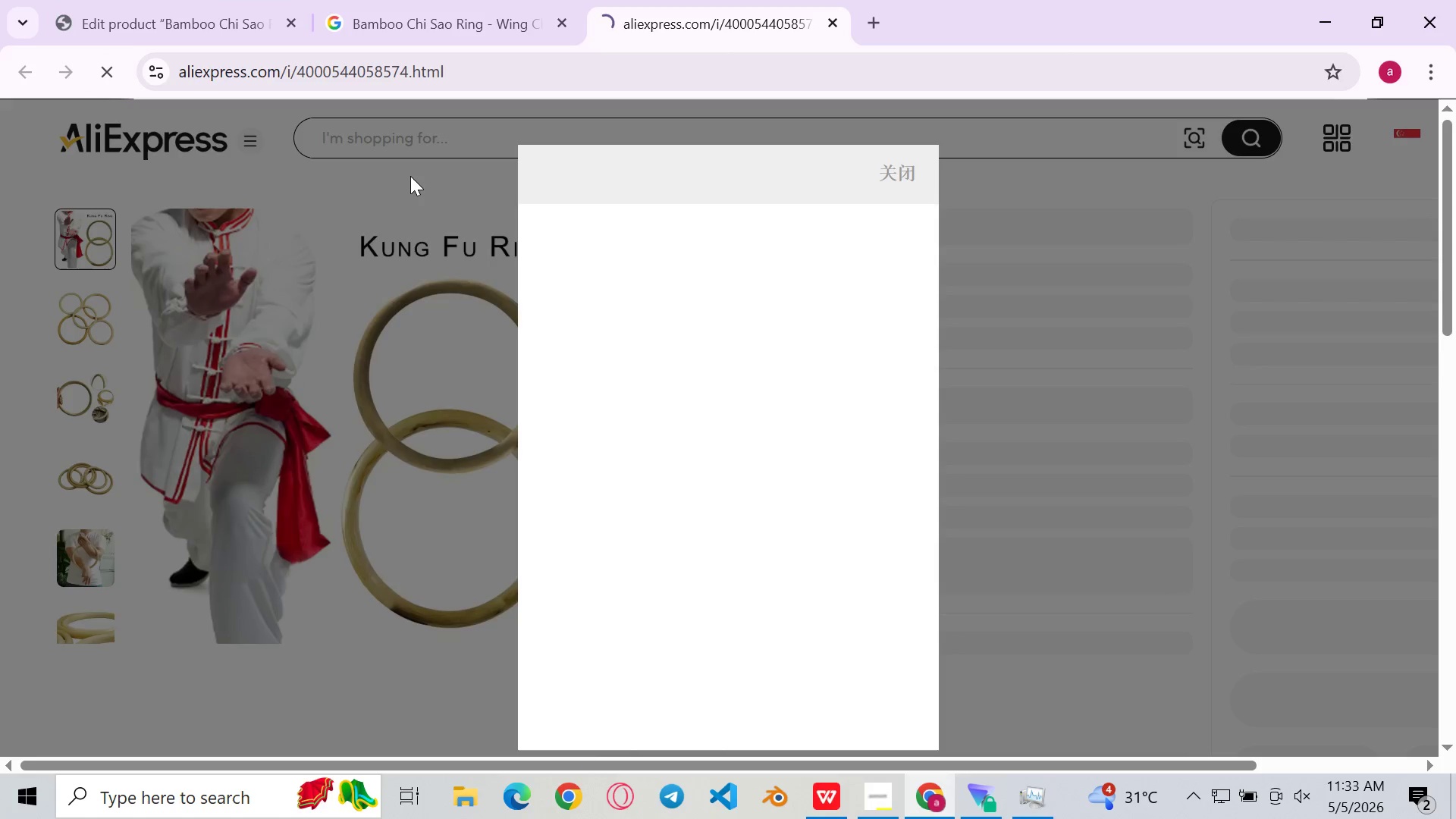 
wait(9.36)
 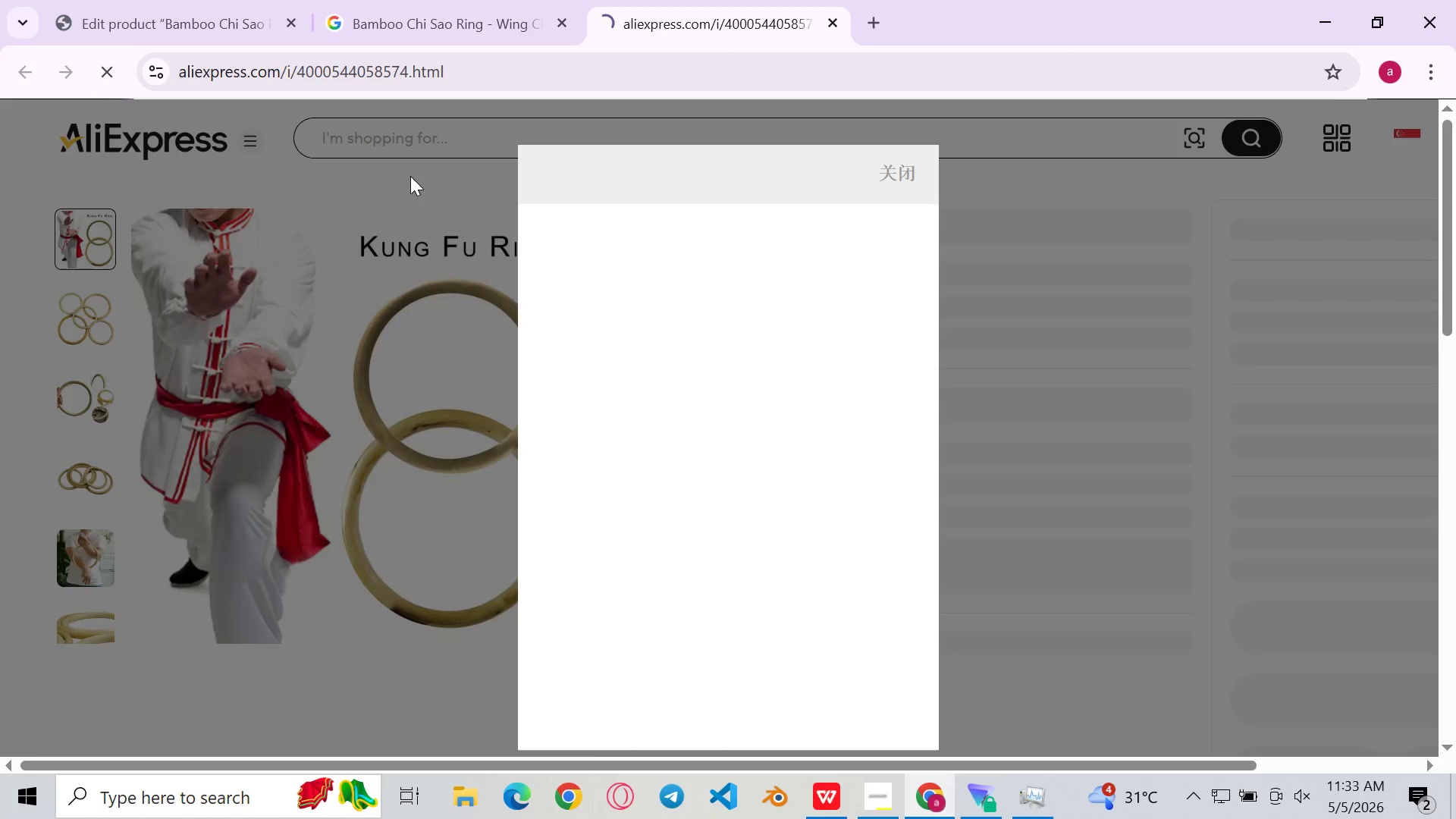 
left_click([1079, 136])
 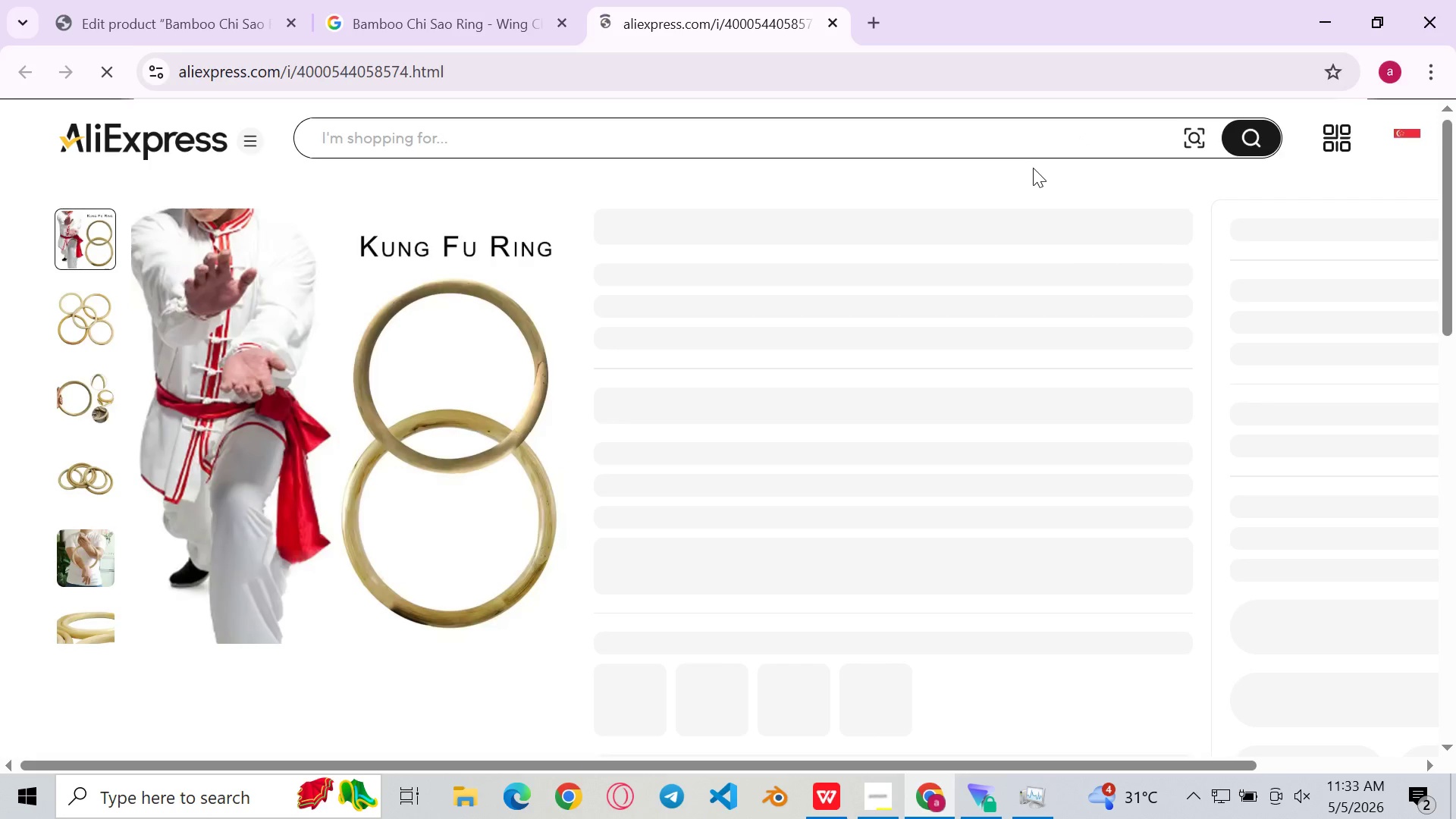 
hold_key(key=MetaLeft, duration=0.44)
 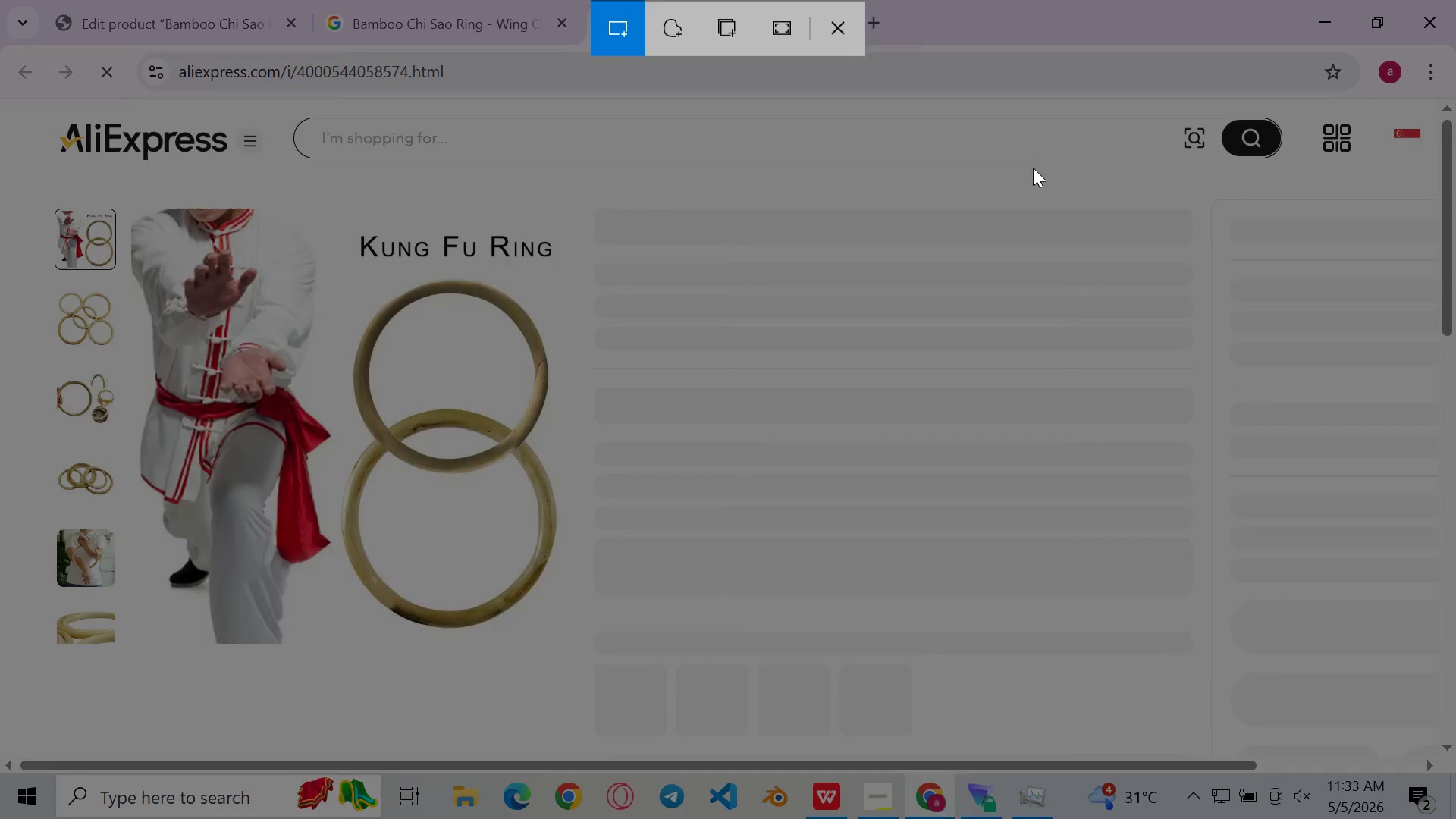 
key(Shift+S)
 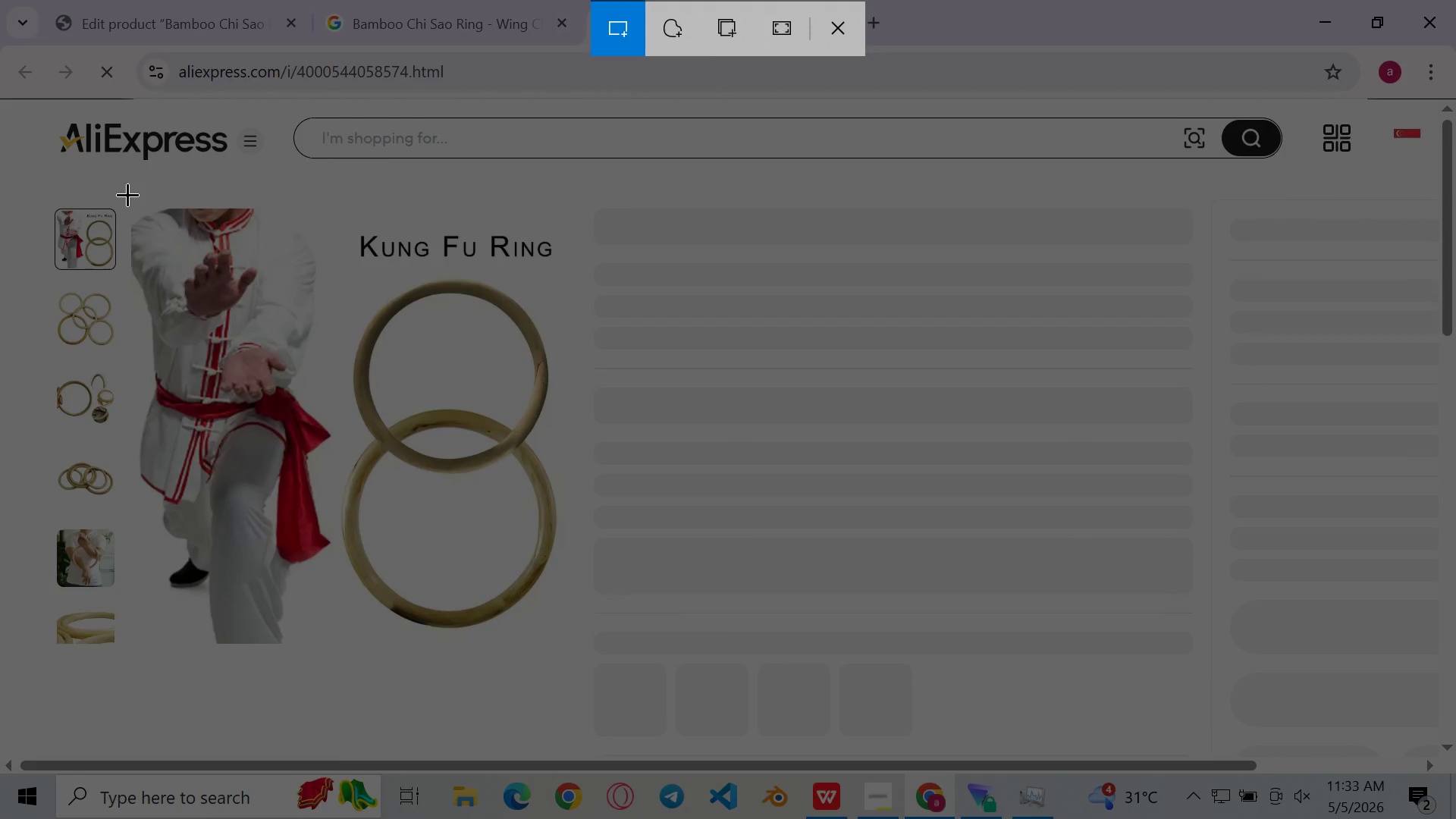 
left_click_drag(start_coordinate=[127, 196], to_coordinate=[580, 647])
 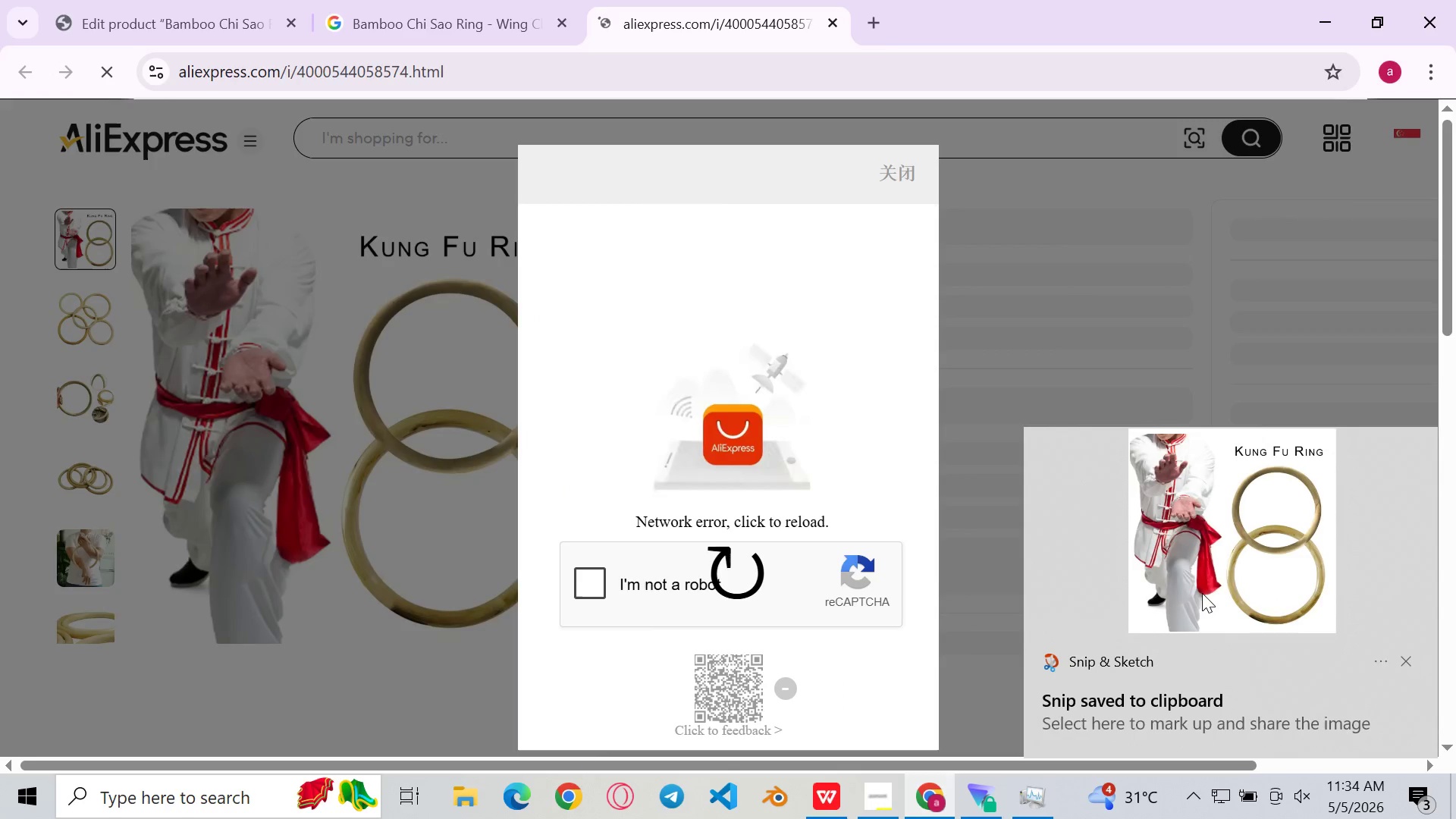 
double_click([1203, 594])
 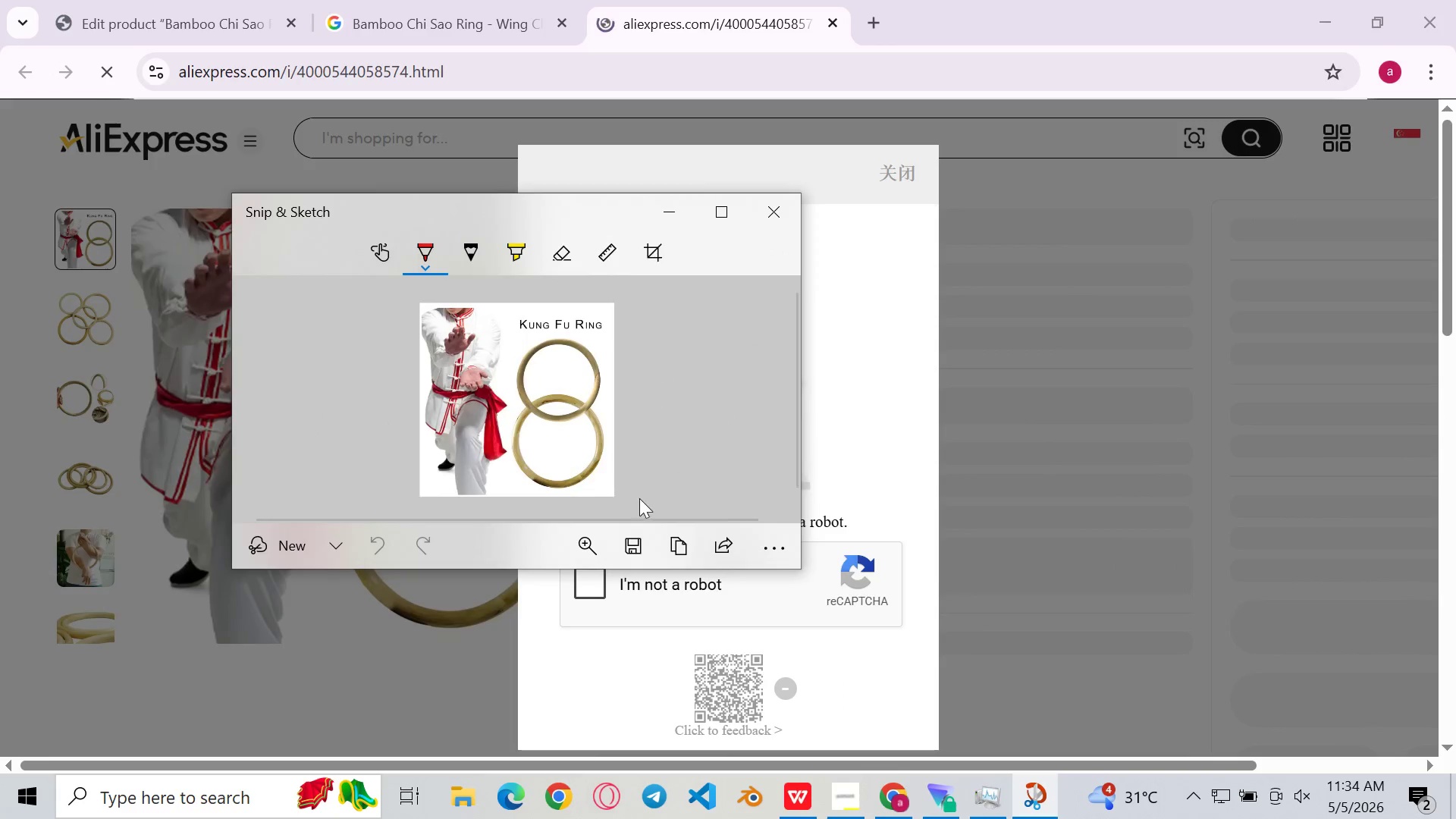 
left_click([632, 540])
 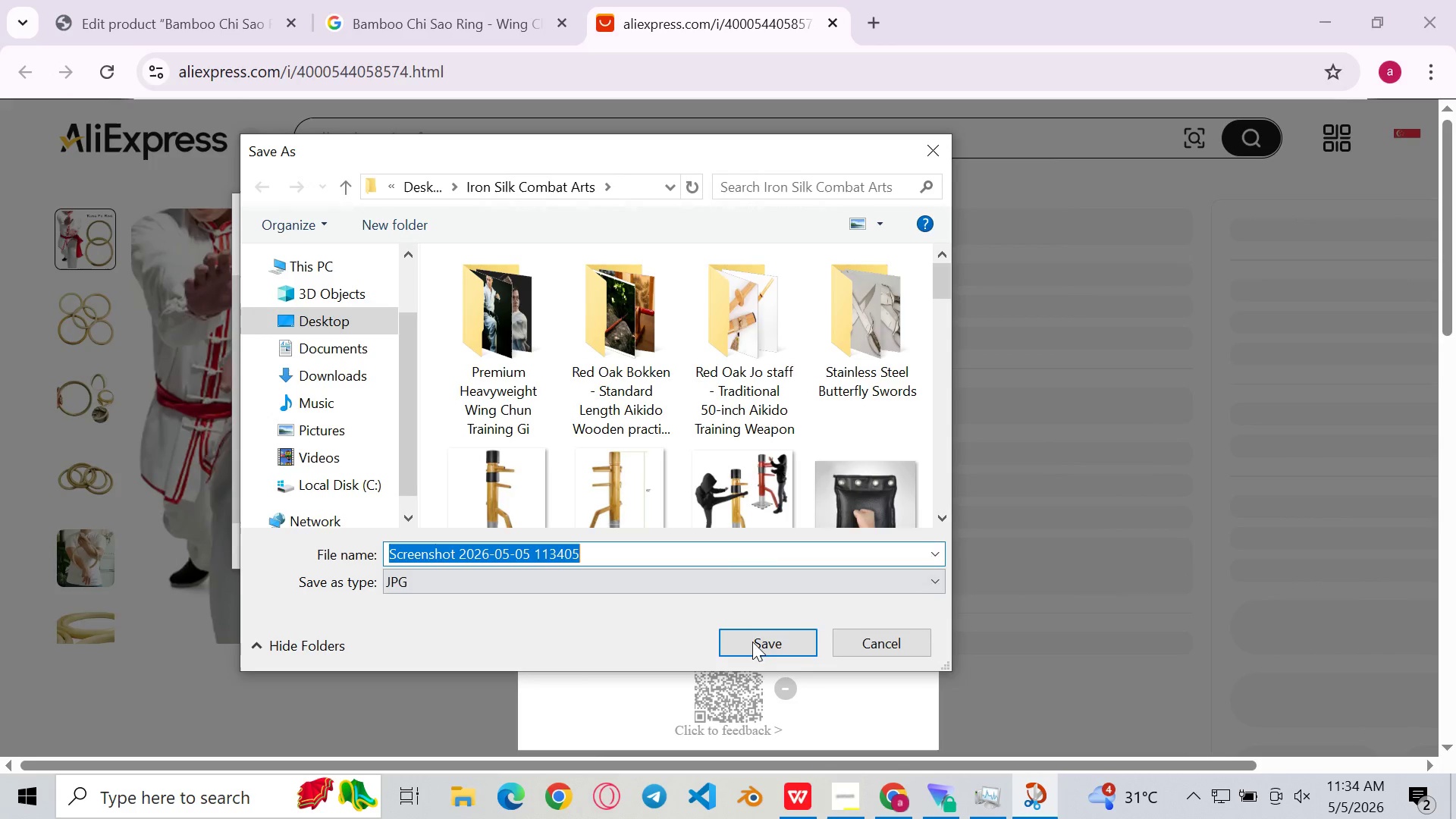 
left_click([772, 640])
 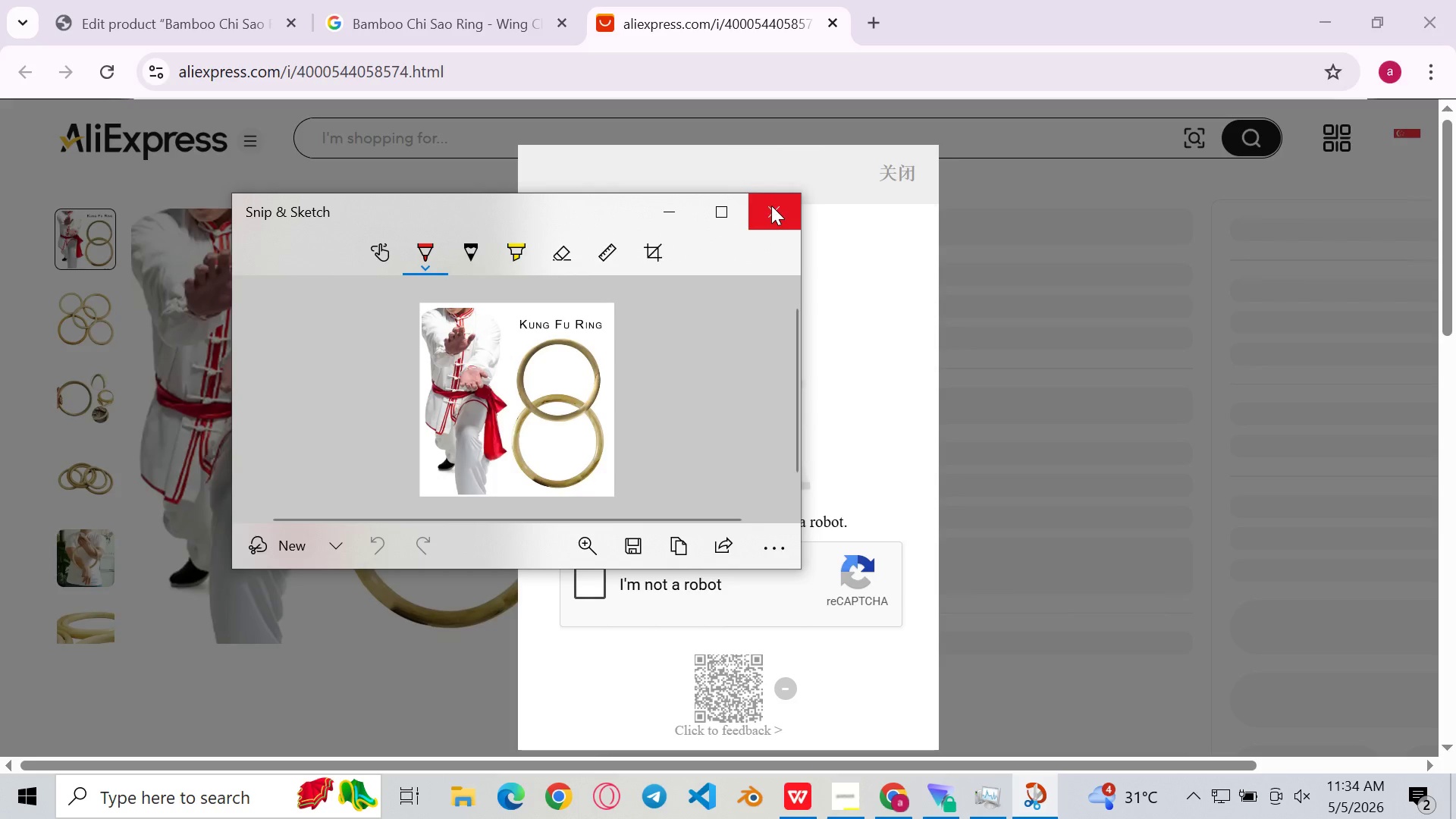 
left_click([770, 203])
 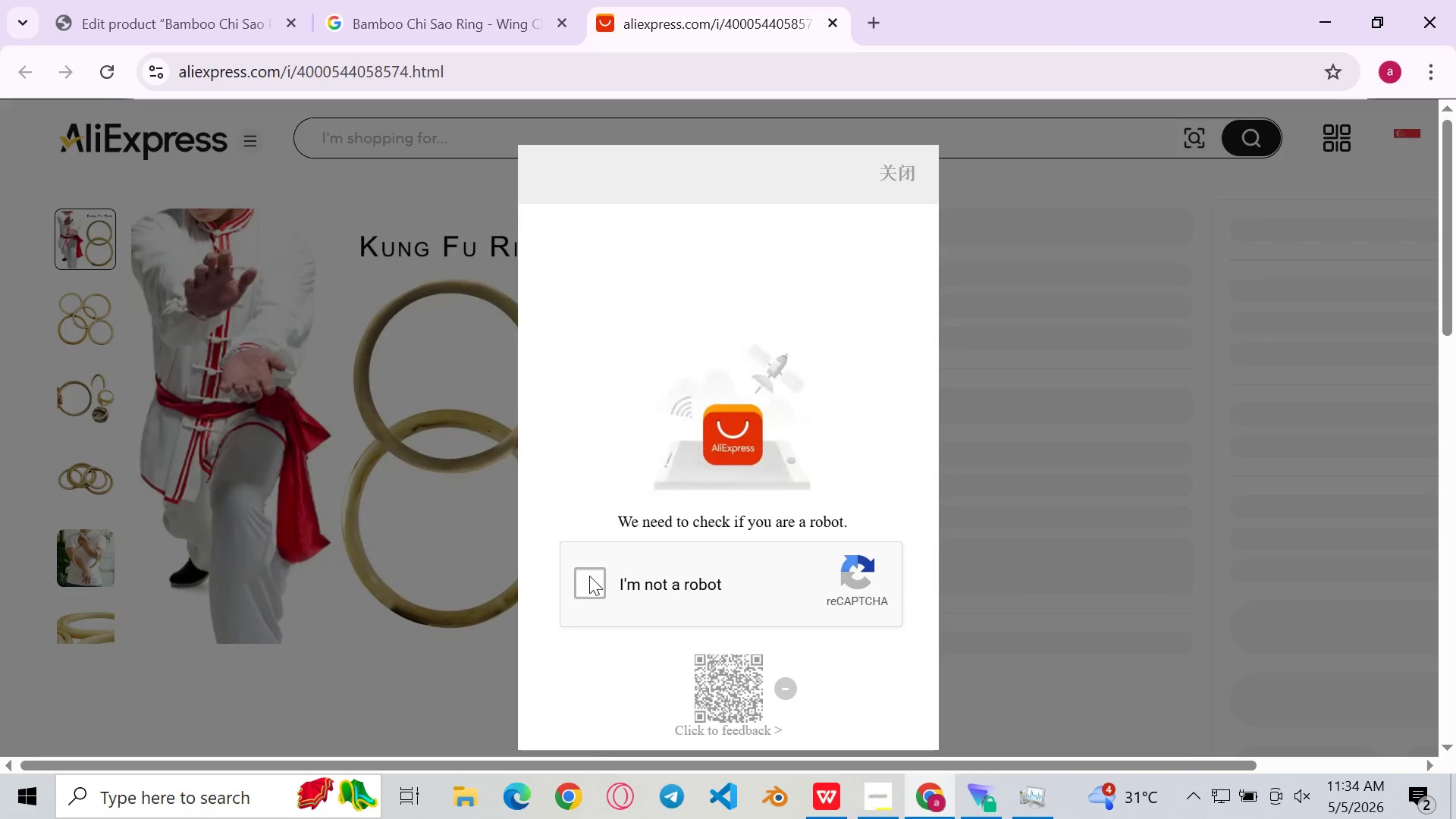 
left_click([589, 576])
 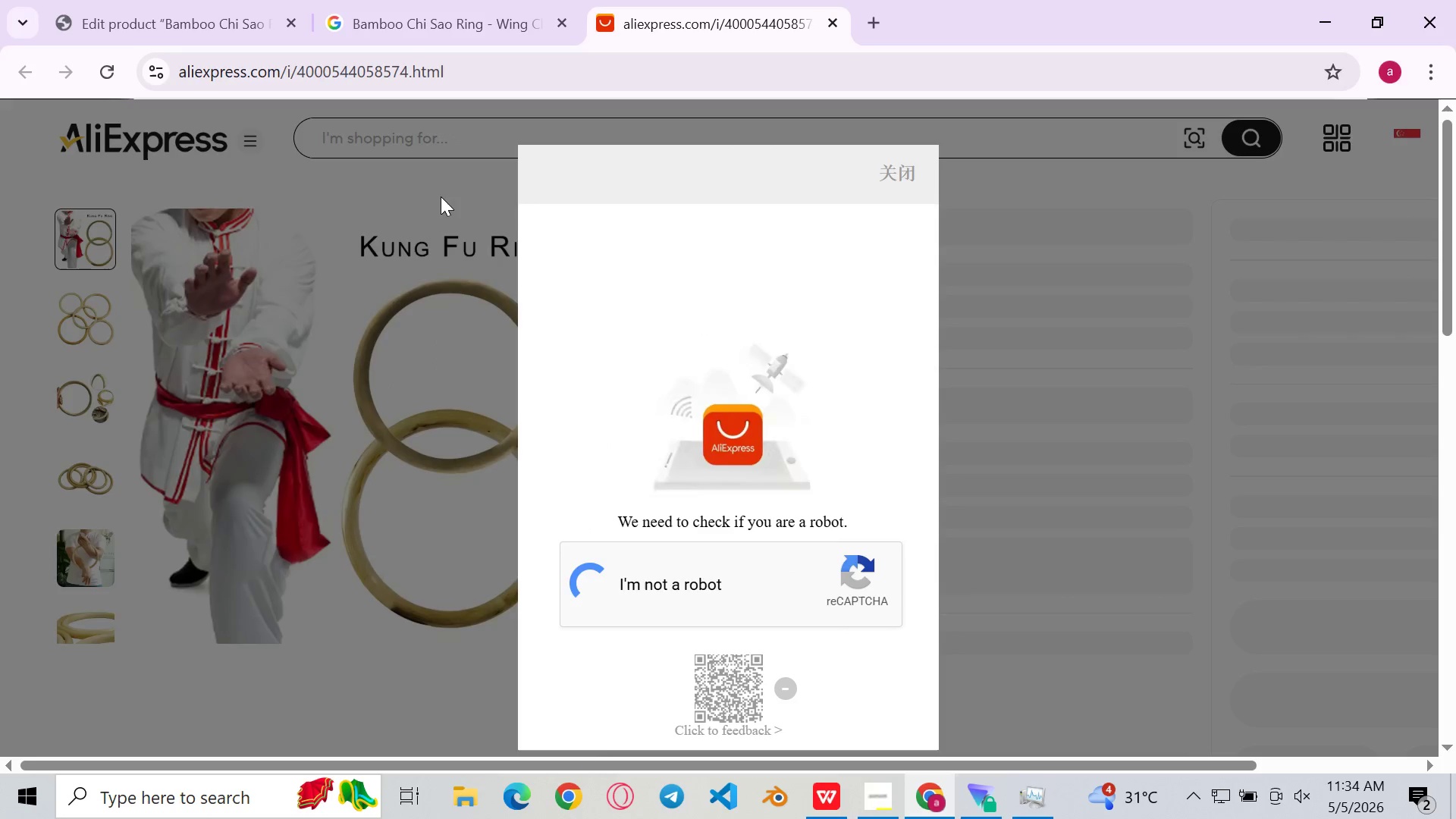 
left_click([441, 196])
 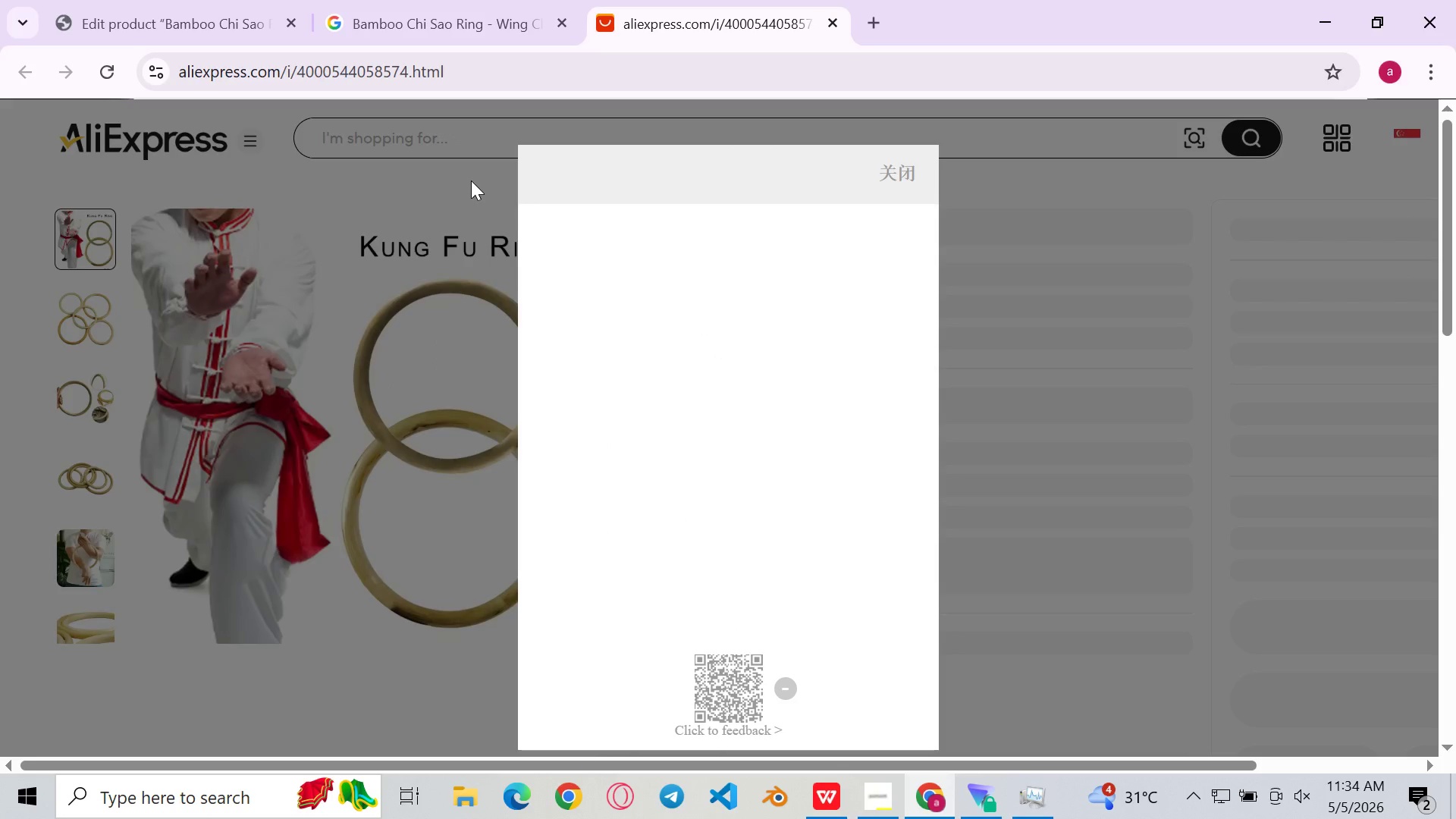 
left_click([467, 0])
 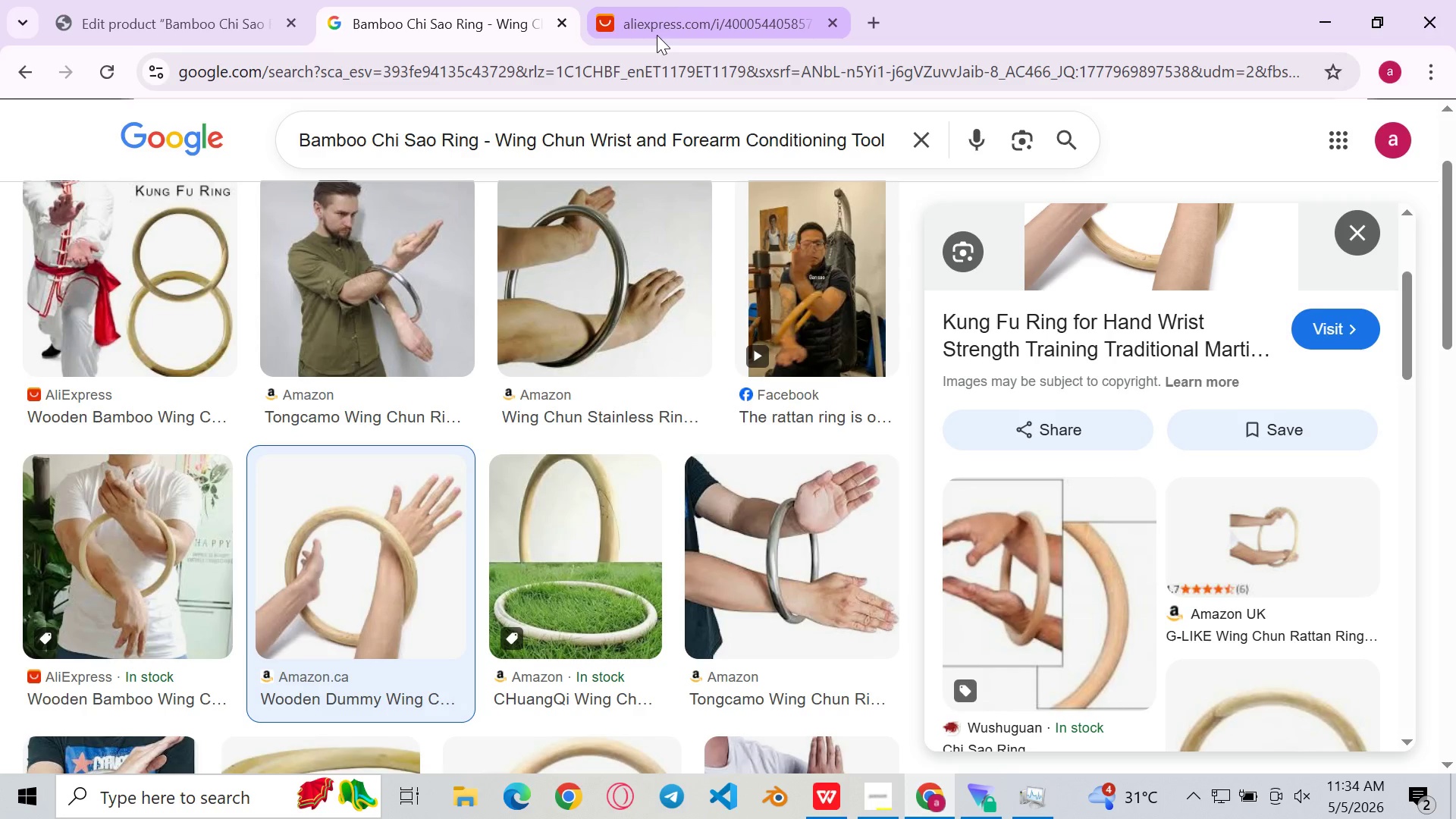 
left_click([695, 0])
 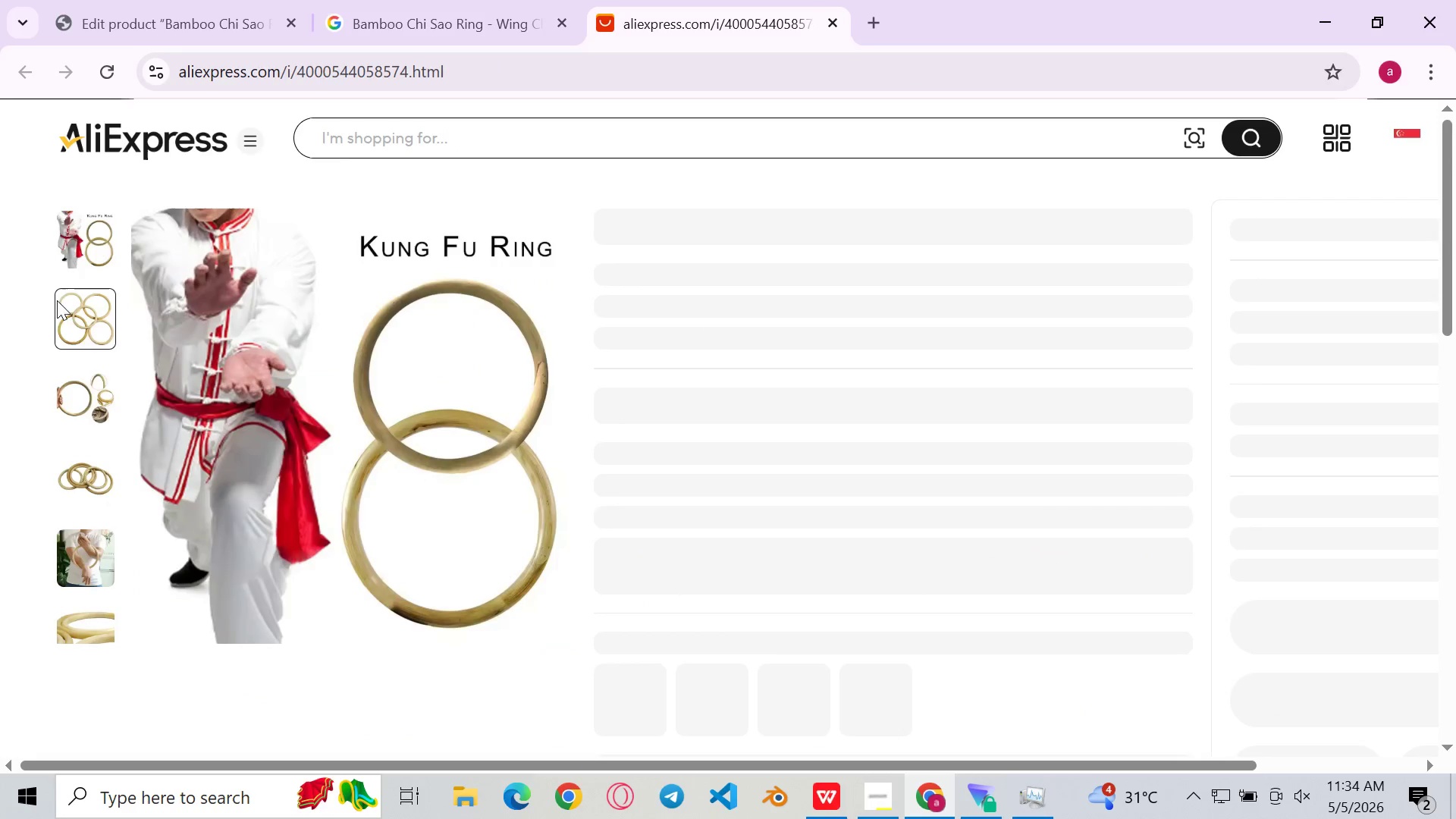 
left_click([72, 322])
 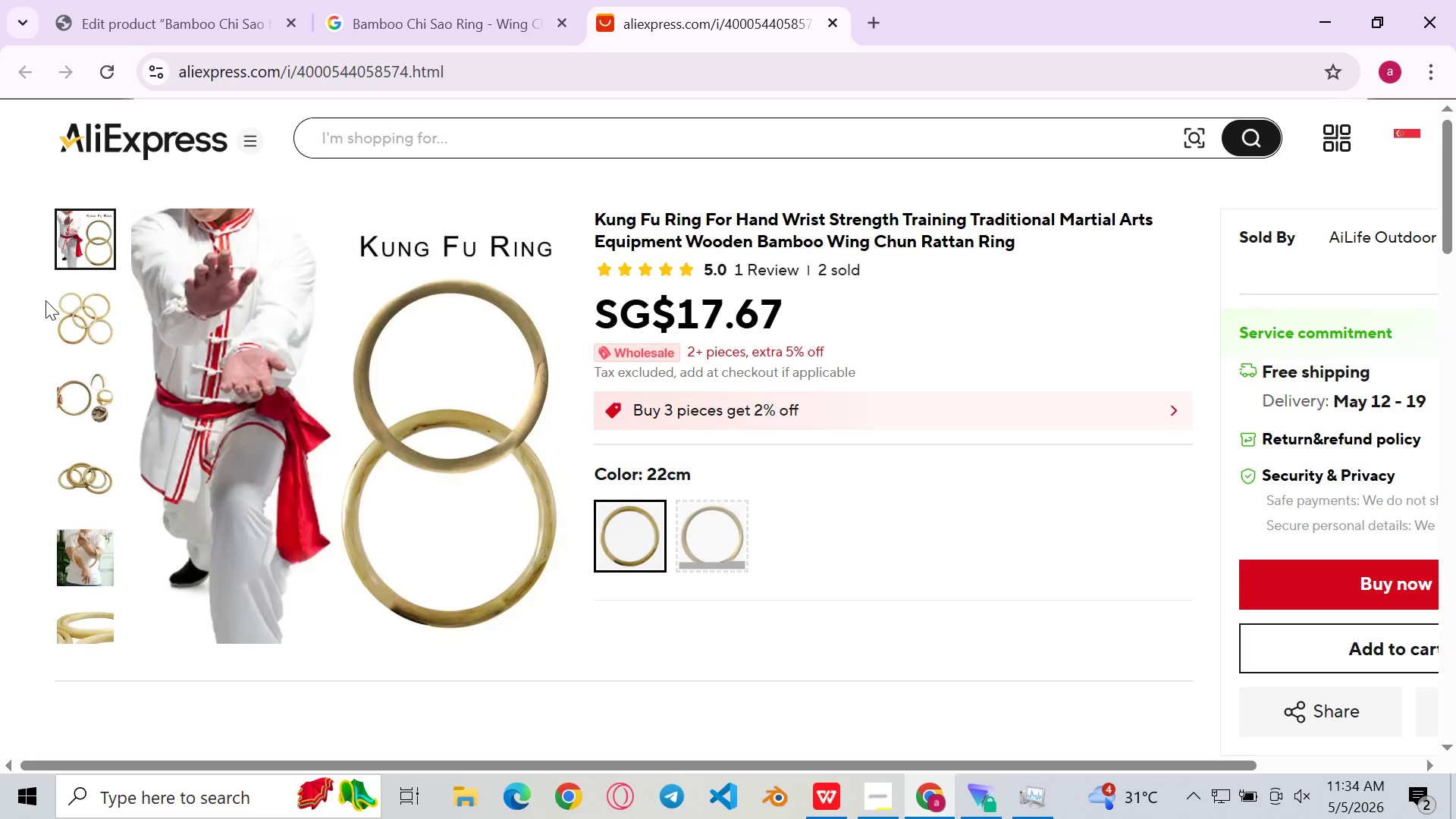 
left_click([77, 322])
 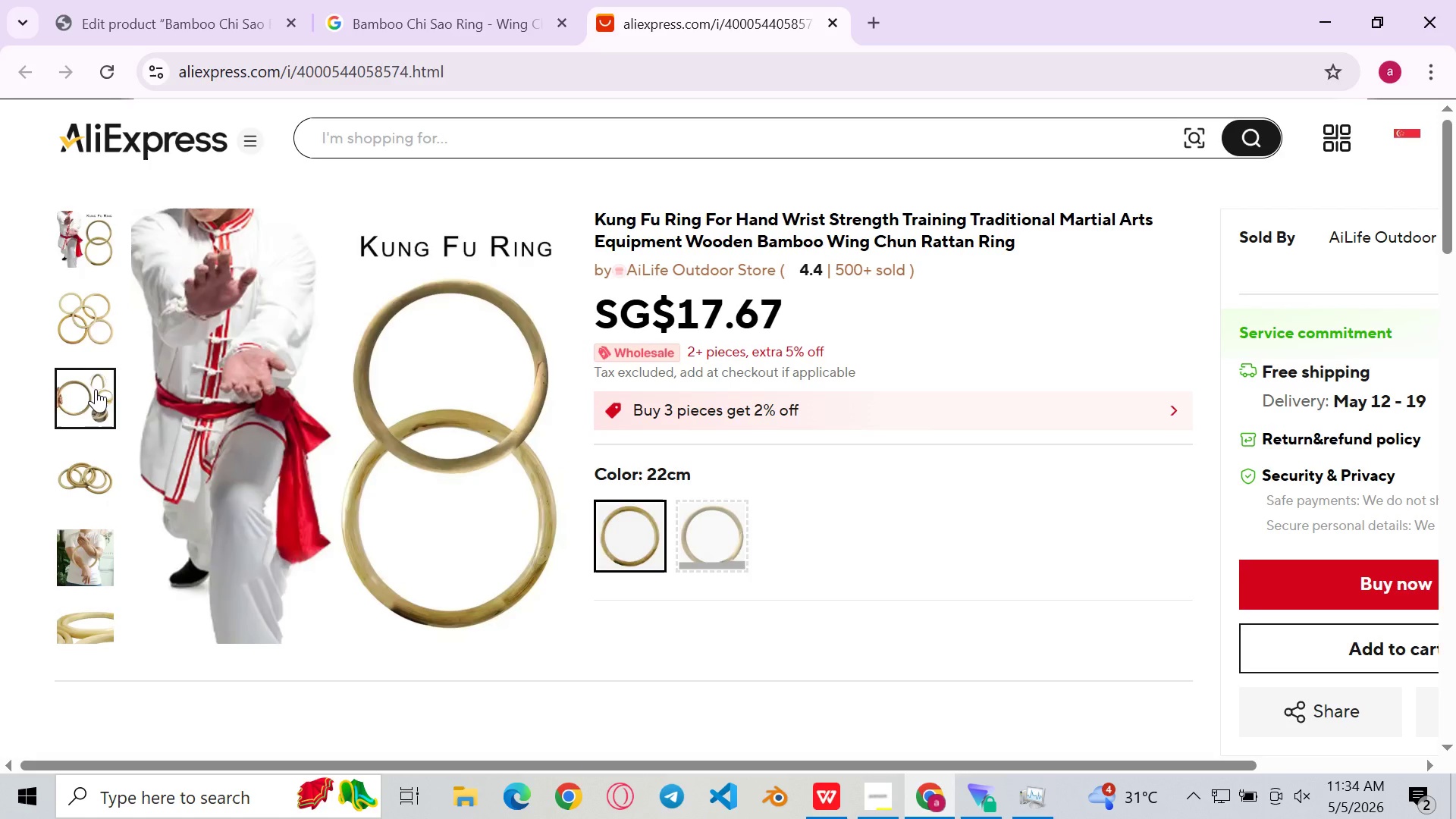 
left_click([86, 329])
 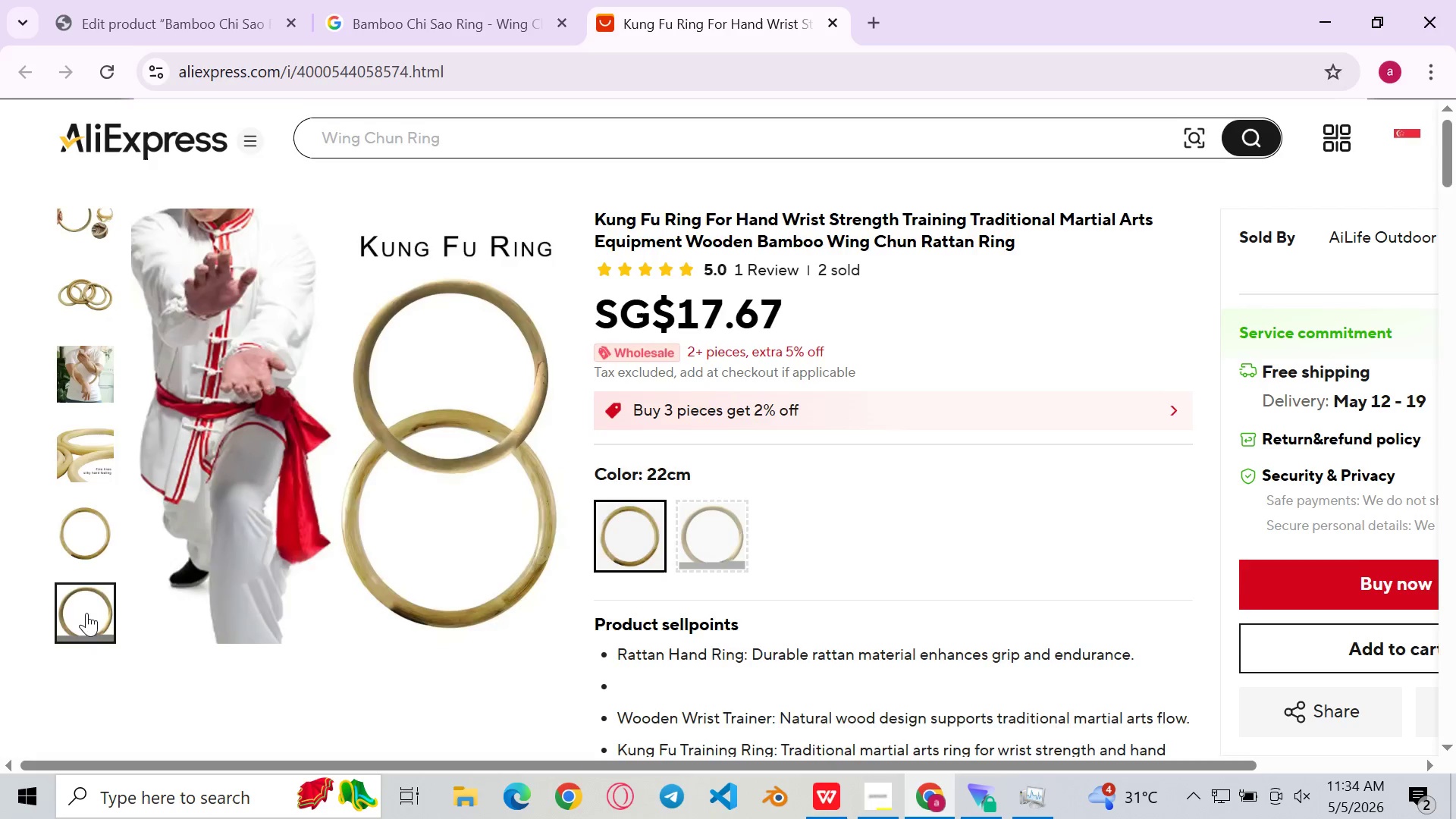 
wait(9.28)
 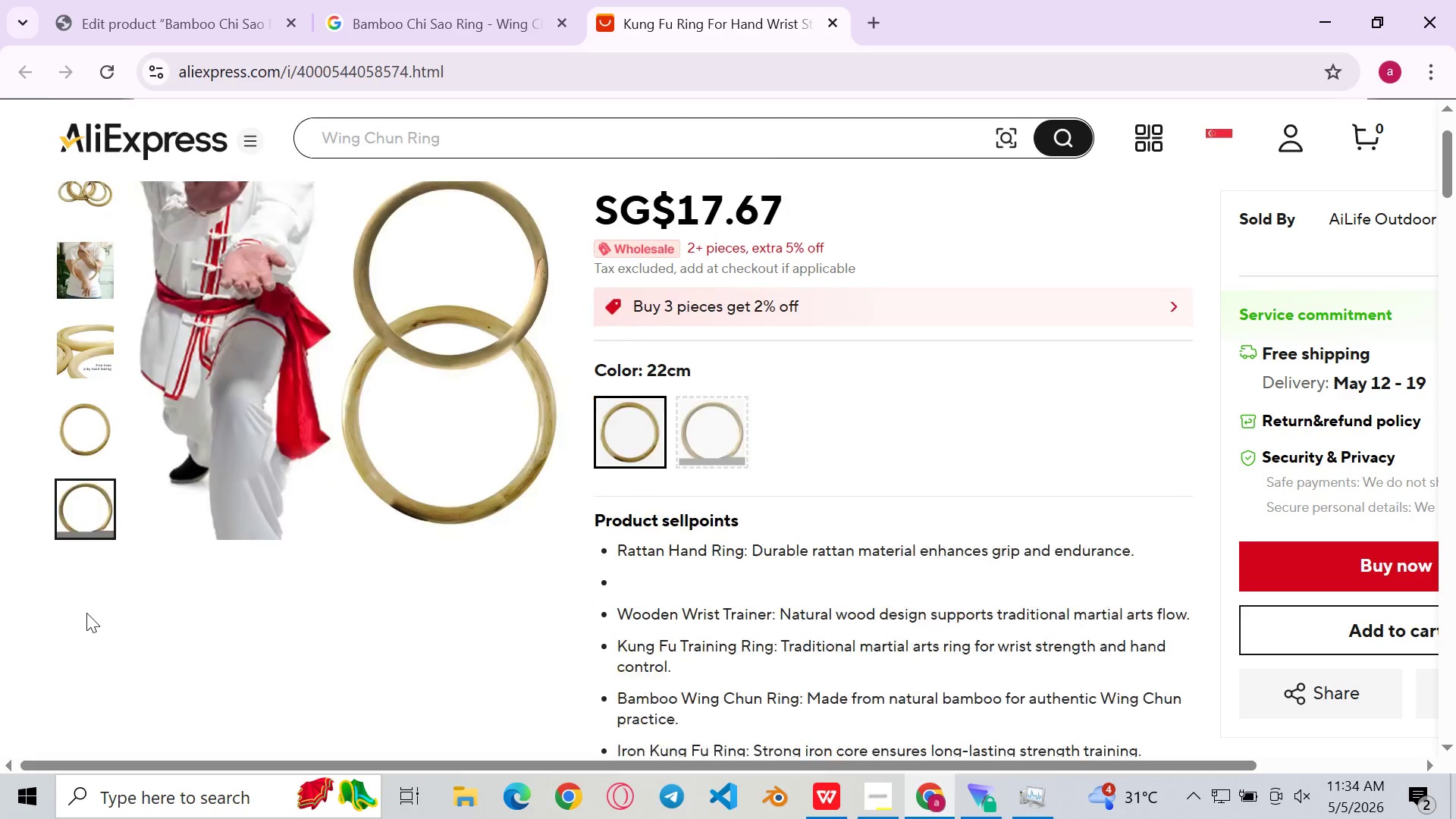 
hold_key(key=ShiftLeft, duration=0.55)
 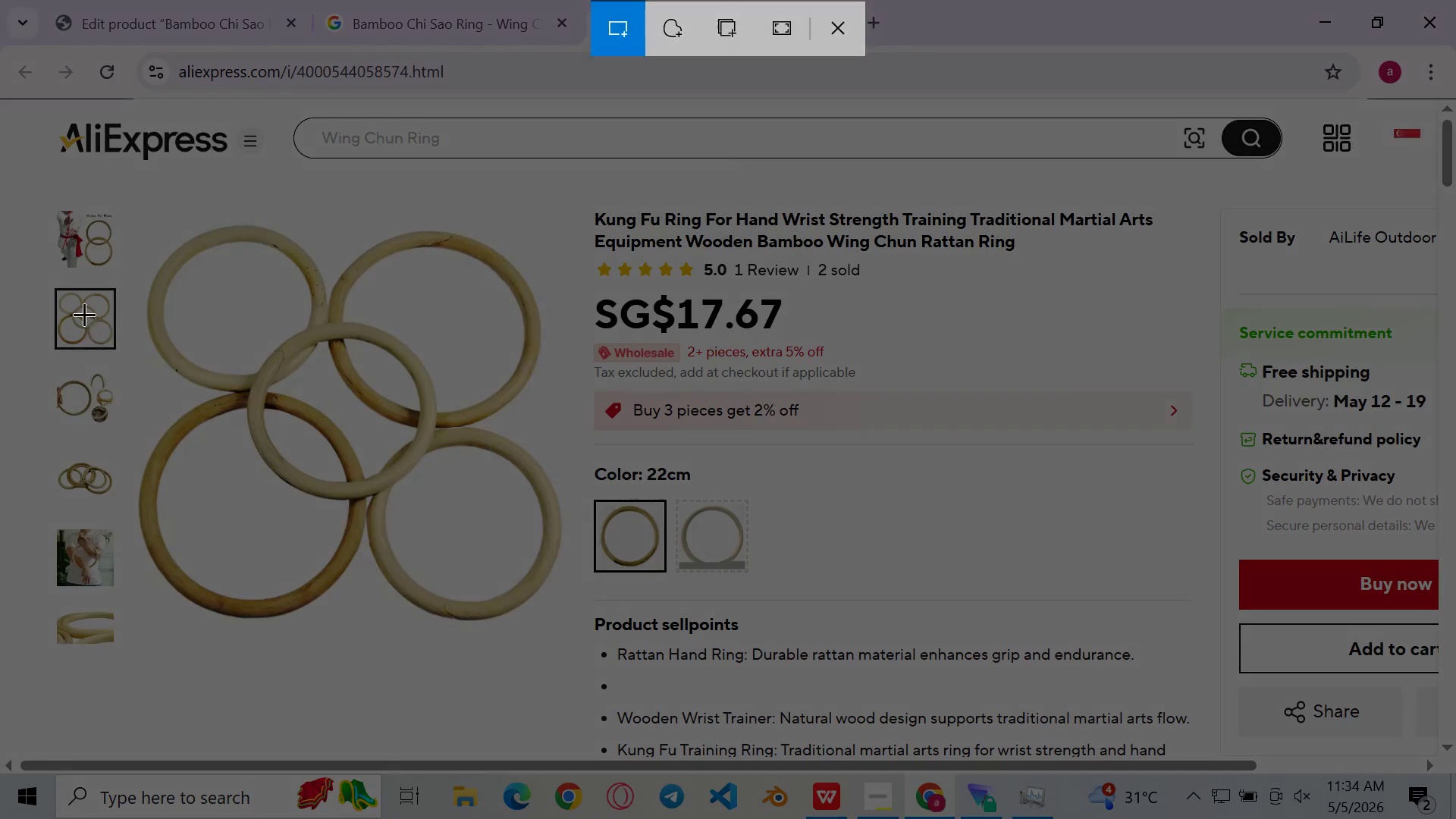 
key(Meta+S)
 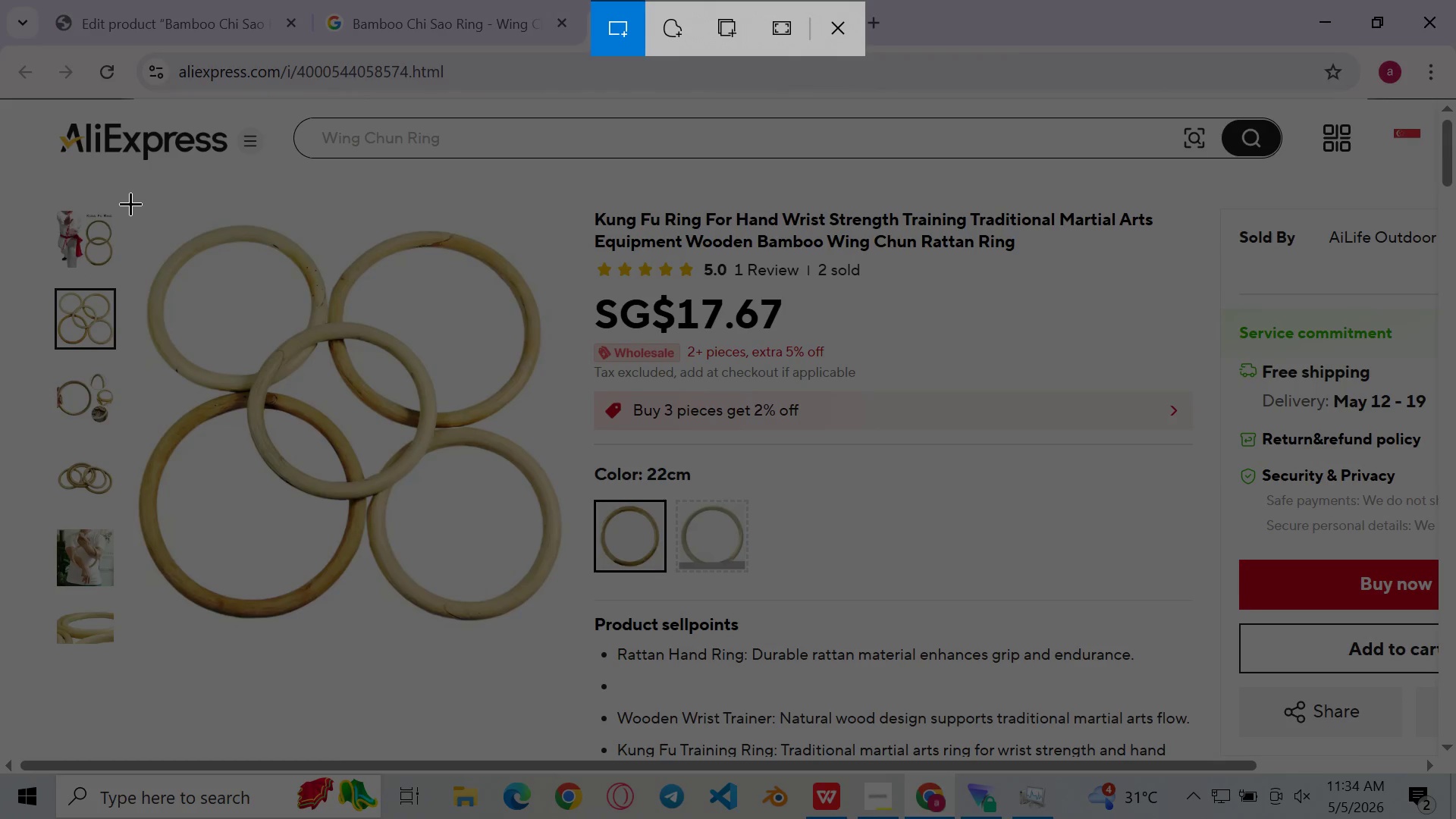 
left_click_drag(start_coordinate=[127, 203], to_coordinate=[566, 632])
 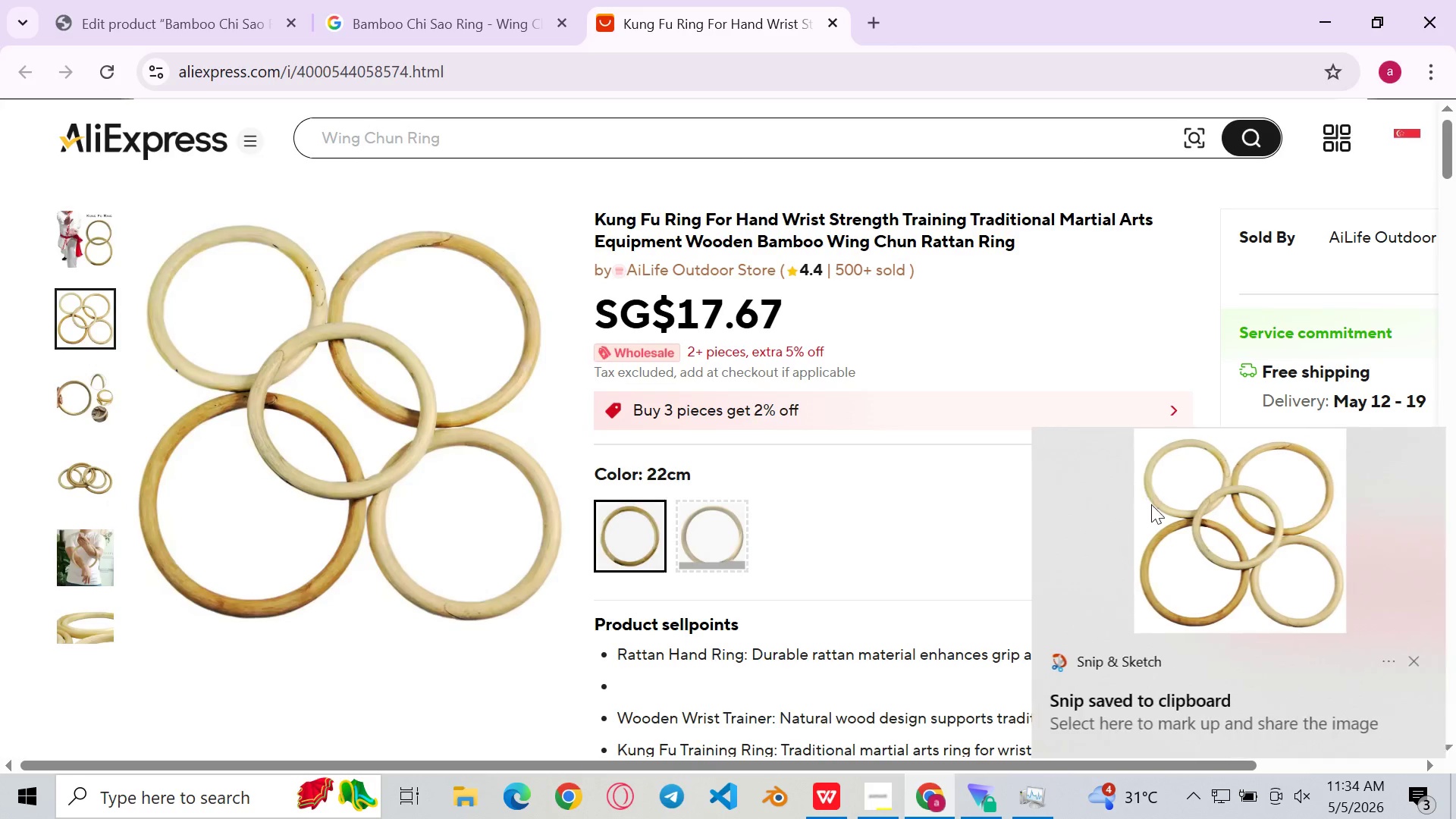 
double_click([1163, 554])
 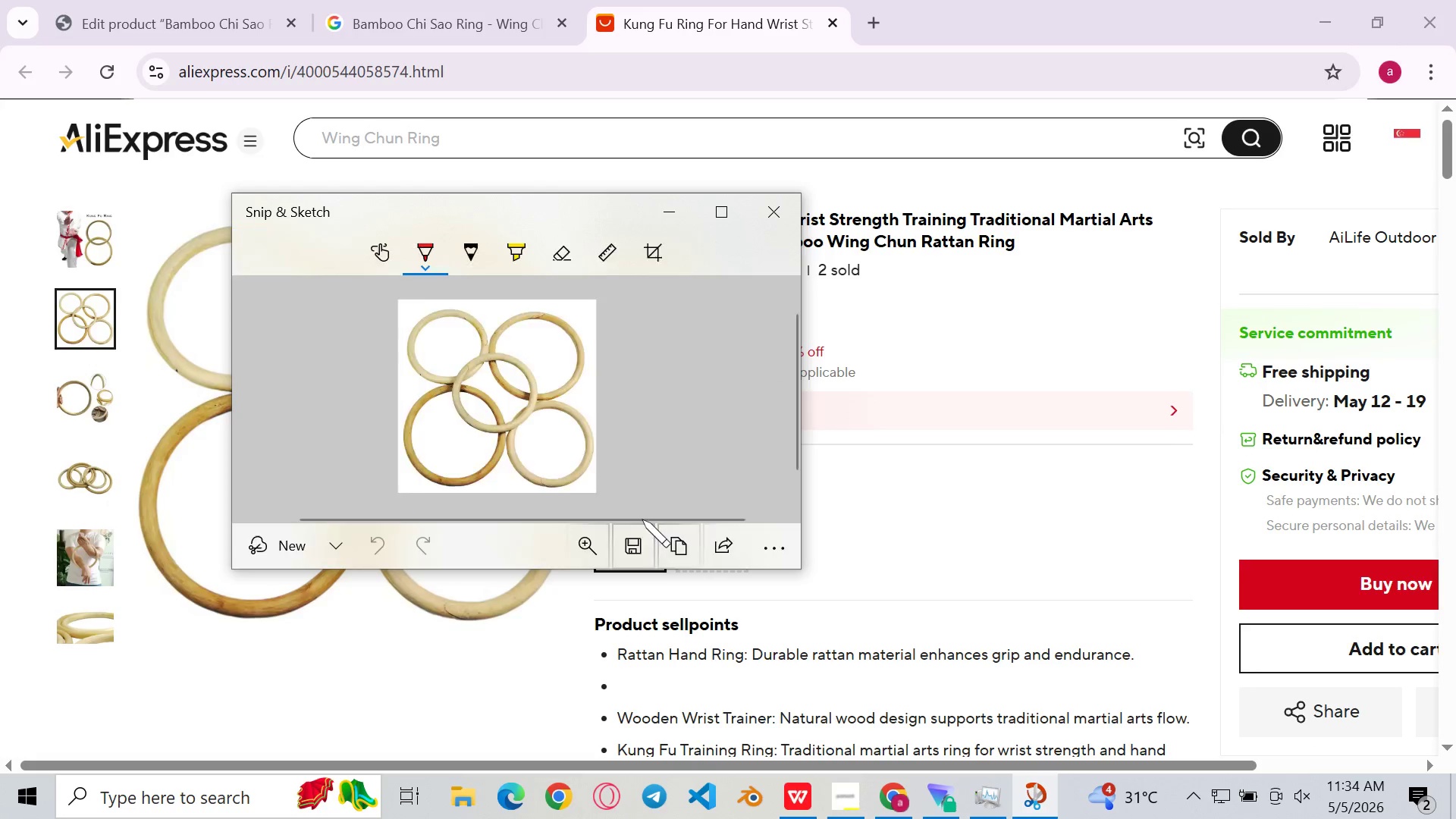 
left_click([622, 544])
 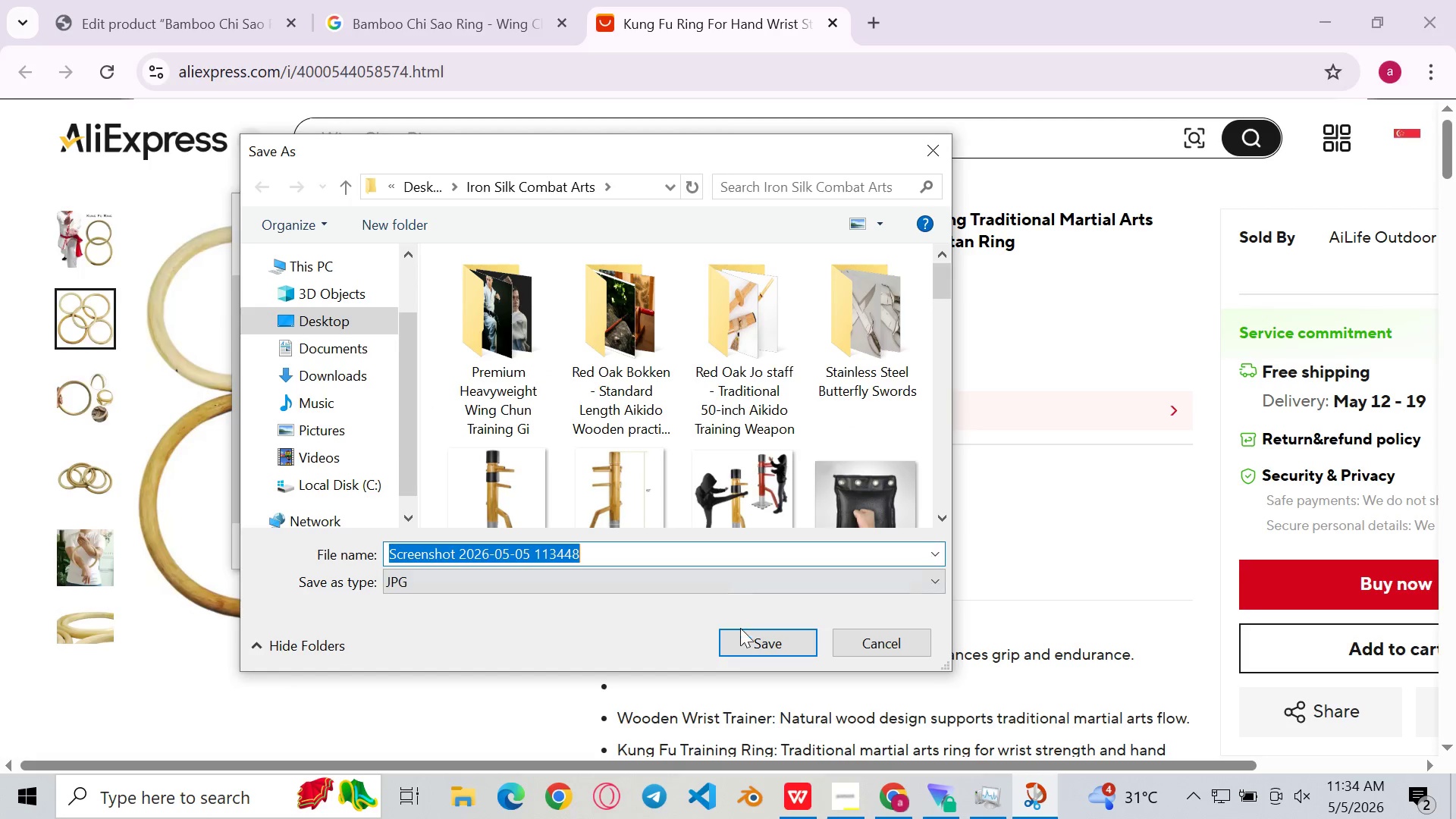 
left_click([791, 648])
 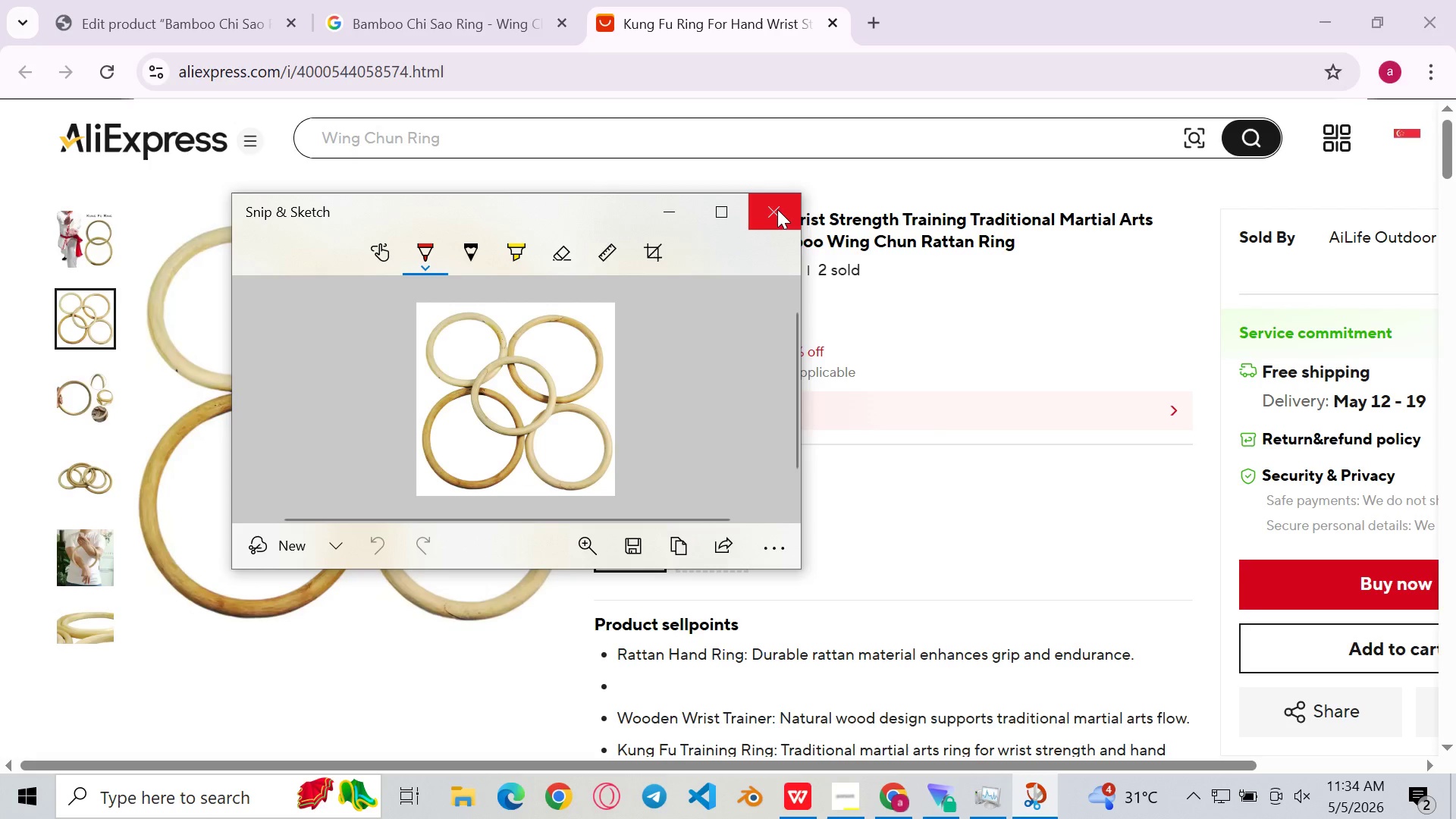 
left_click([777, 209])
 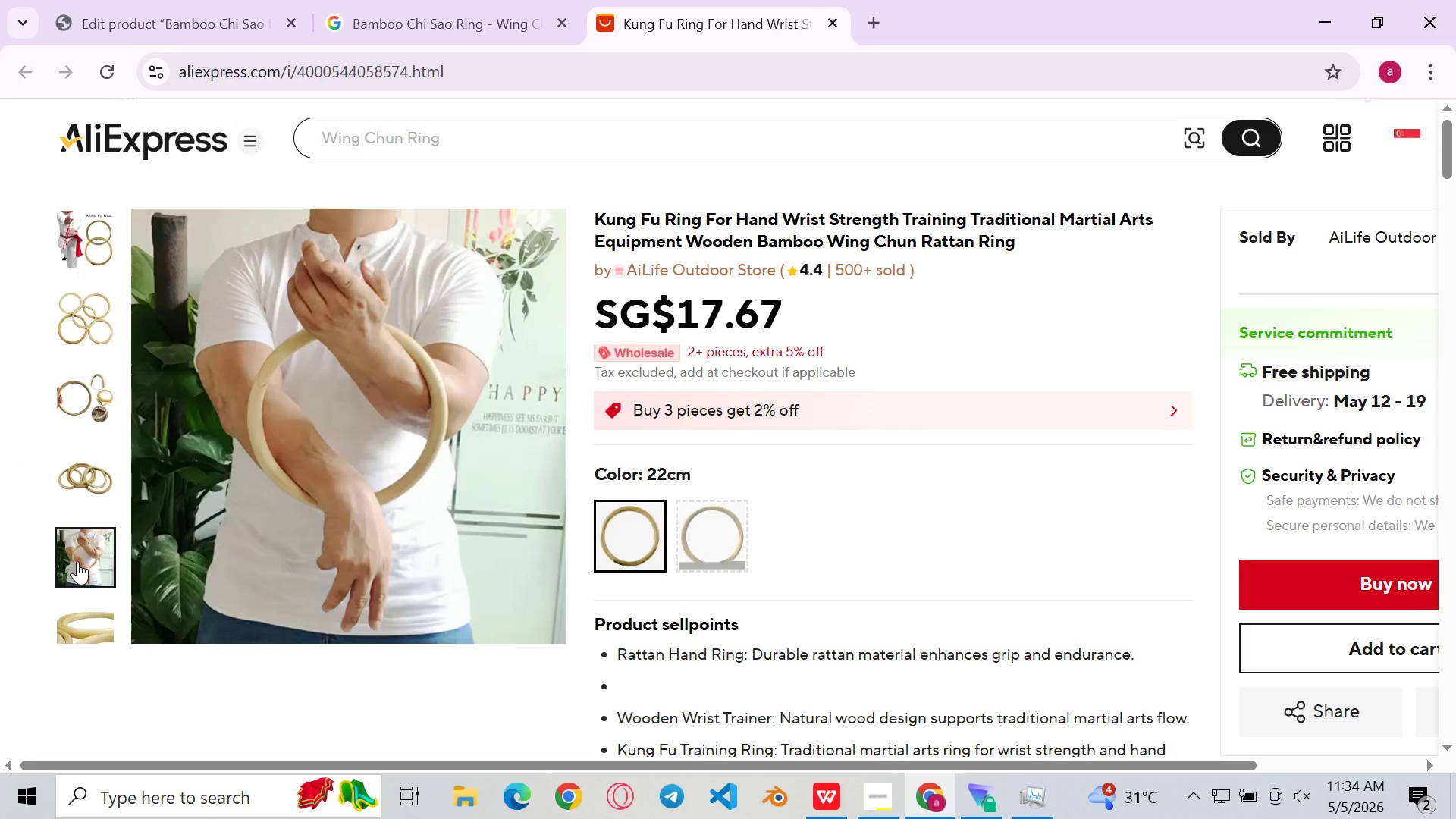 
wait(7.11)
 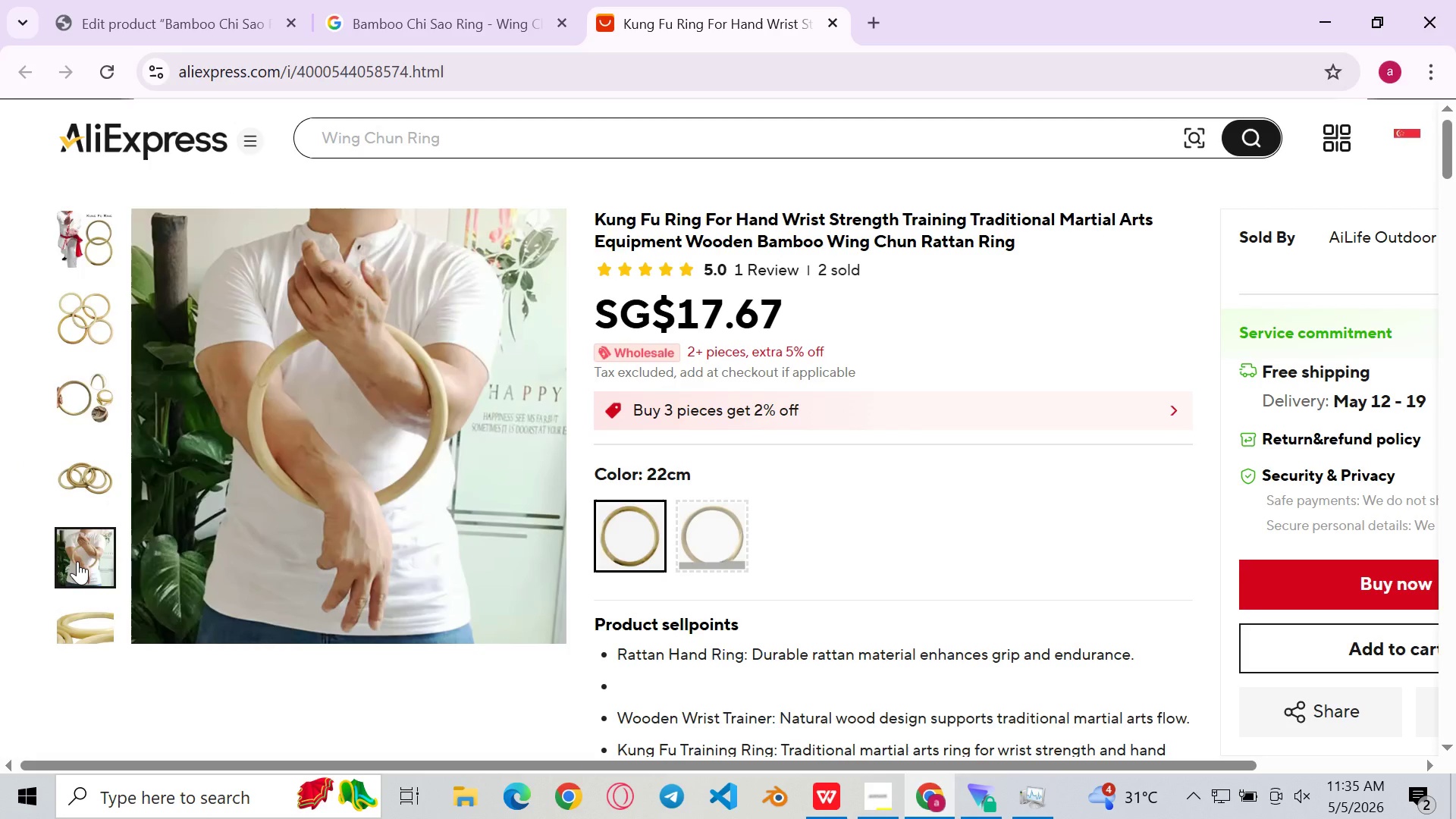 
key(Meta+Shift+S)
 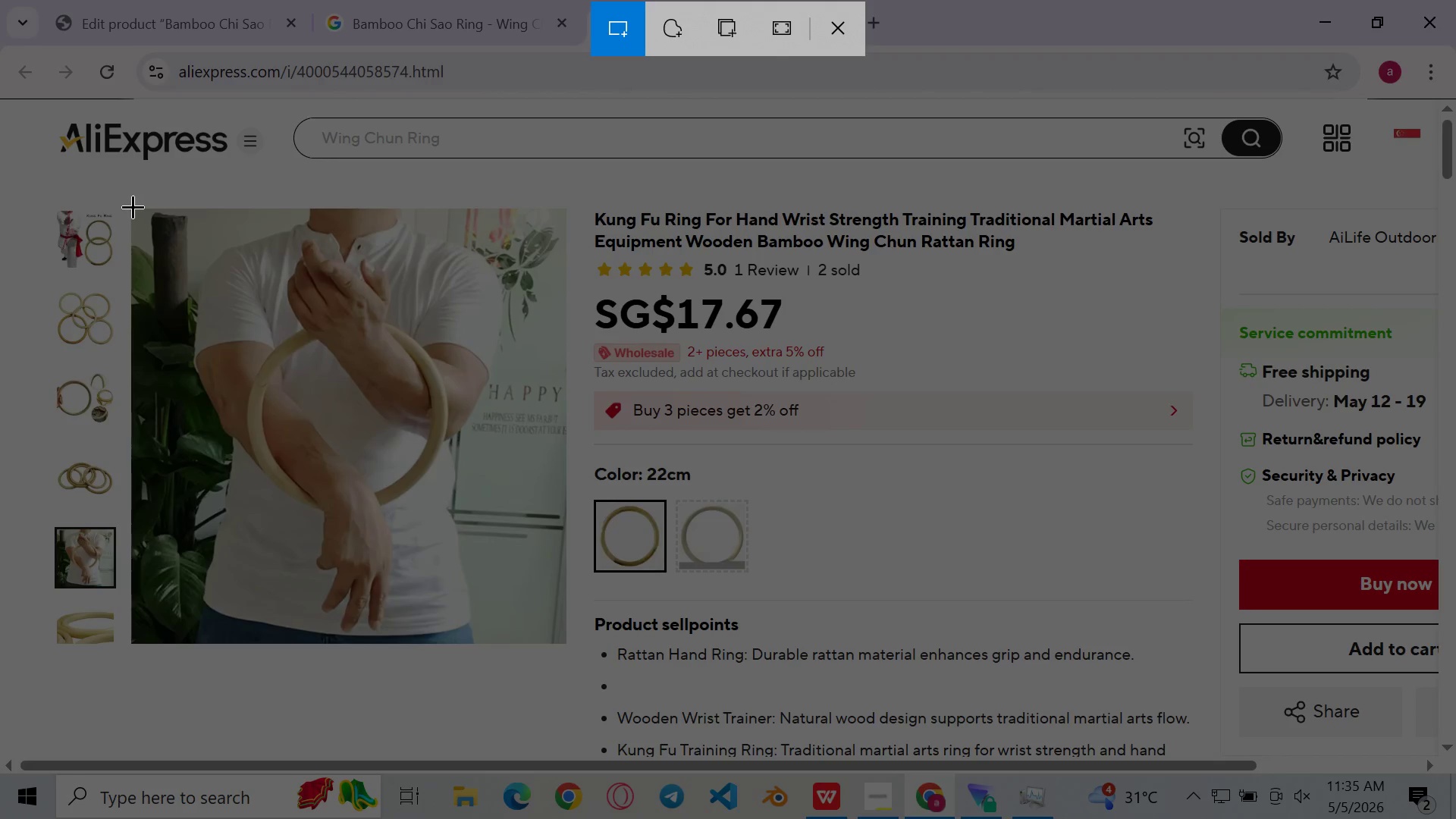 
left_click_drag(start_coordinate=[130, 207], to_coordinate=[568, 635])
 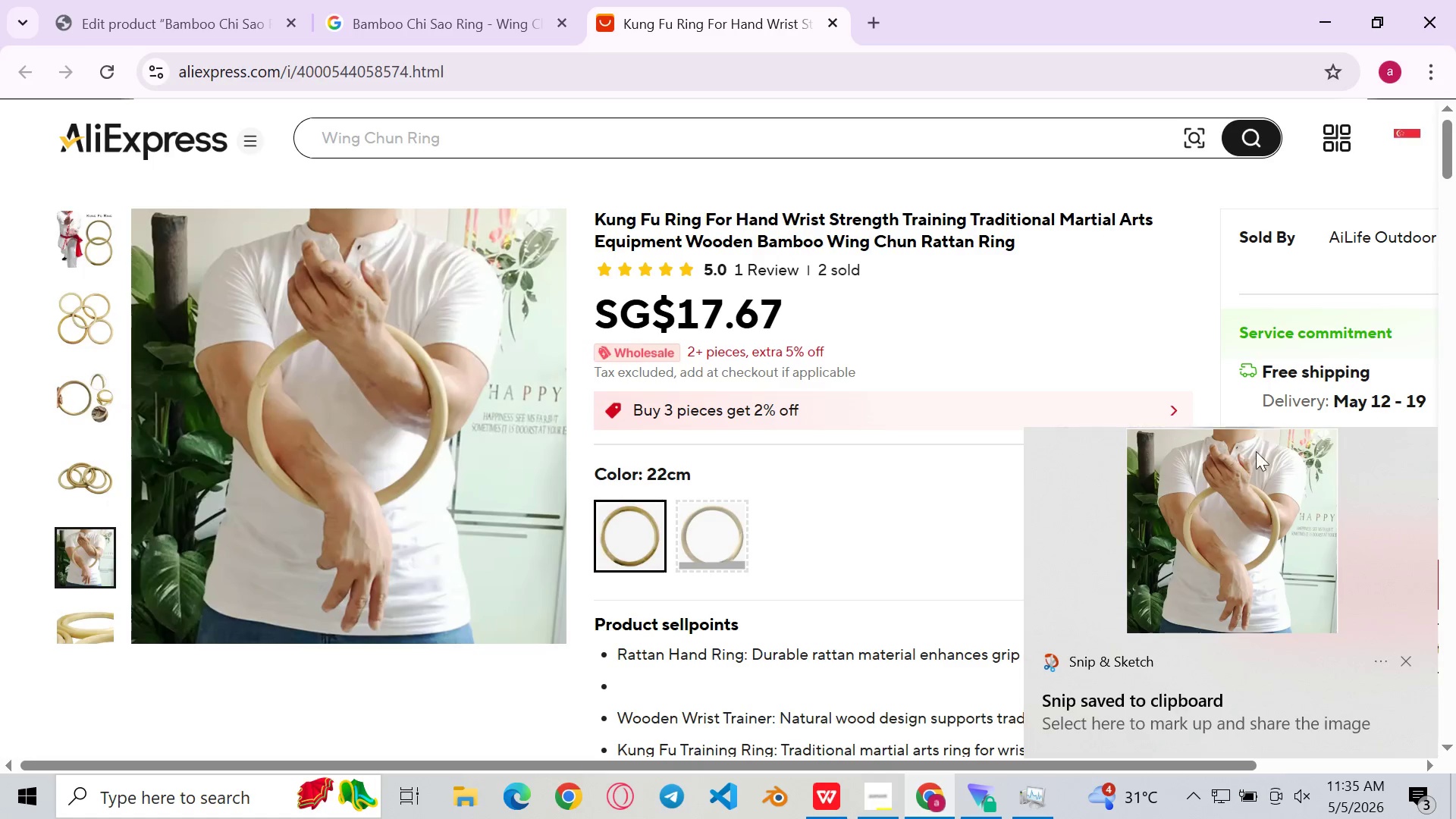 
double_click([1285, 548])
 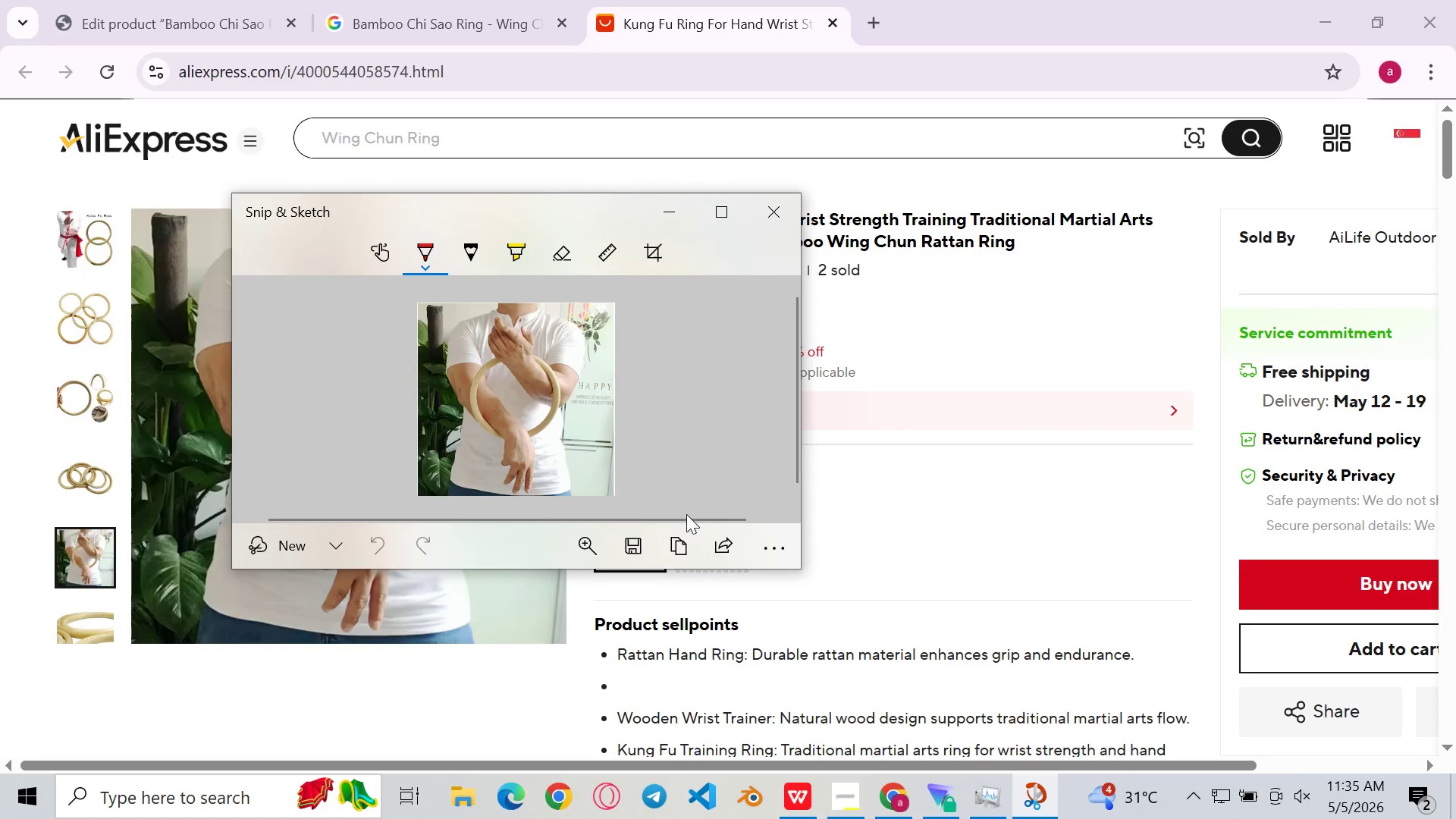 
left_click([641, 541])
 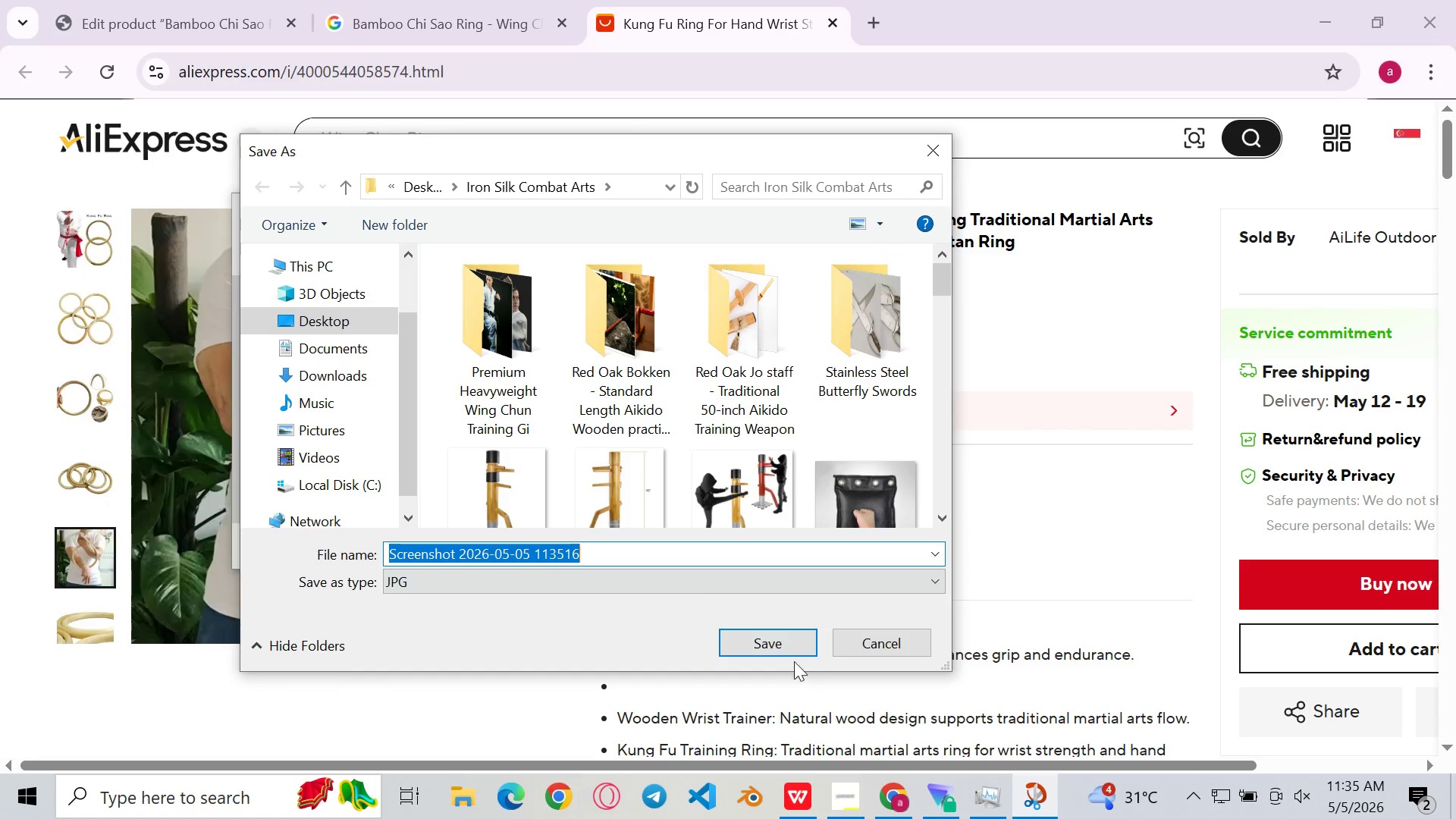 
left_click([775, 645])
 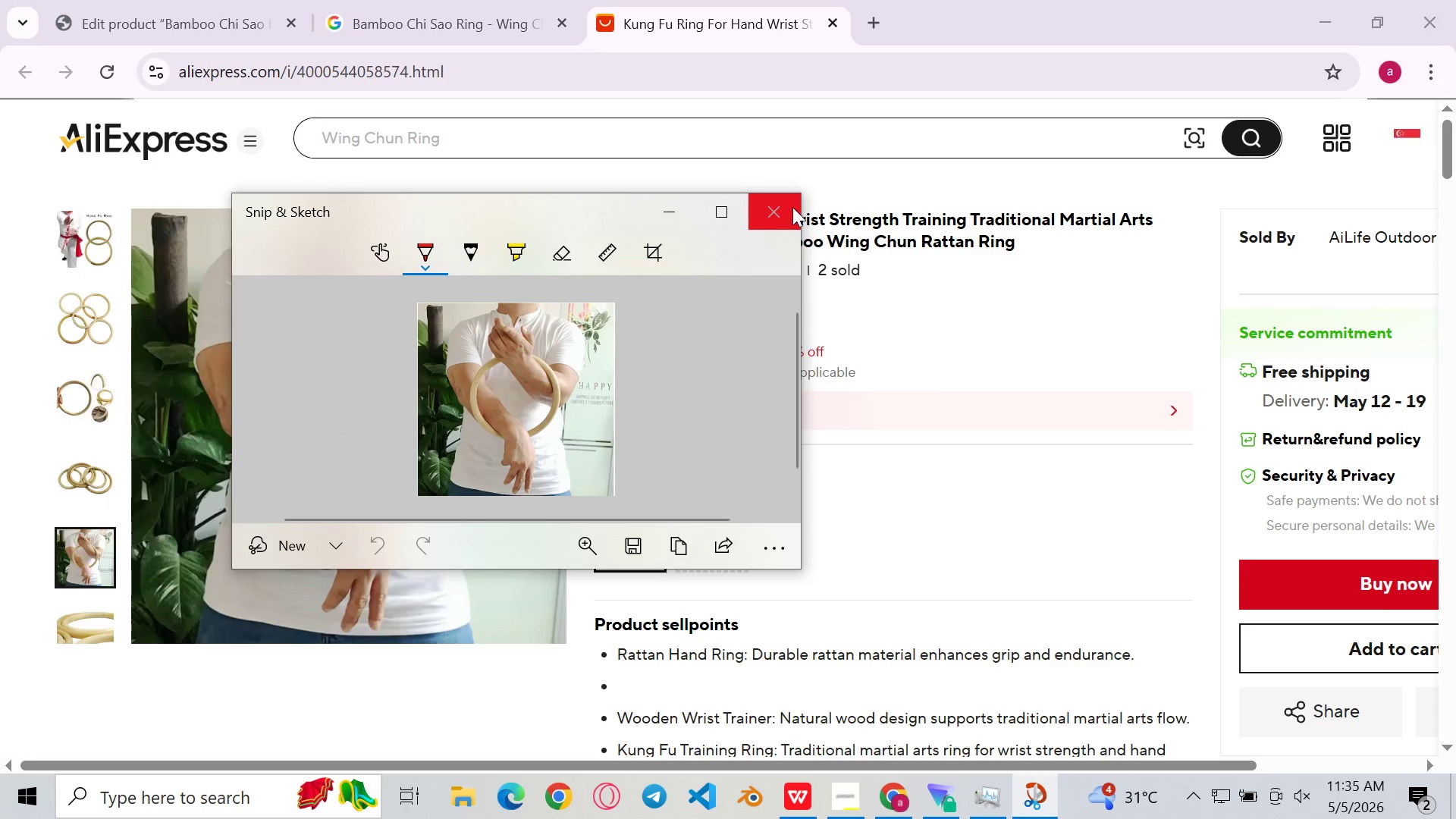 
left_click([792, 202])
 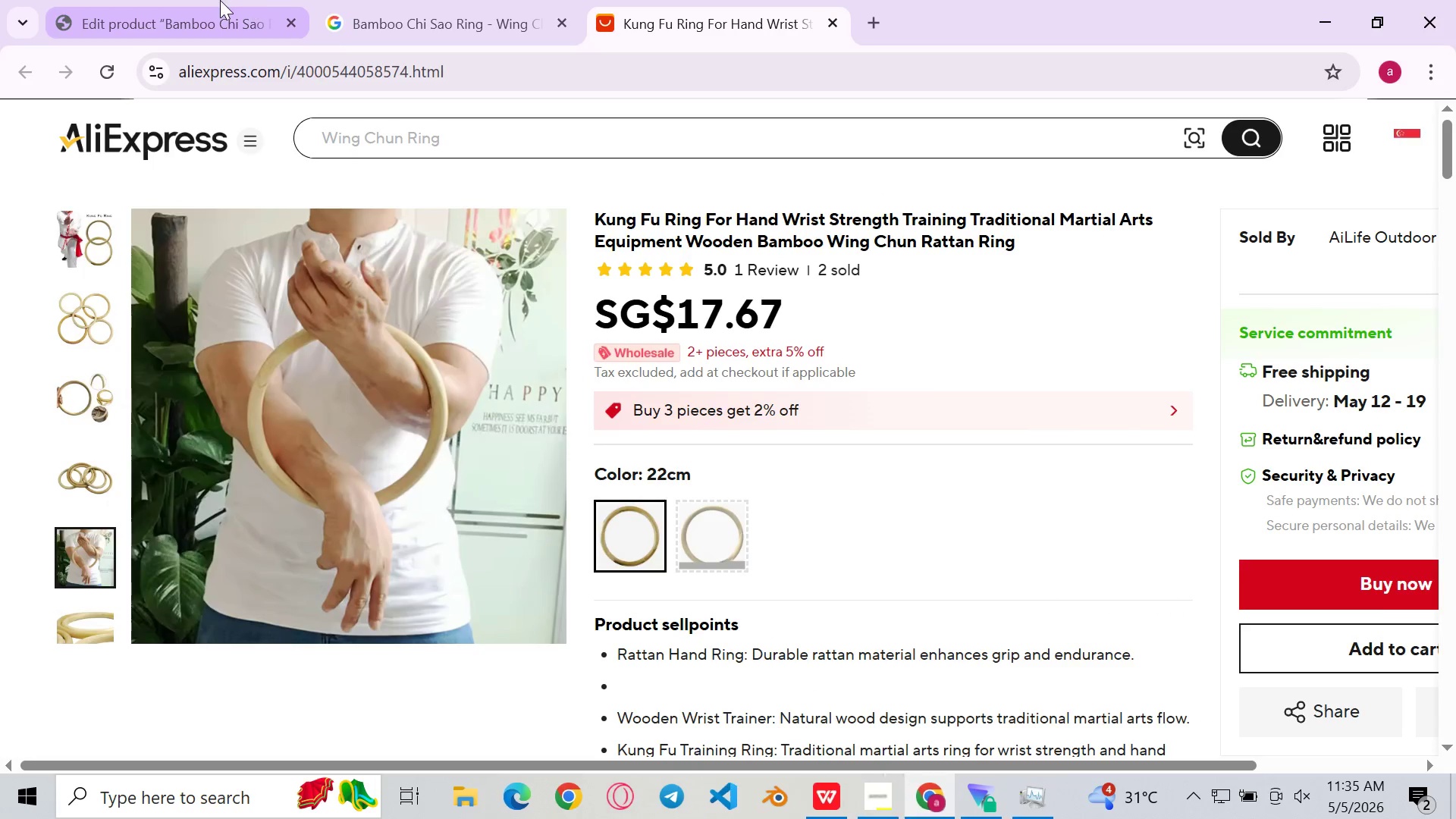 
left_click([220, 0])
 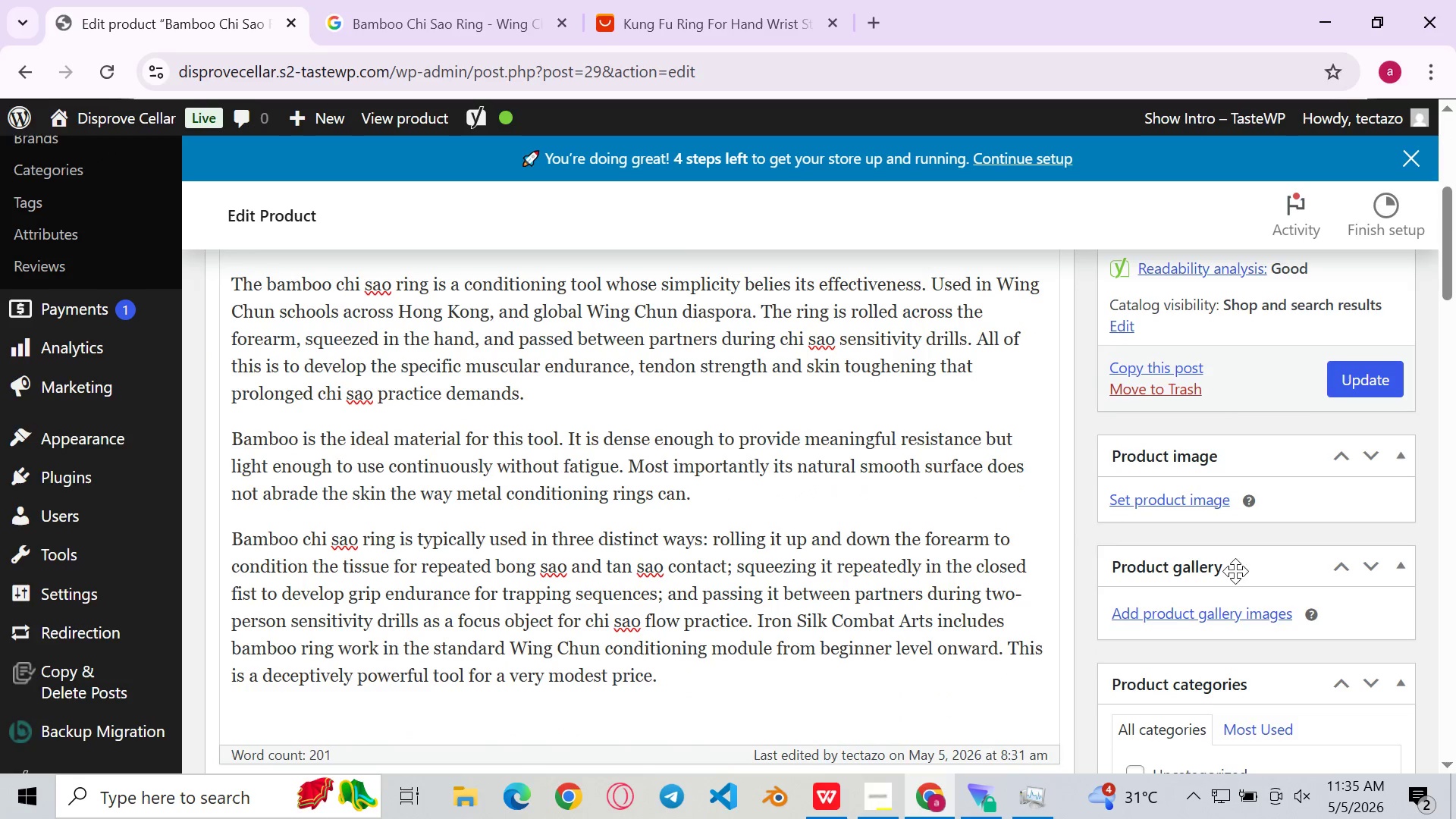 
left_click([1189, 507])
 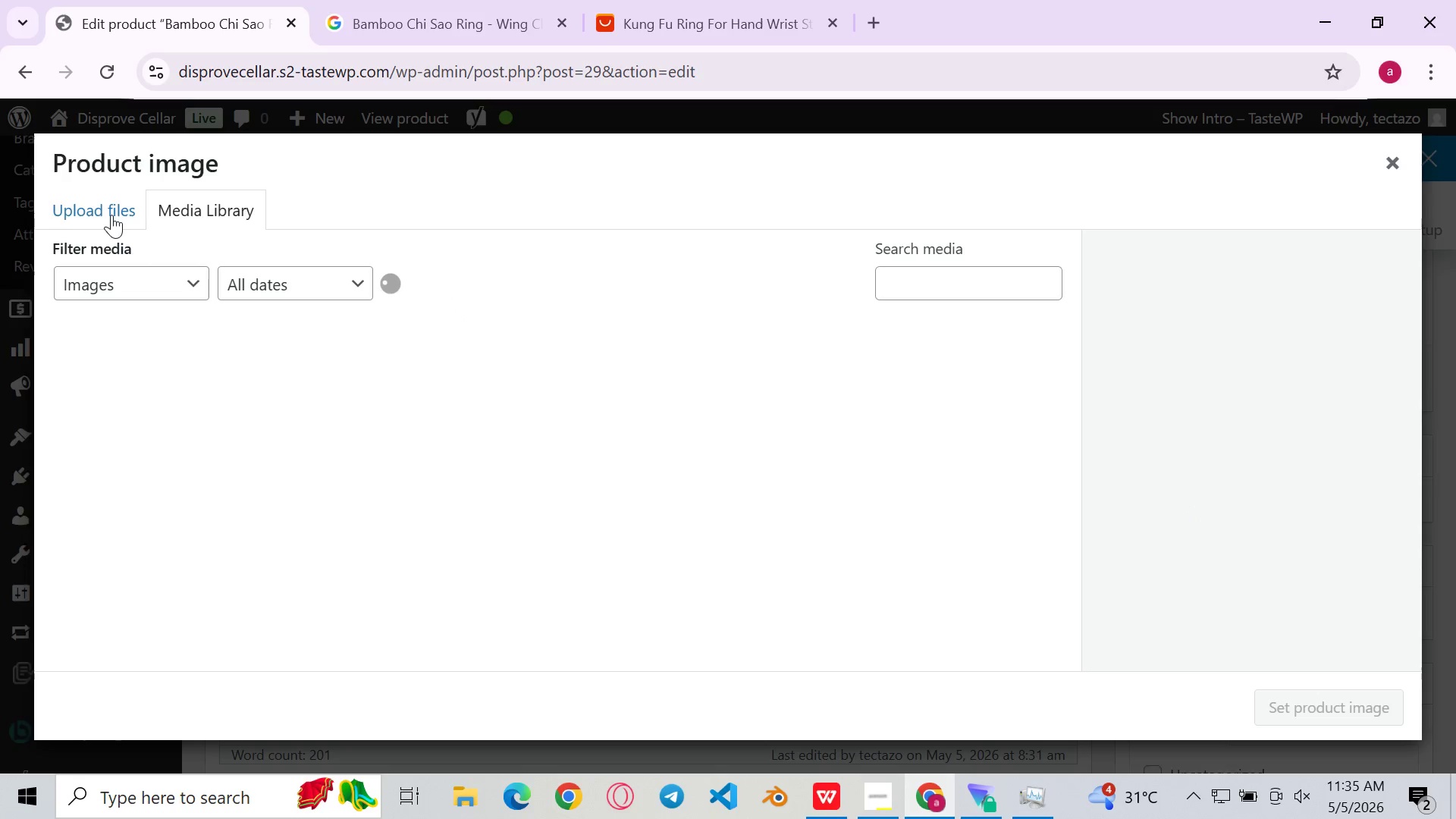 
left_click([111, 215])
 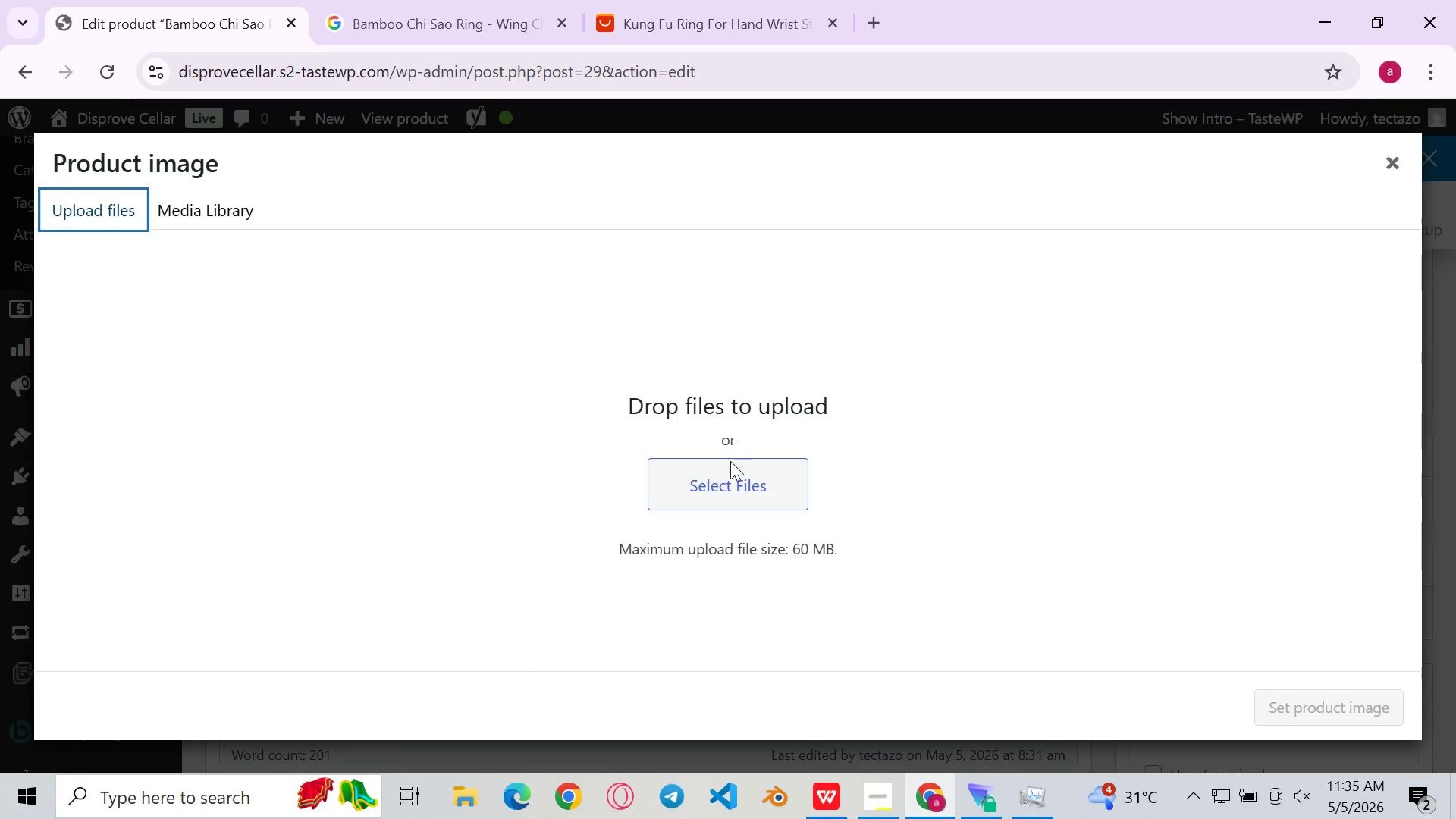 
left_click([727, 485])
 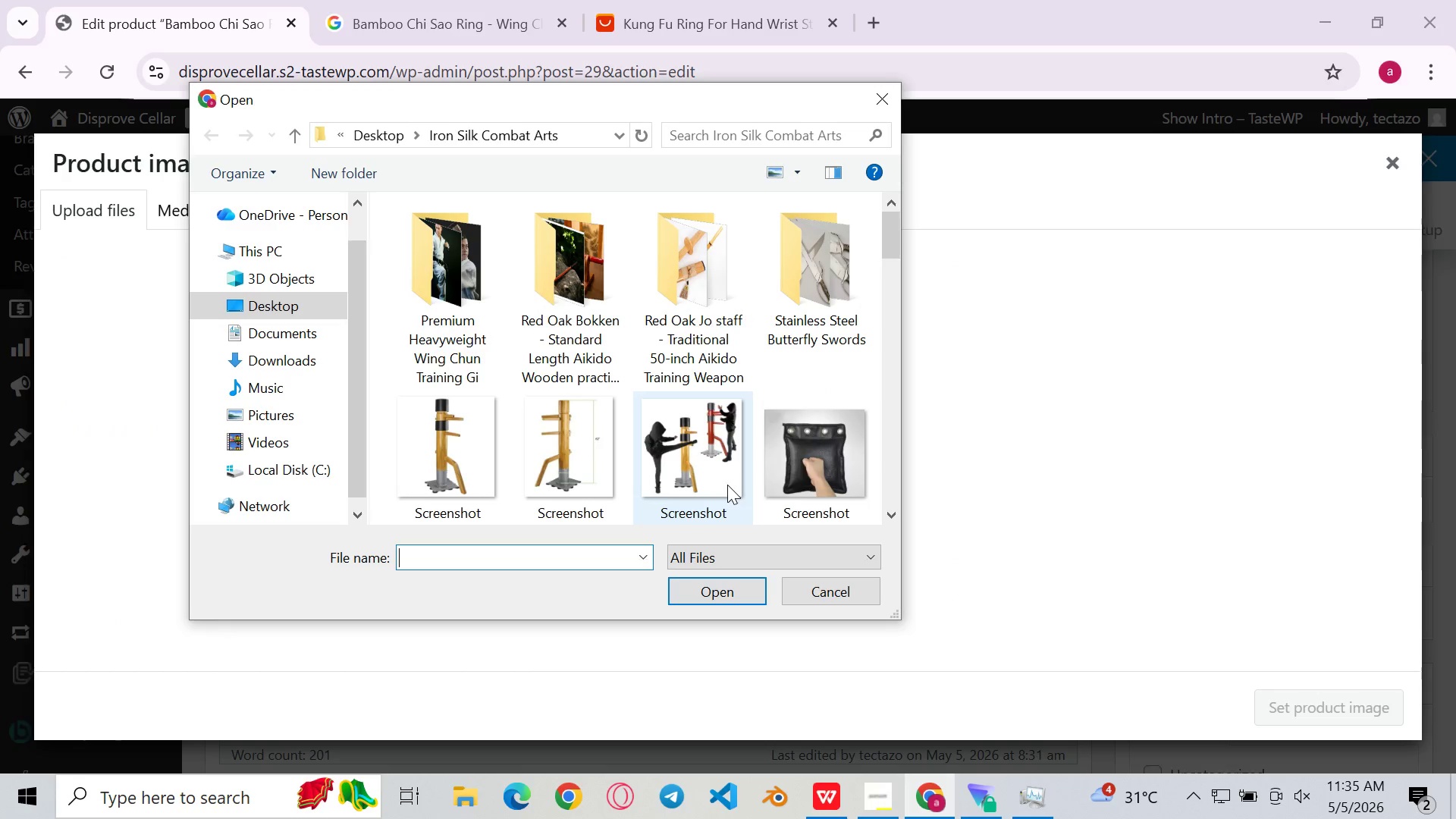 
scroll: coordinate [642, 377], scroll_direction: down, amount: 60.0
 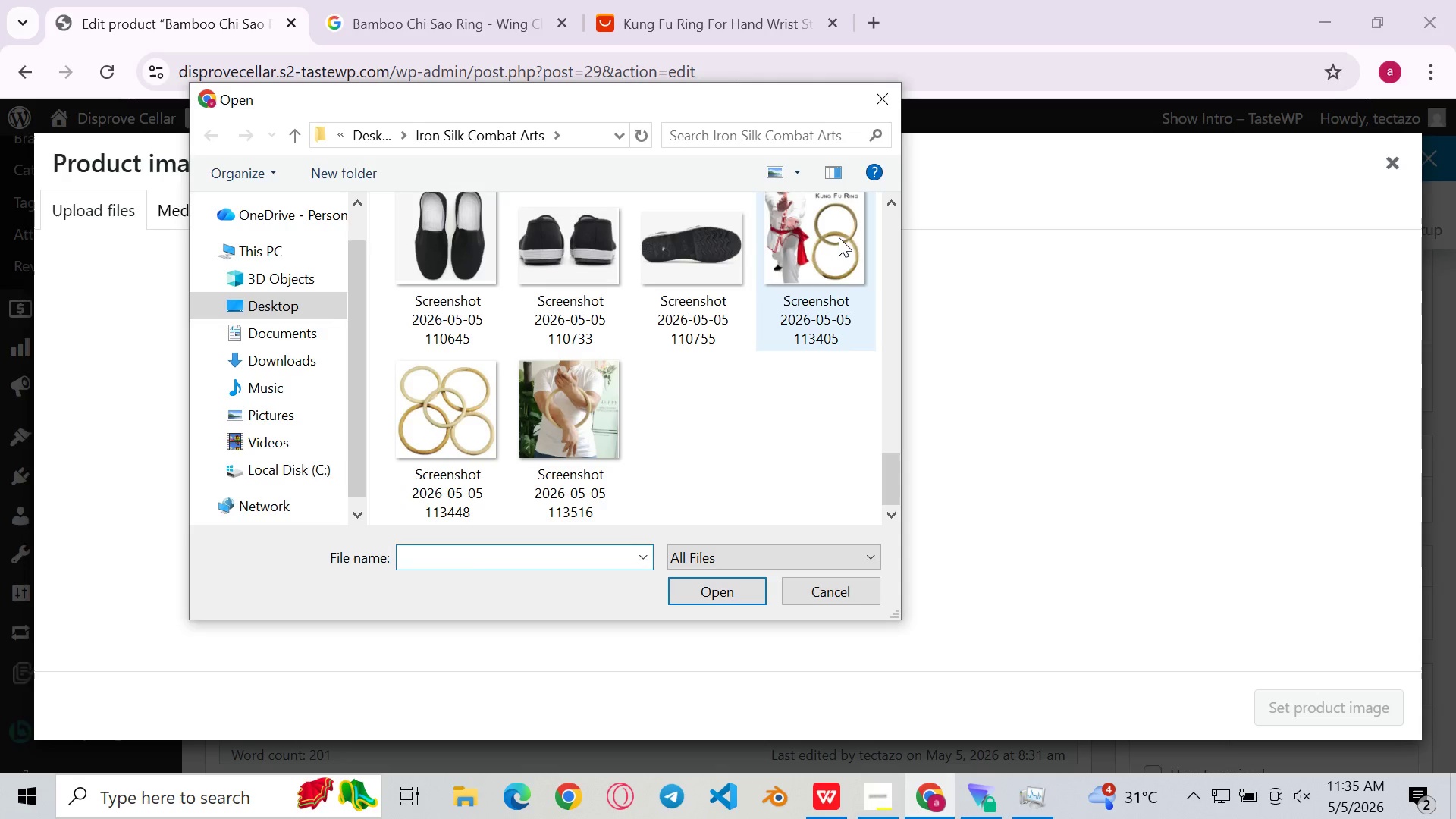 
double_click([839, 237])
 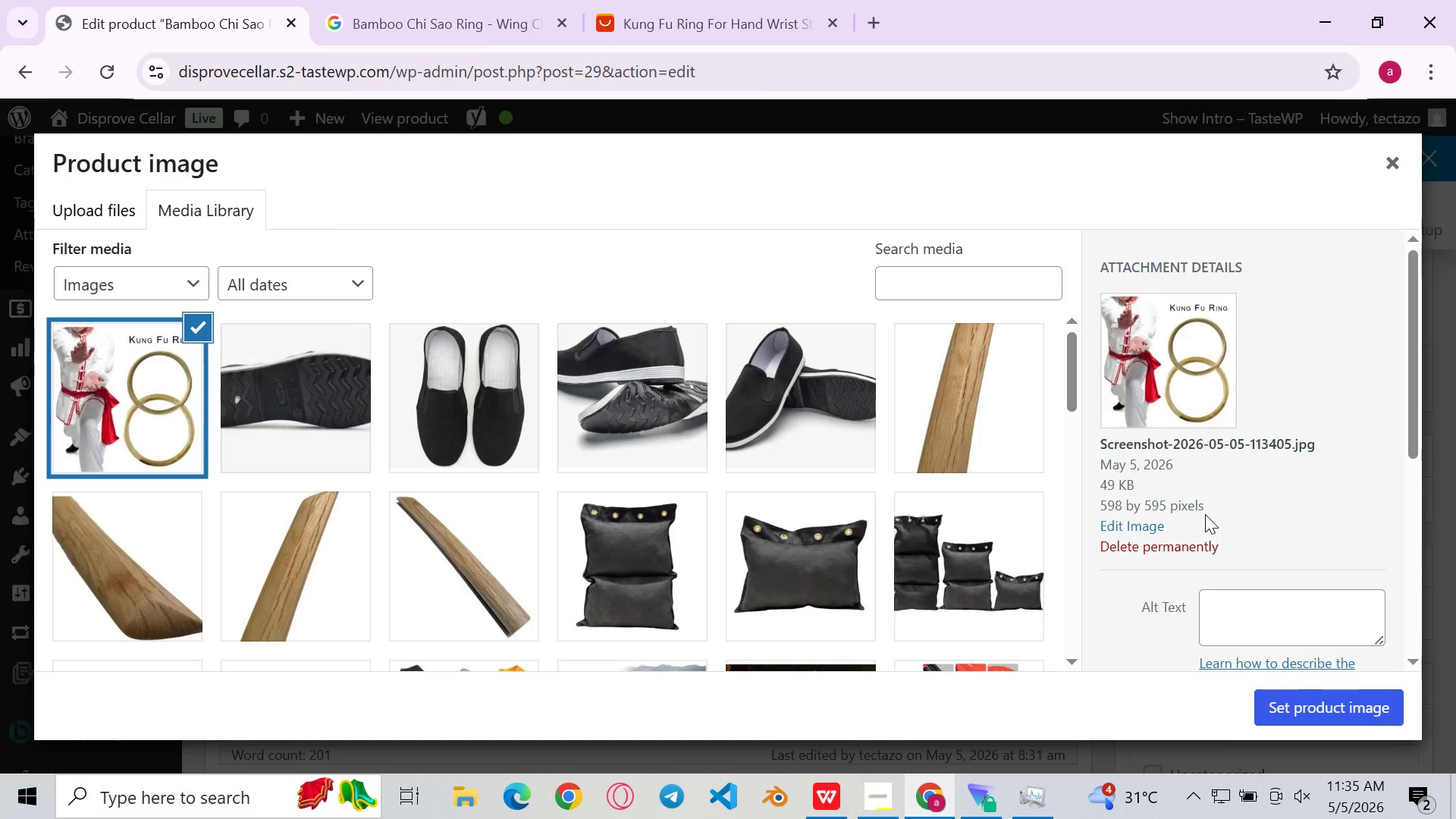 
wait(5.16)
 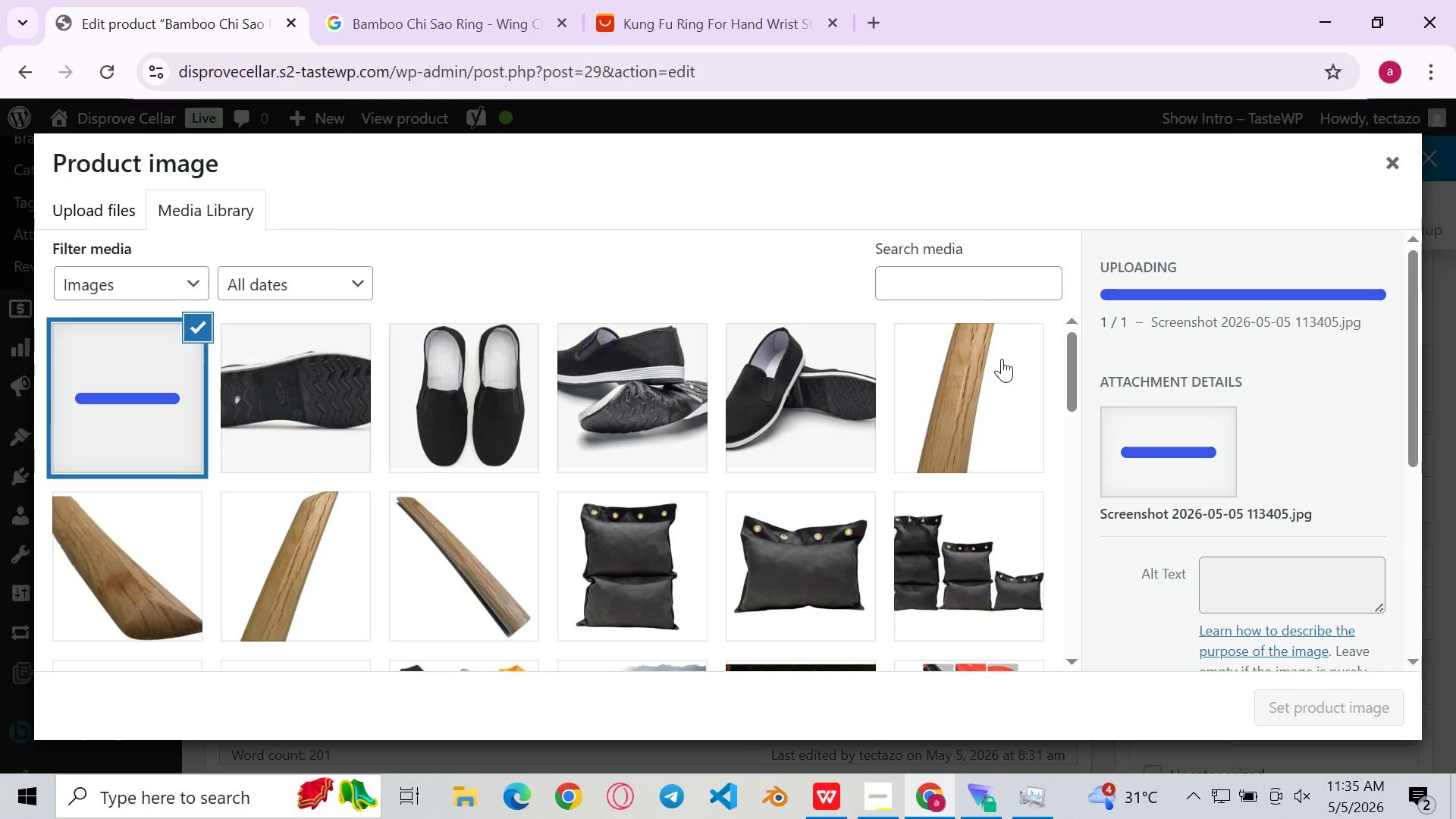 
left_click([1221, 604])
 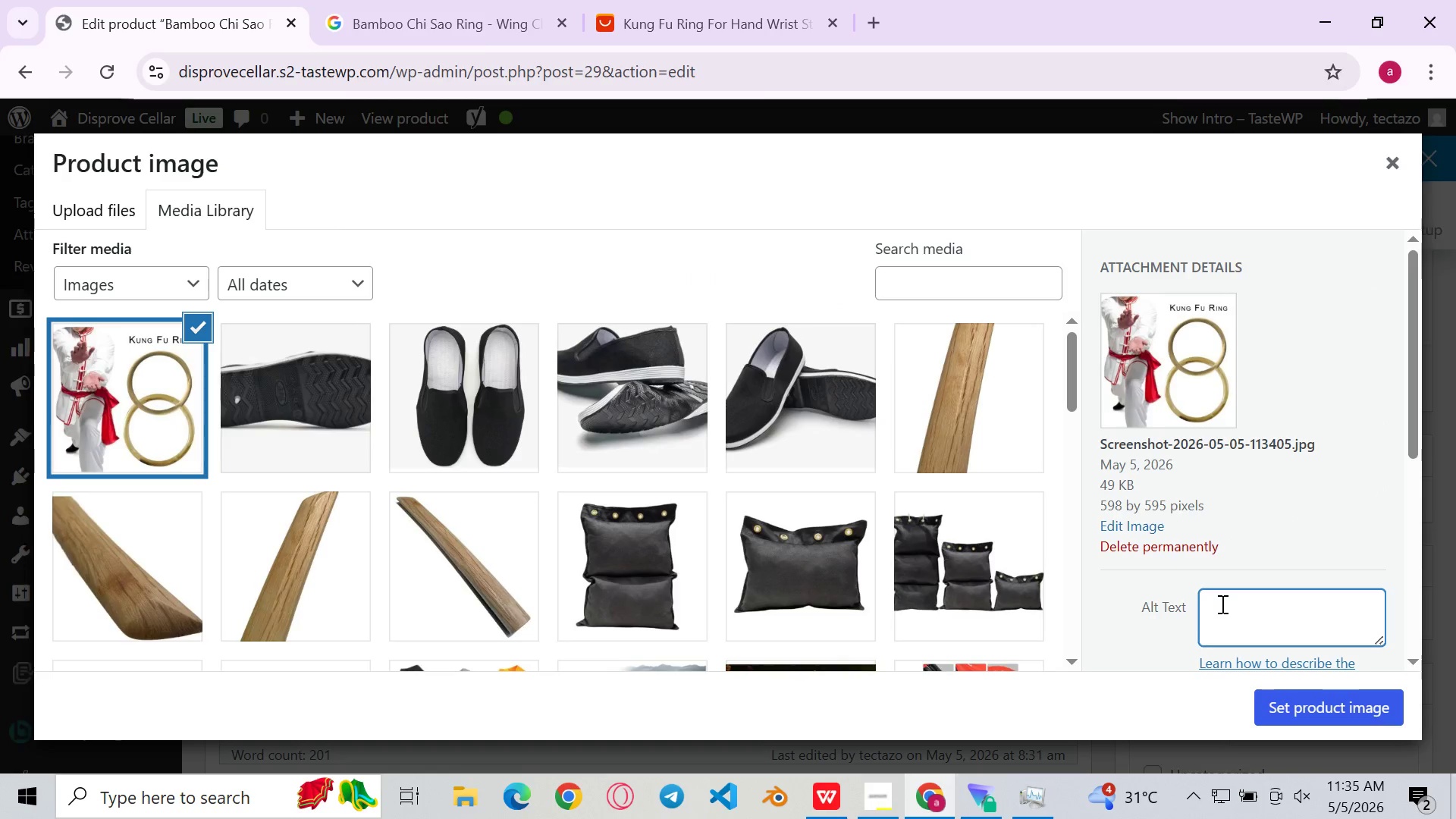 
type(Natural bamboo chi sao ring held in a Wing Chun practioner's hand demonstrating )
 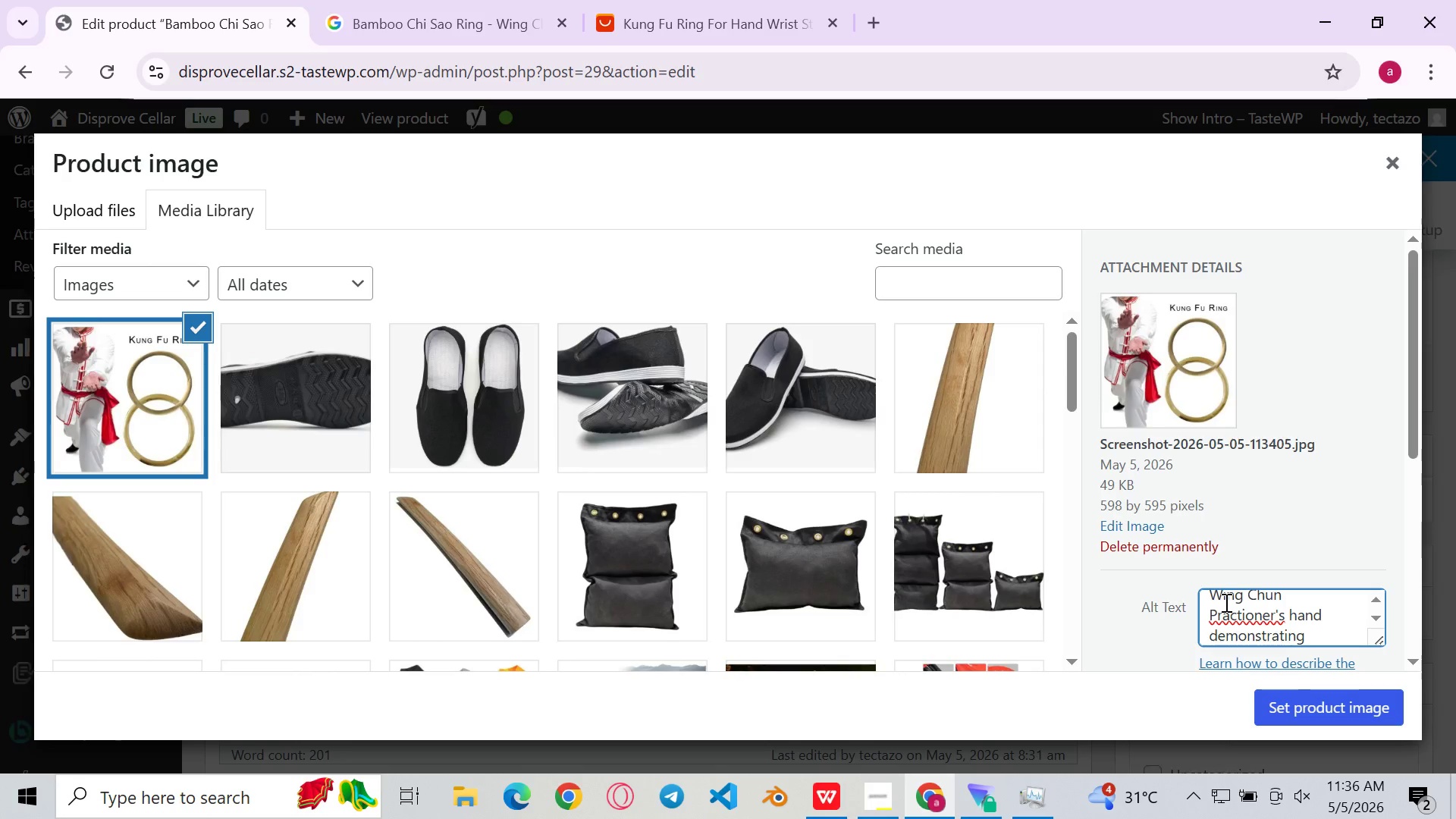 
left_click([1247, 619])
 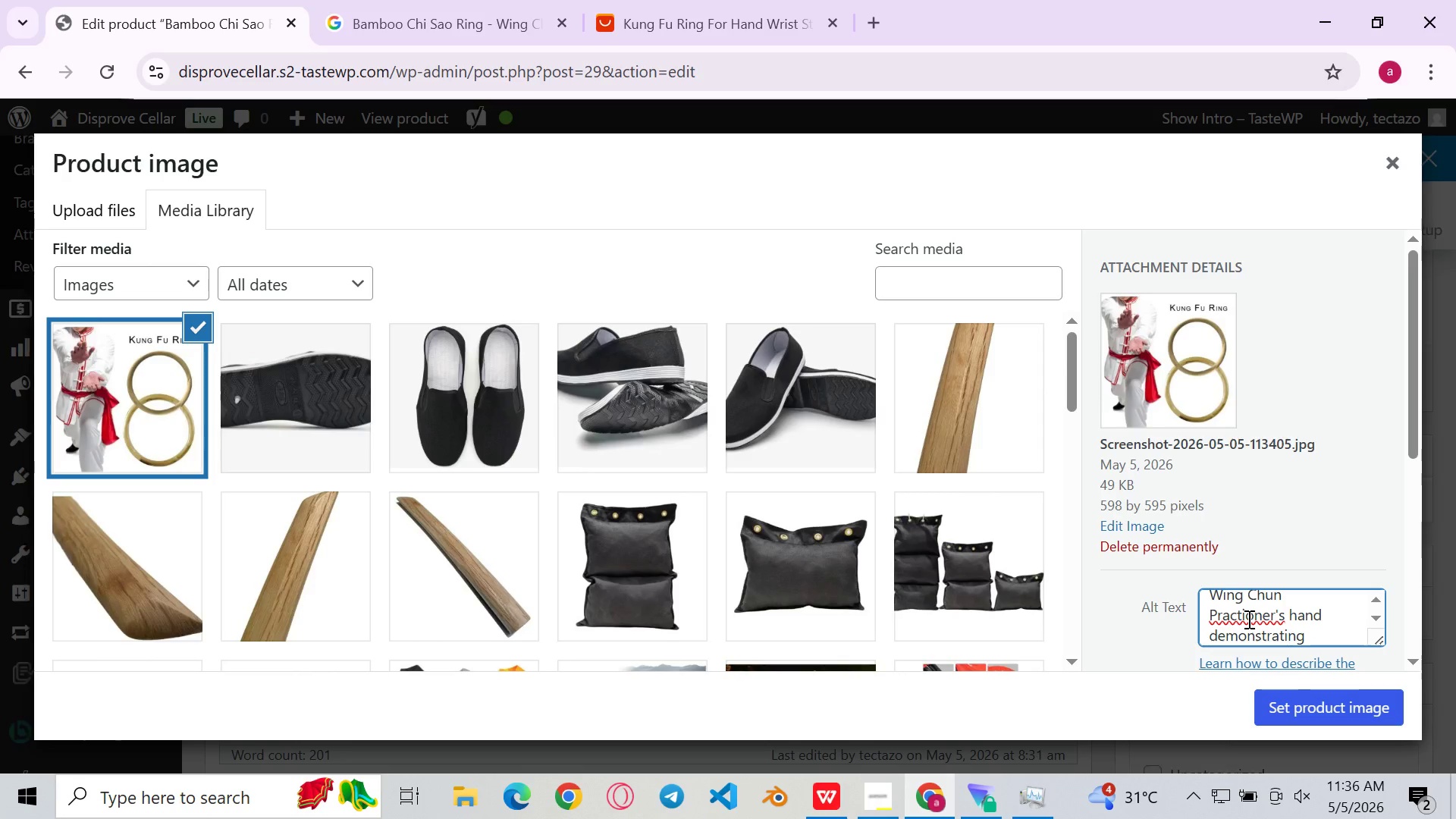 
type(ti)
 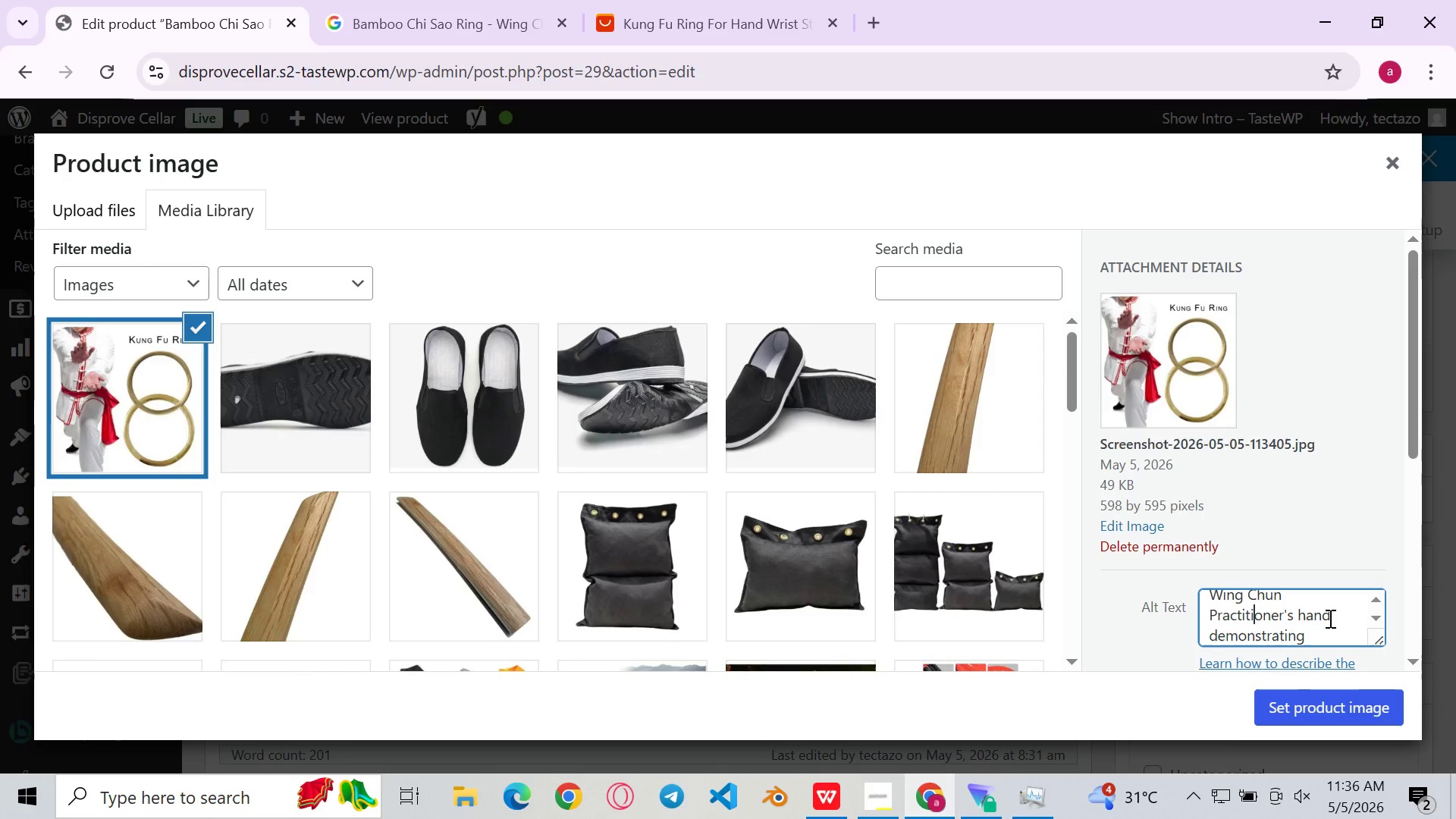 
left_click([1320, 629])
 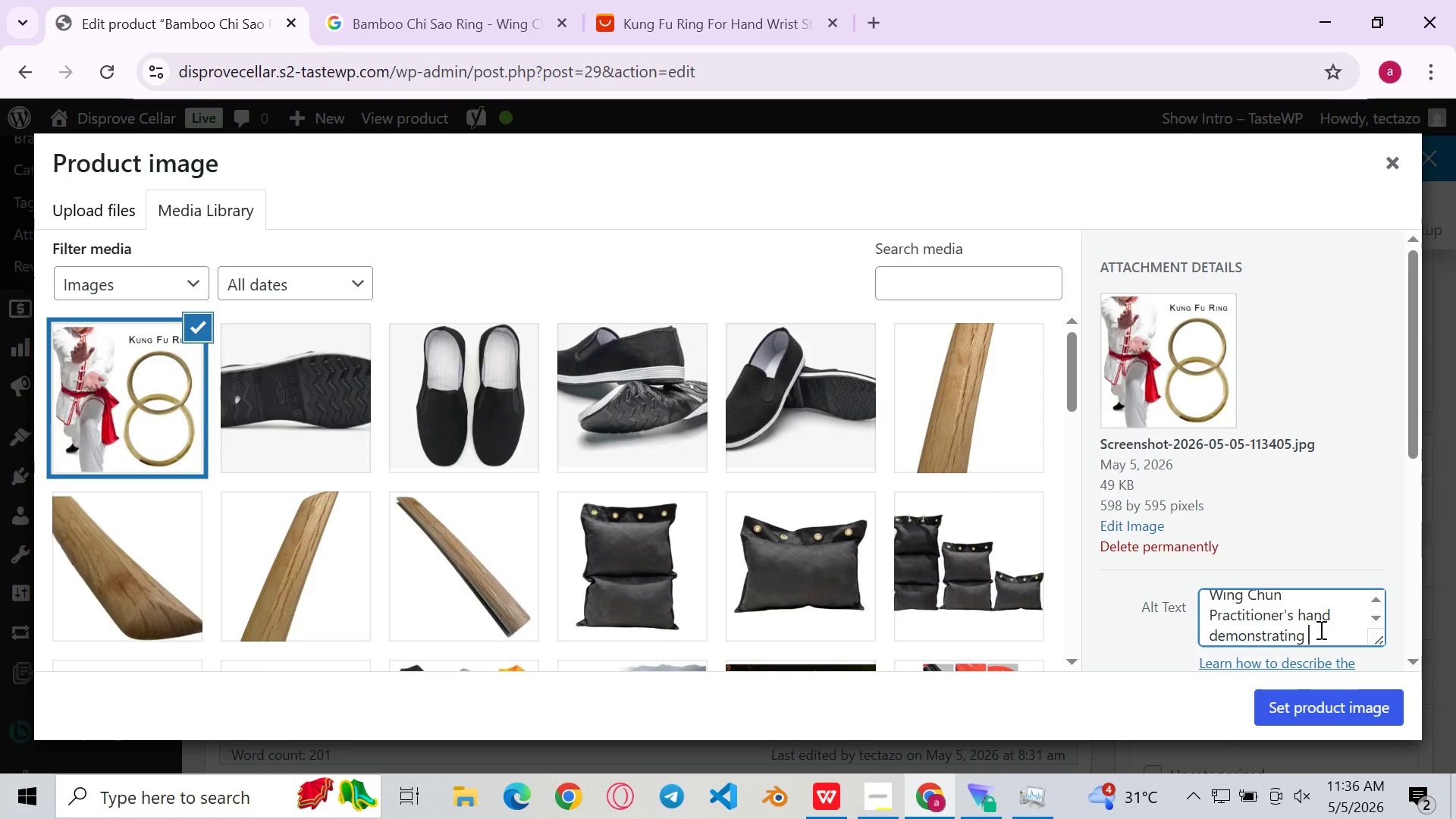 
wait(5.59)
 